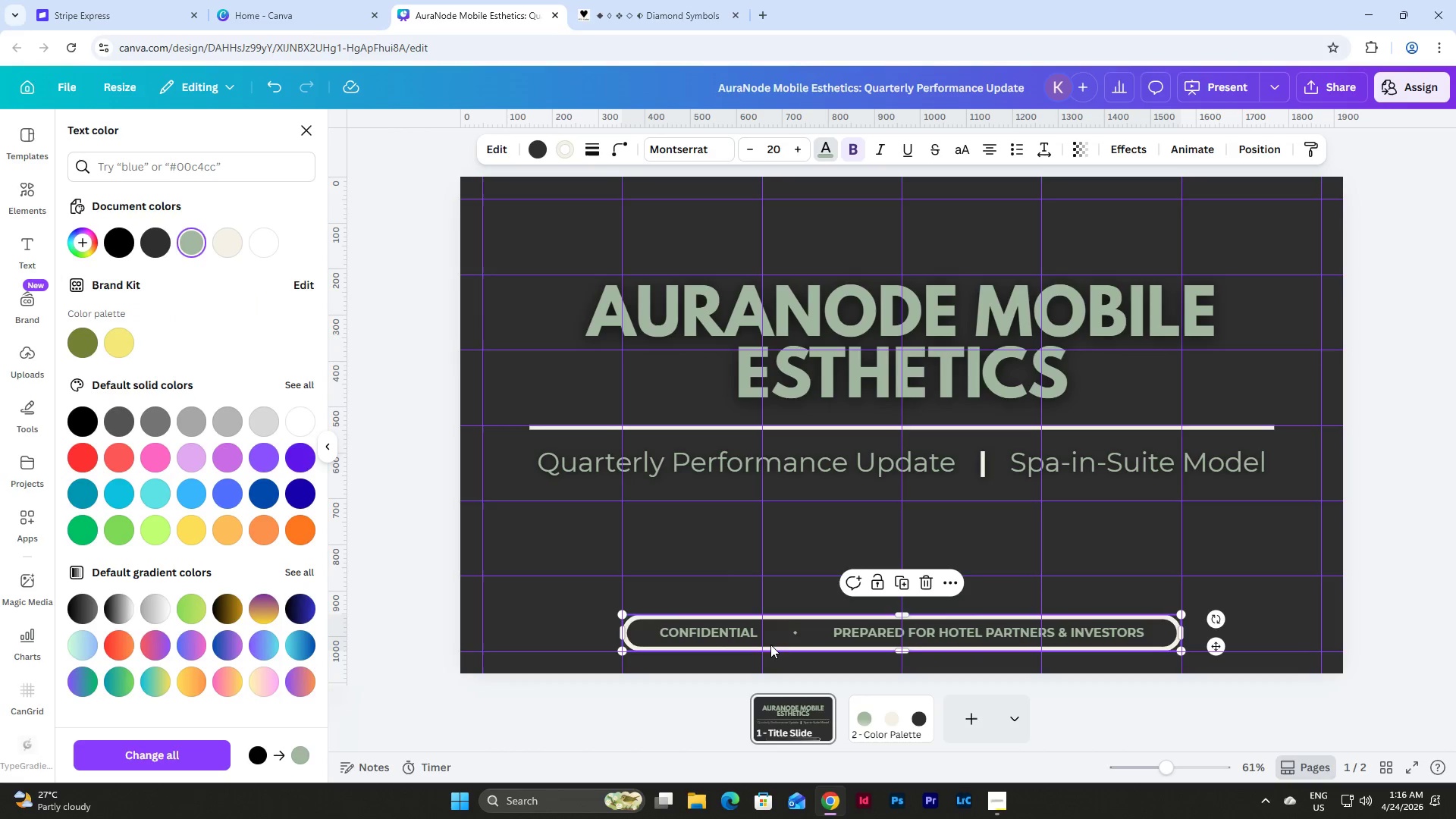 
left_click([796, 626])
 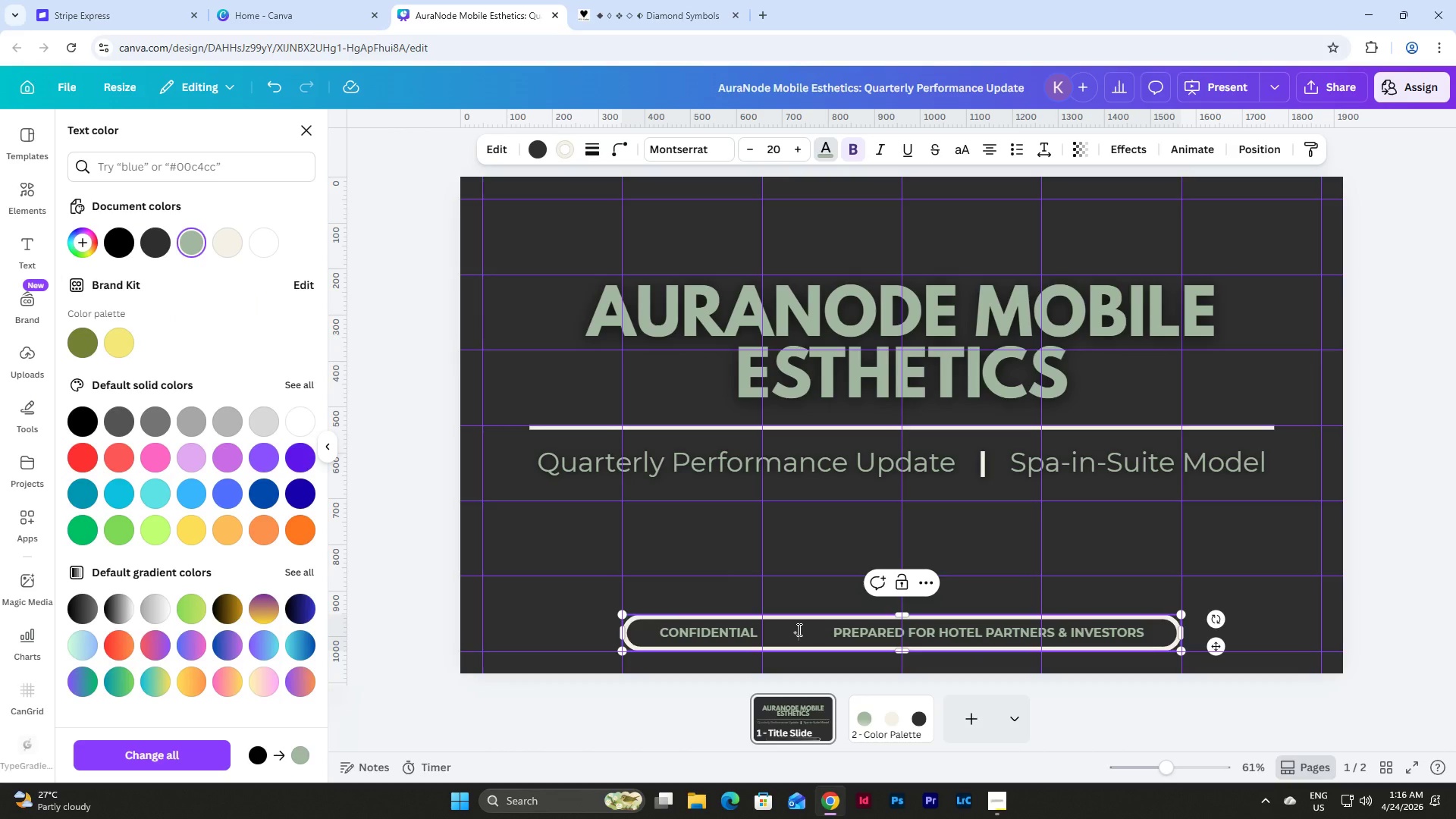 
left_click_drag(start_coordinate=[798, 629], to_coordinate=[792, 629])
 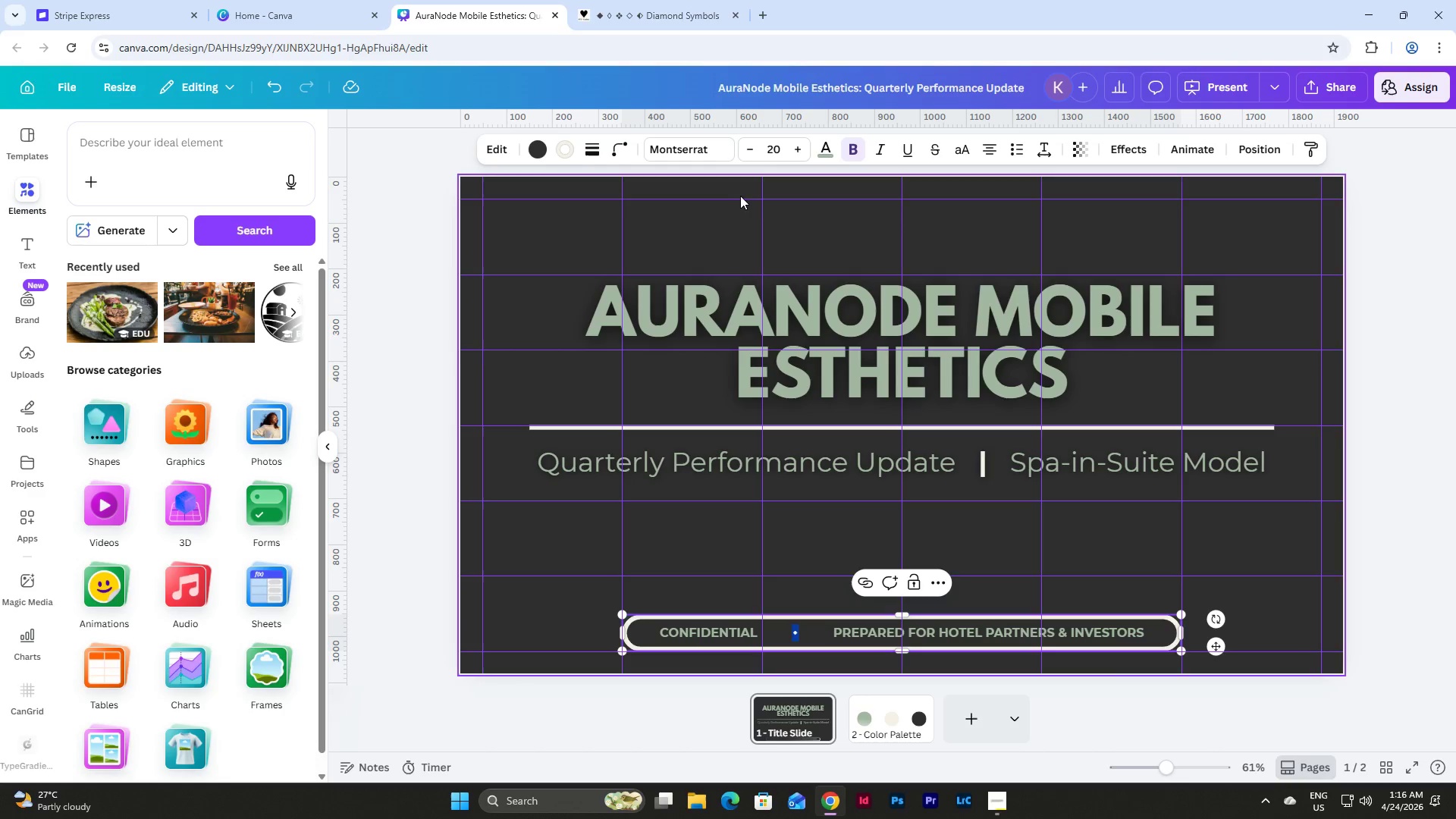 
left_click([825, 146])
 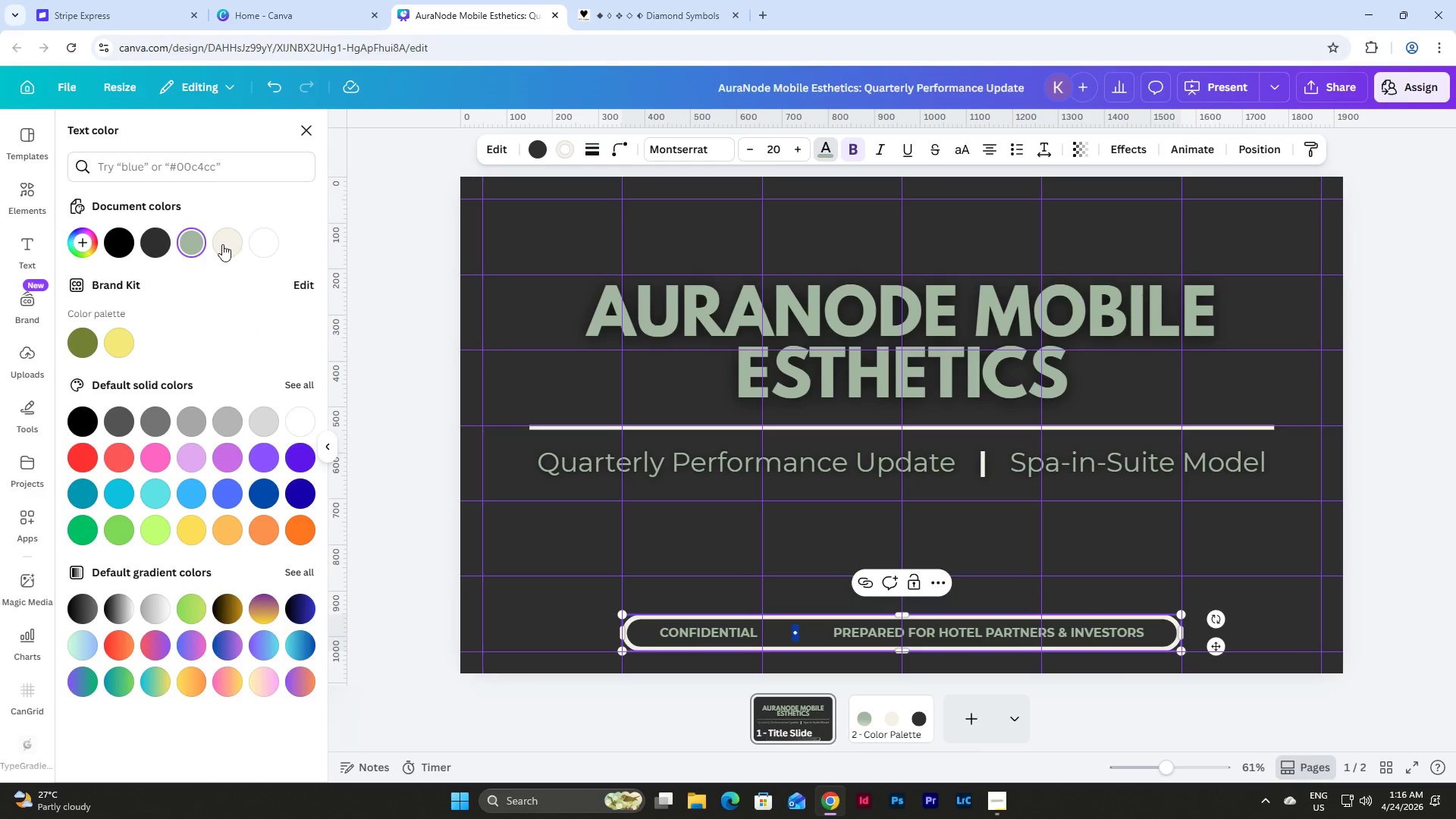 
left_click([237, 233])
 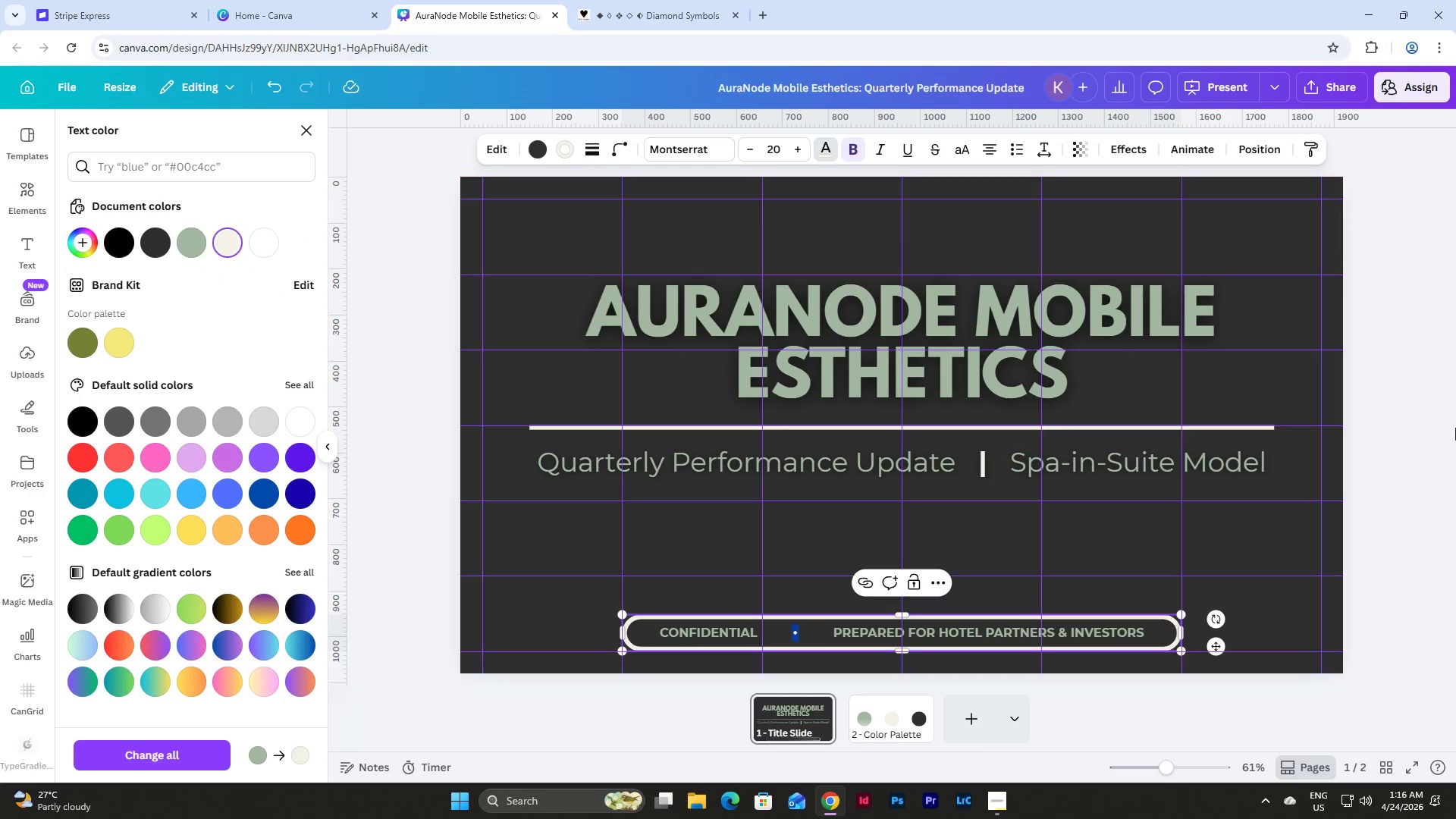 
left_click([1087, 545])
 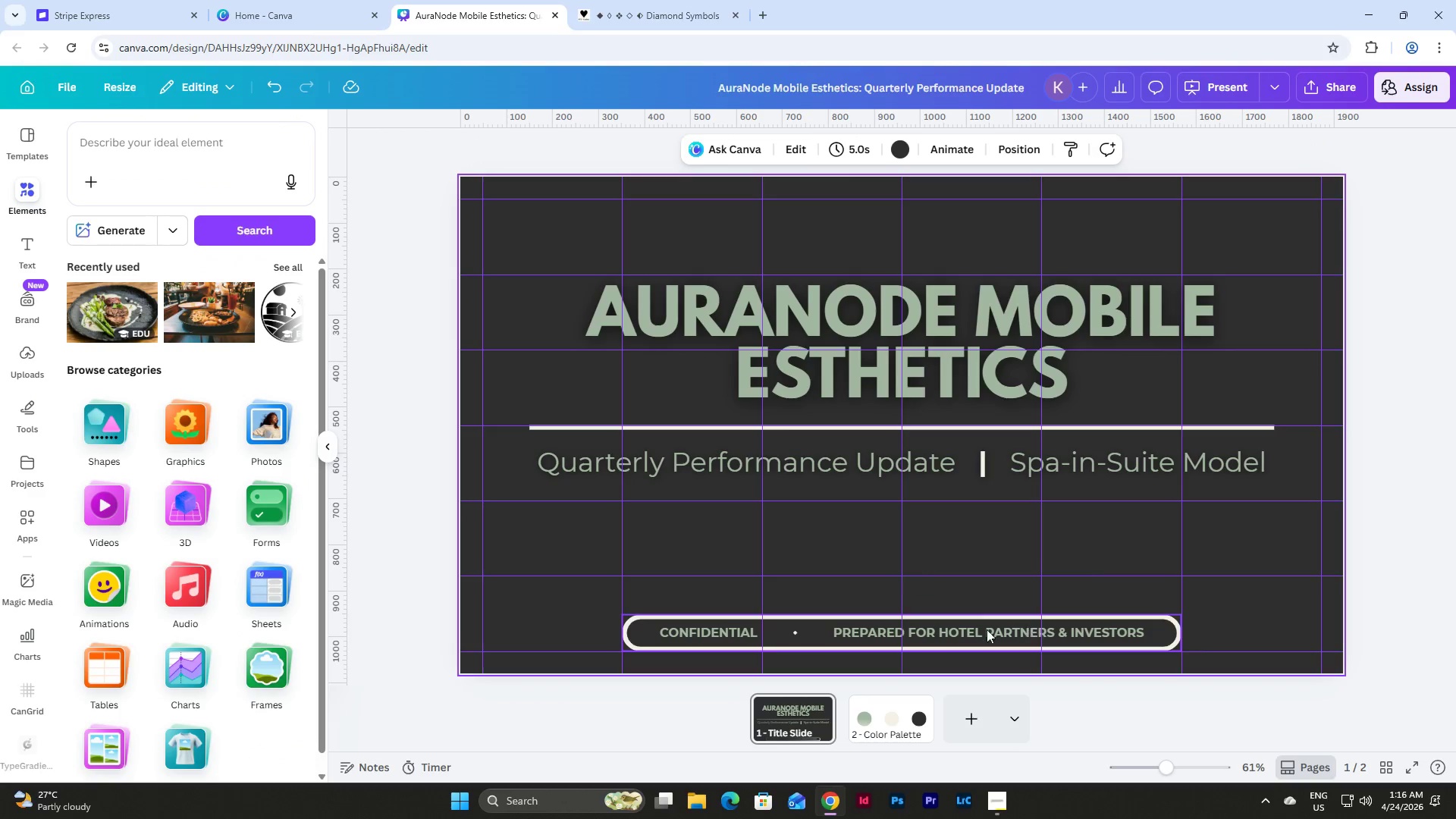 
left_click_drag(start_coordinate=[948, 627], to_coordinate=[948, 513])
 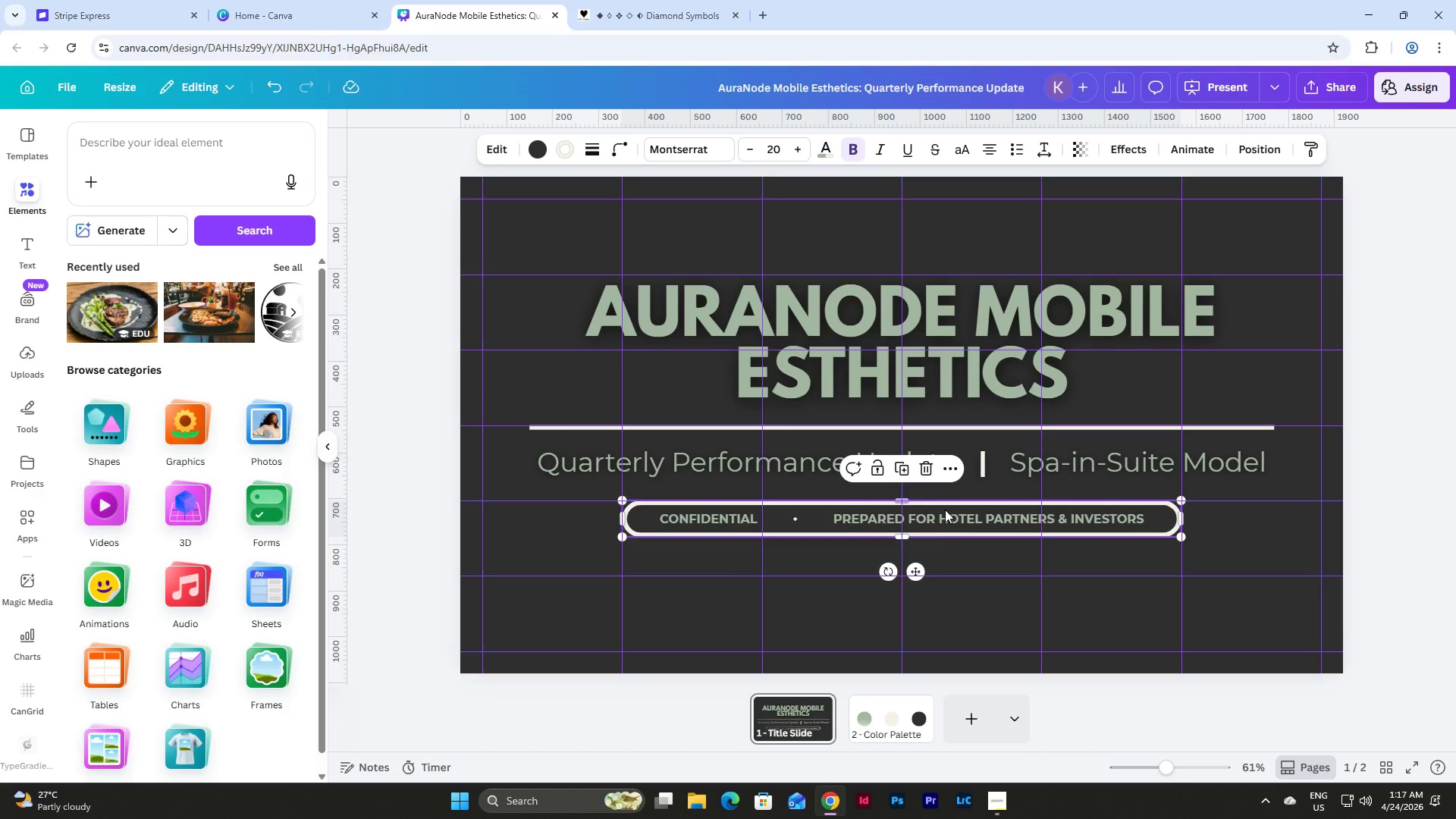 
left_click([942, 534])
 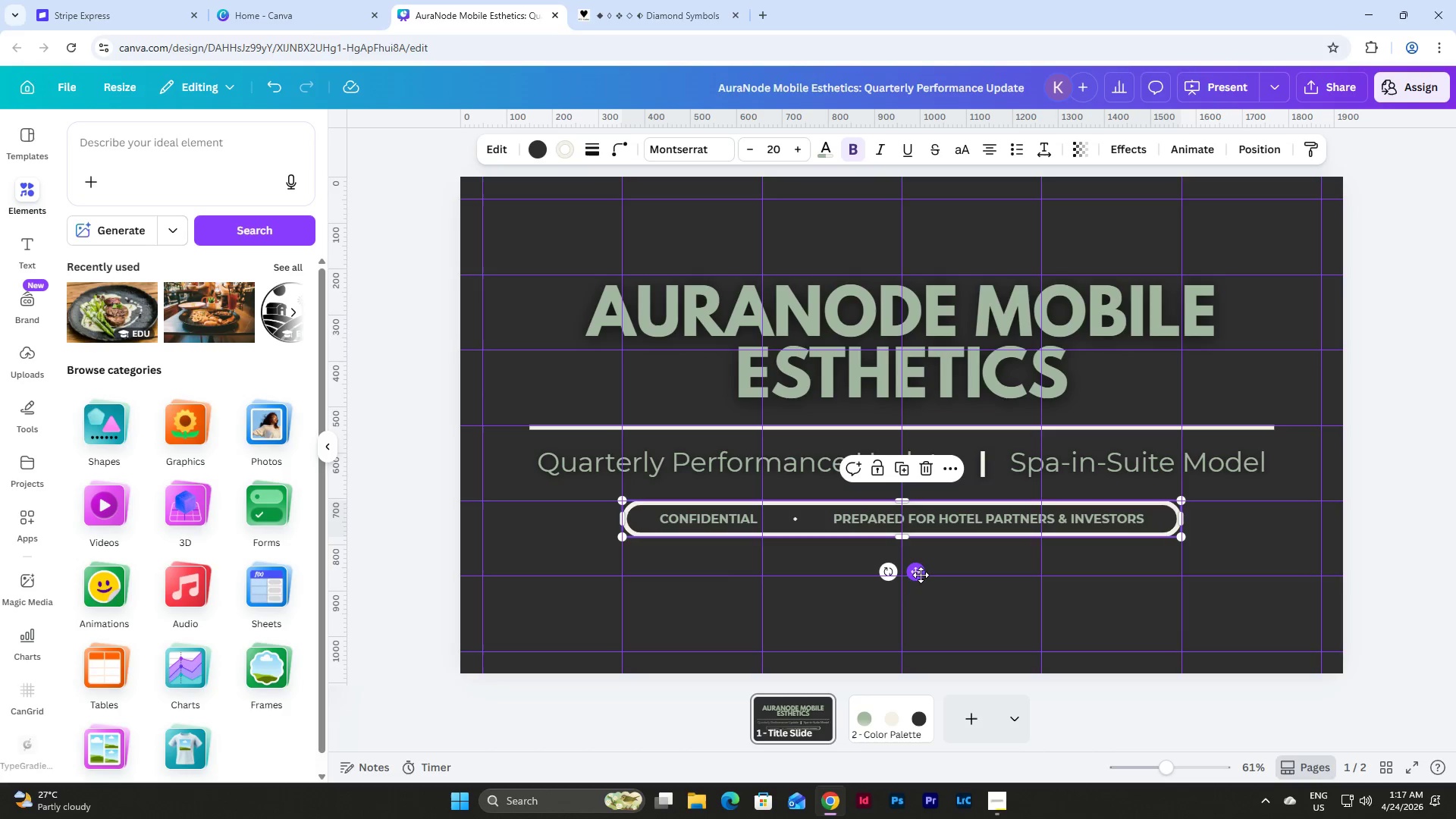 
left_click_drag(start_coordinate=[920, 575], to_coordinate=[916, 575])
 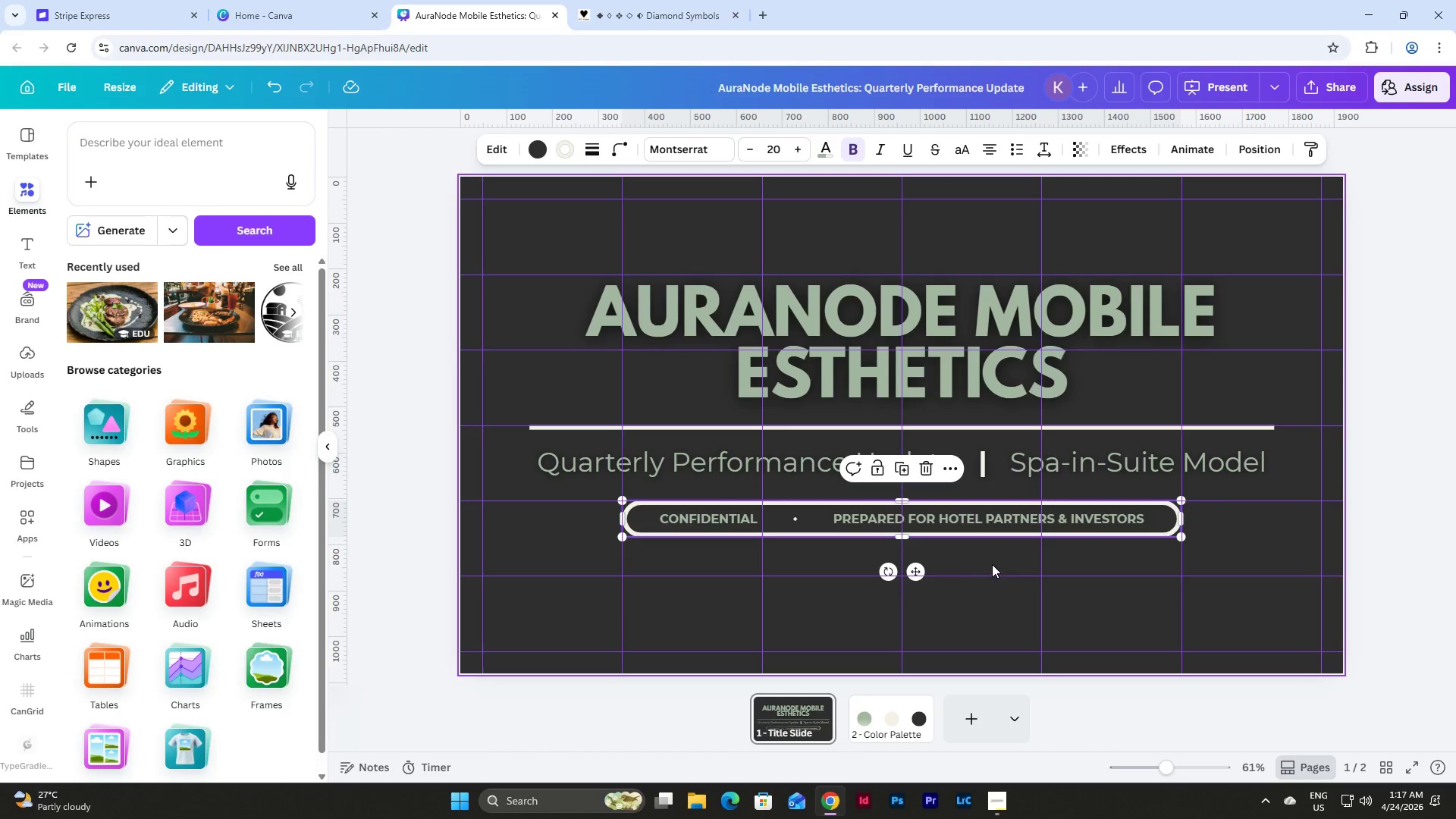 
left_click([992, 564])
 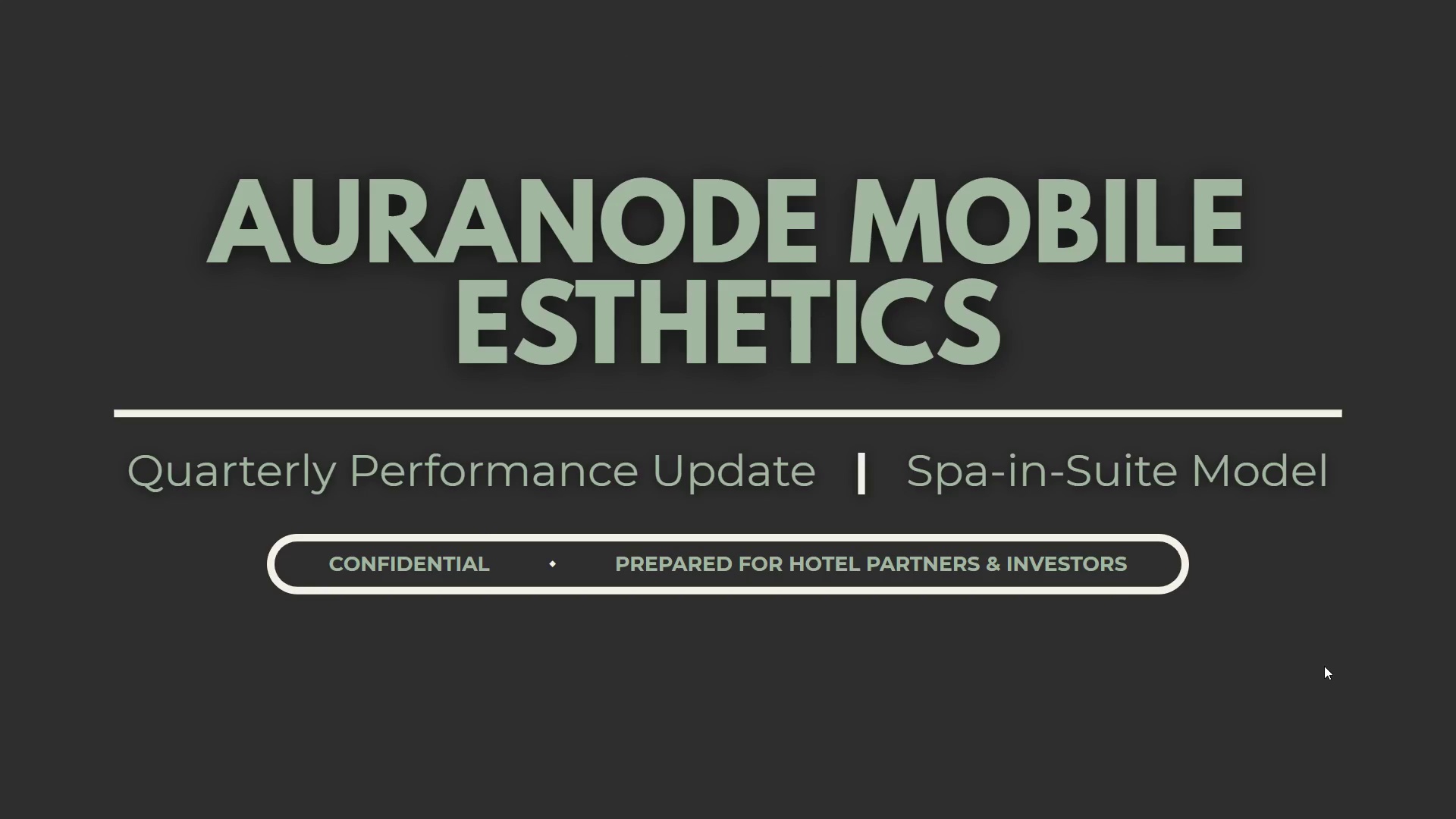 
wait(13.36)
 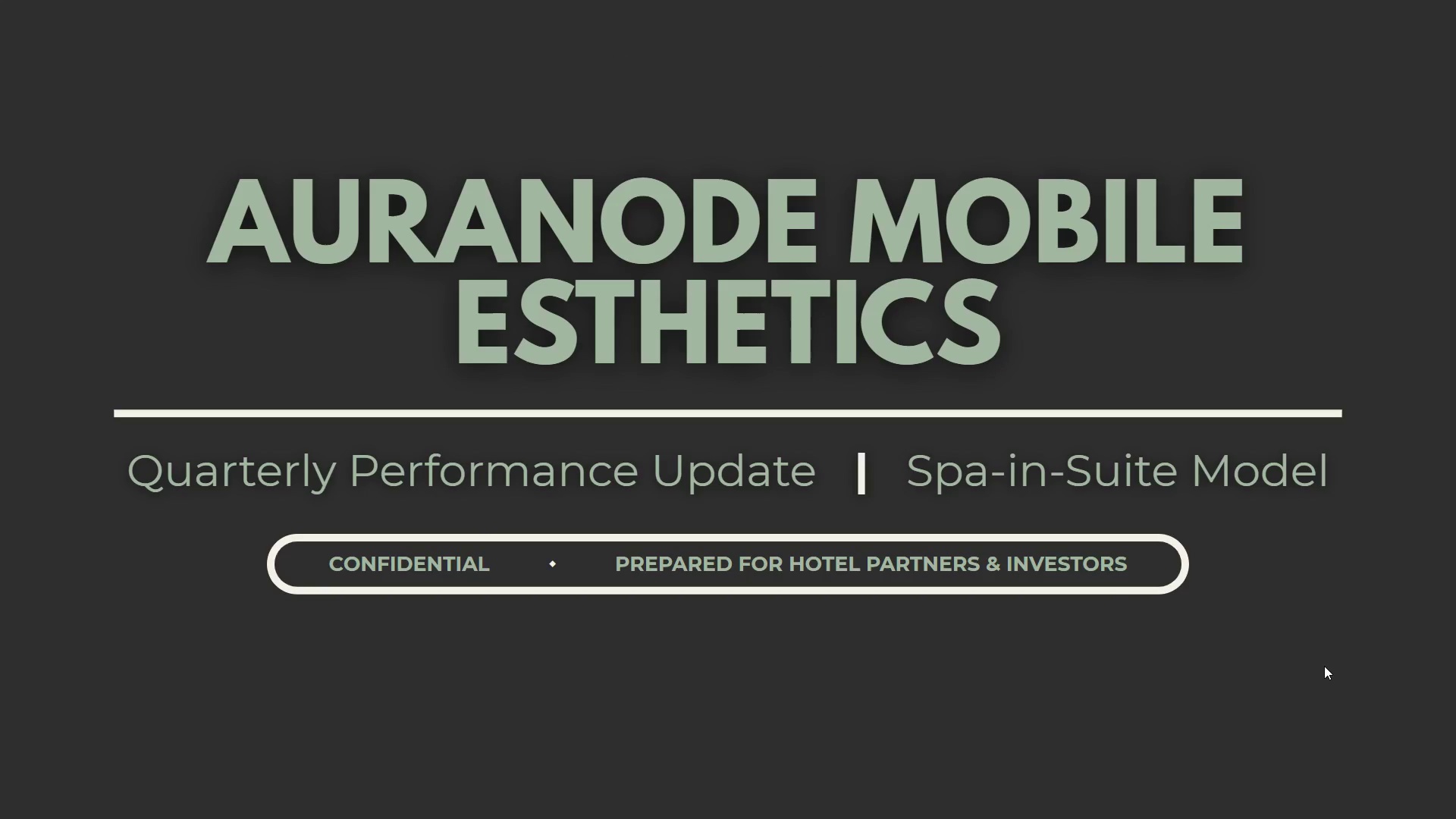 
key(Escape)
 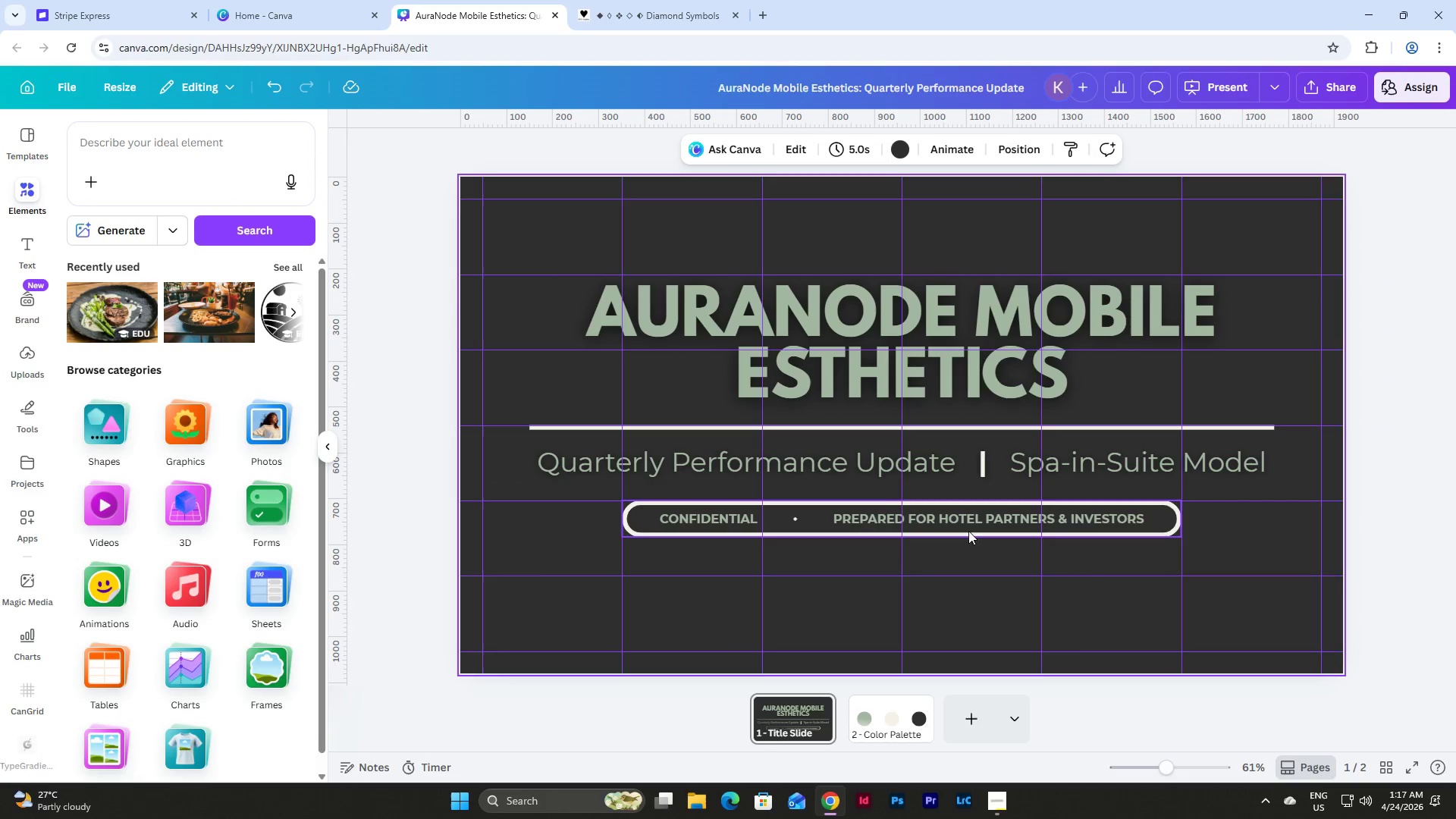 
left_click_drag(start_coordinate=[968, 521], to_coordinate=[965, 632])
 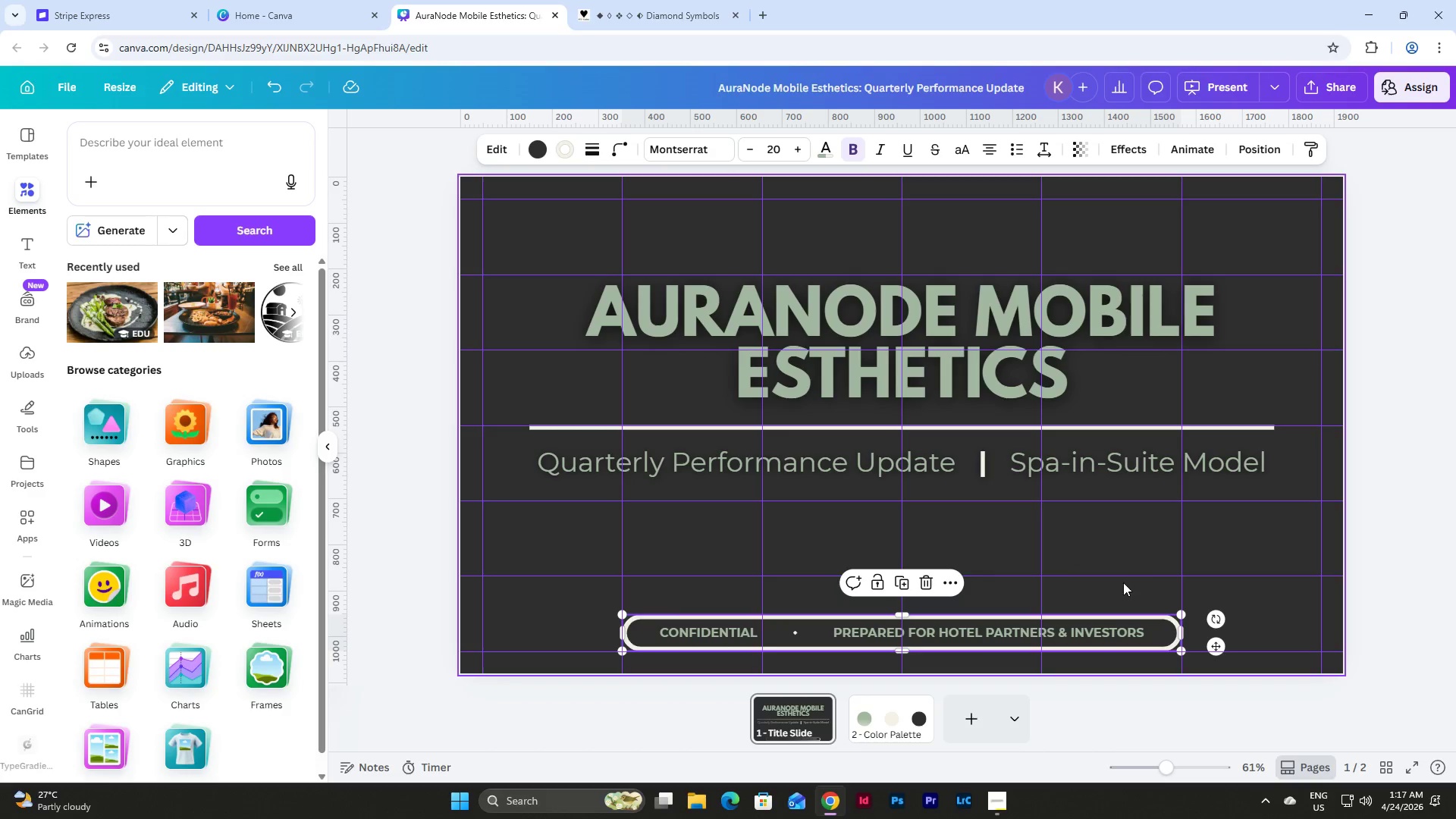 
wait(8.34)
 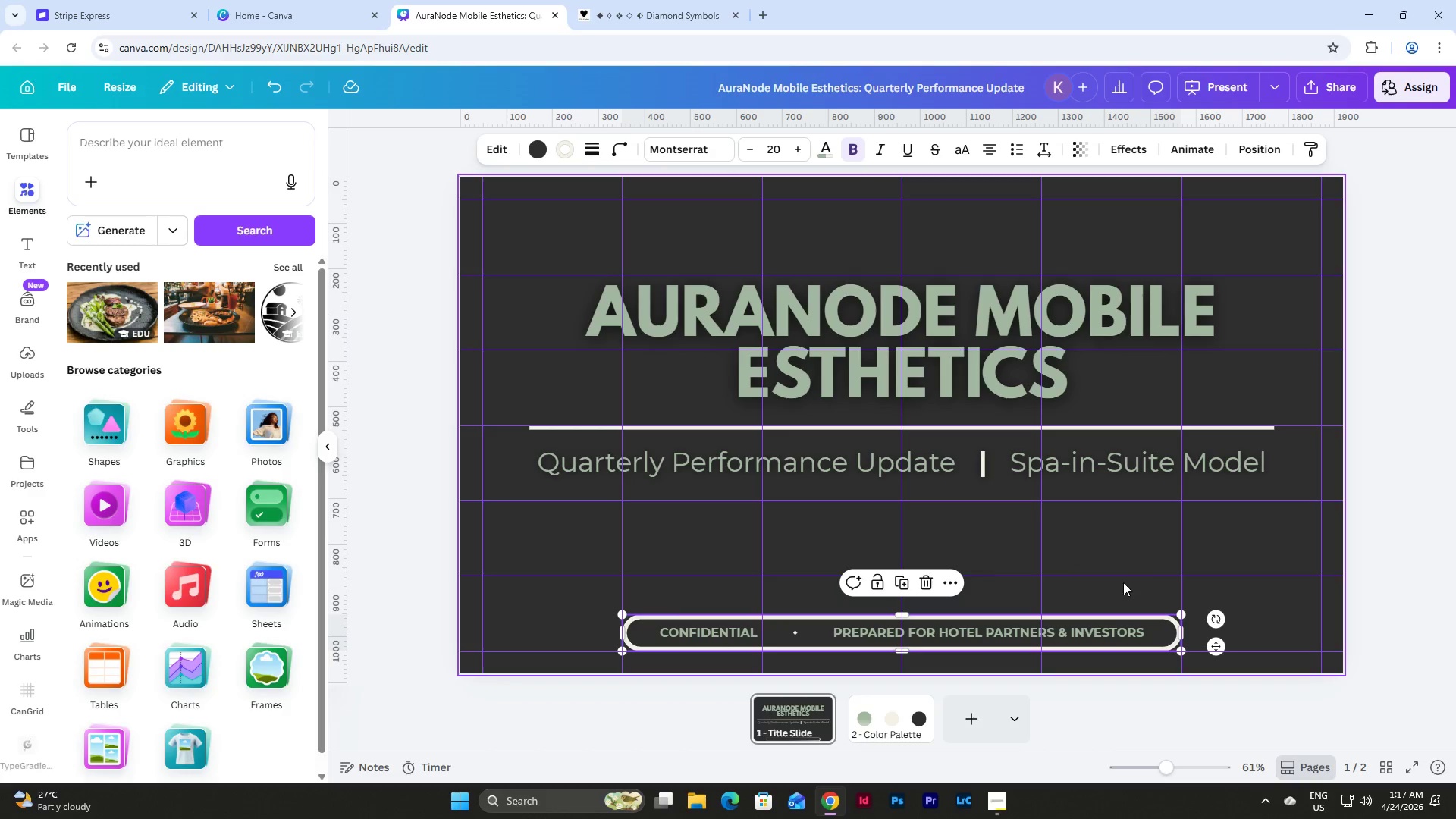 
left_click([985, 555])
 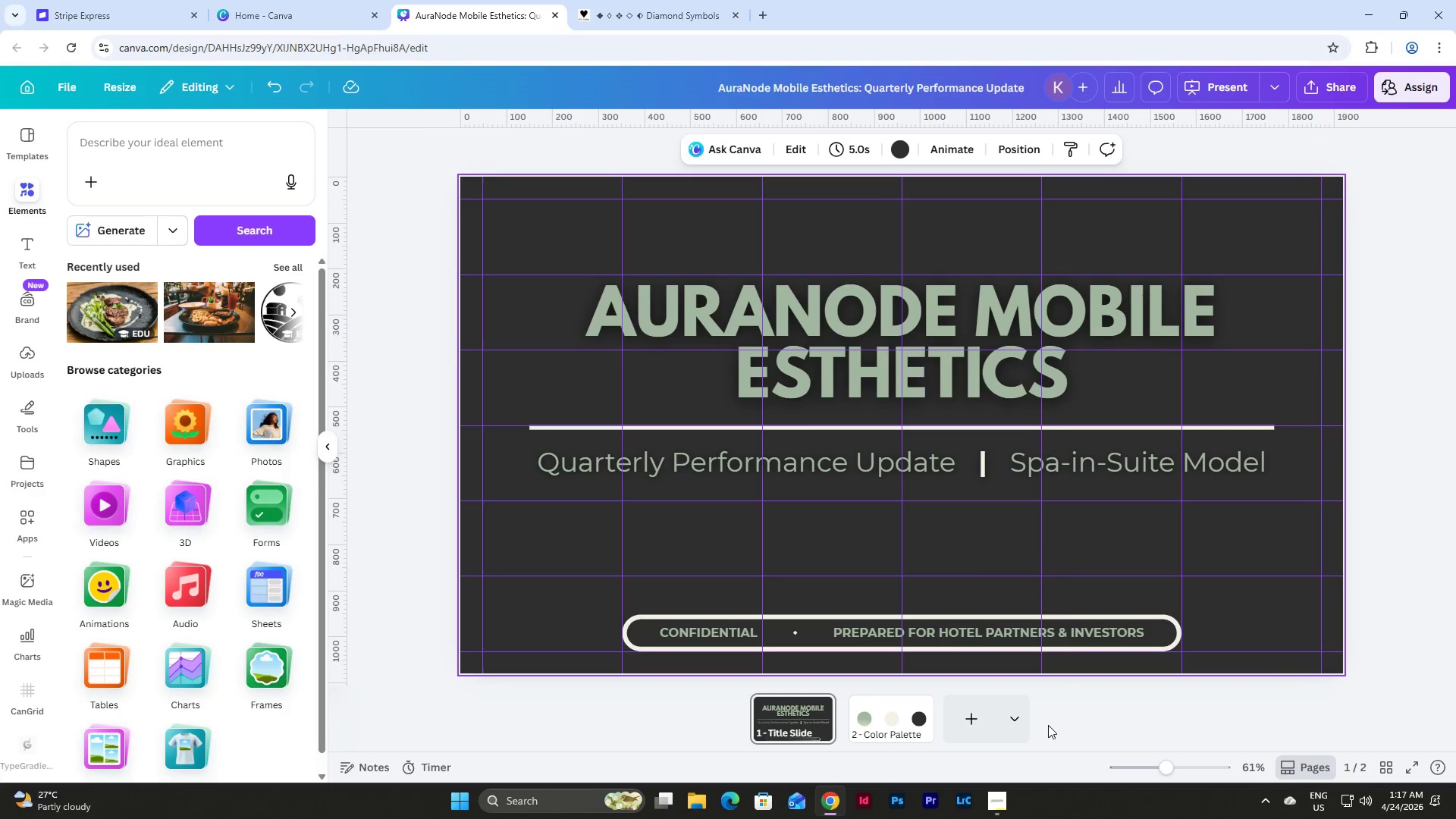 
left_click([1409, 764])
 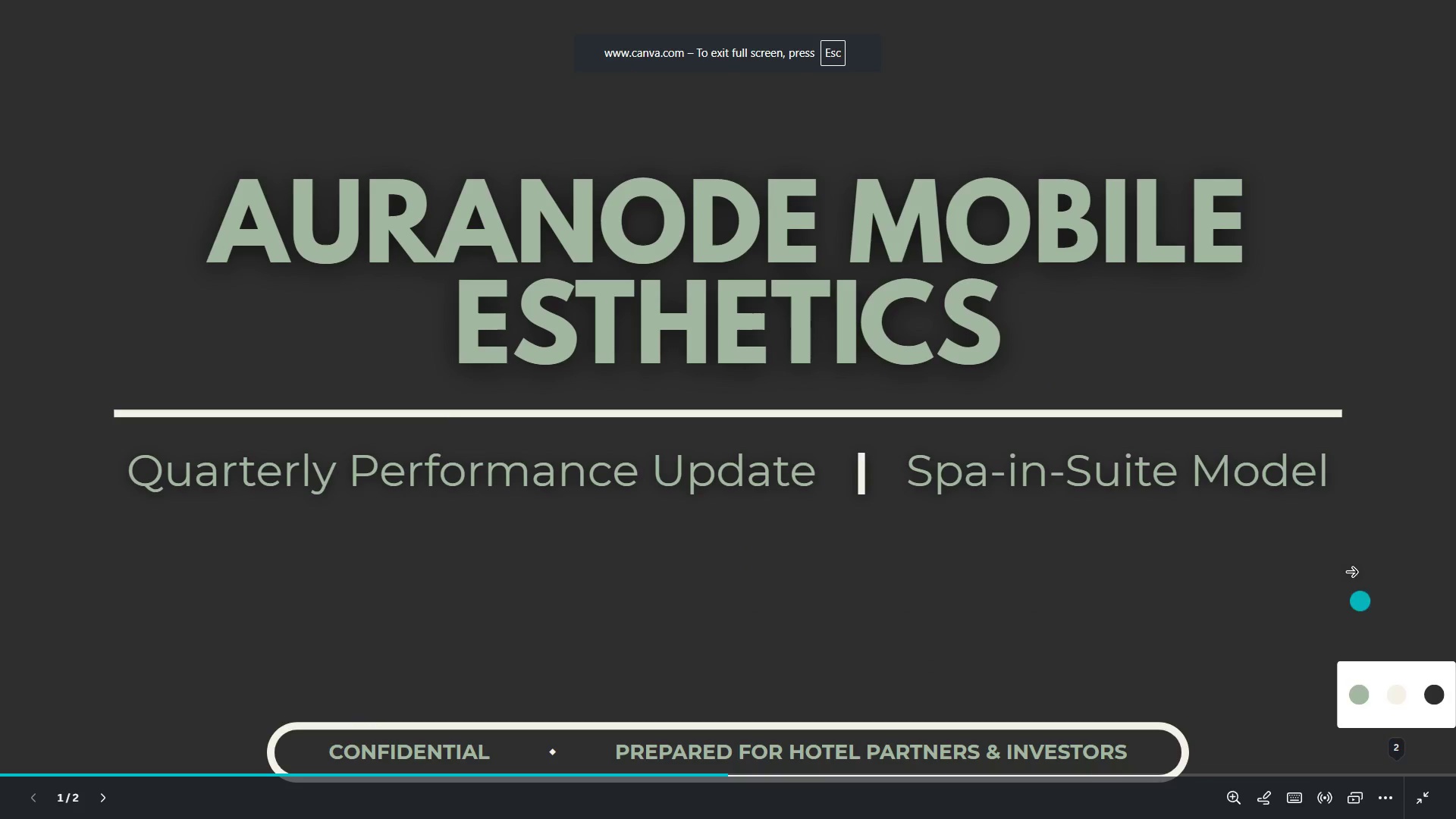 
key(Escape)
 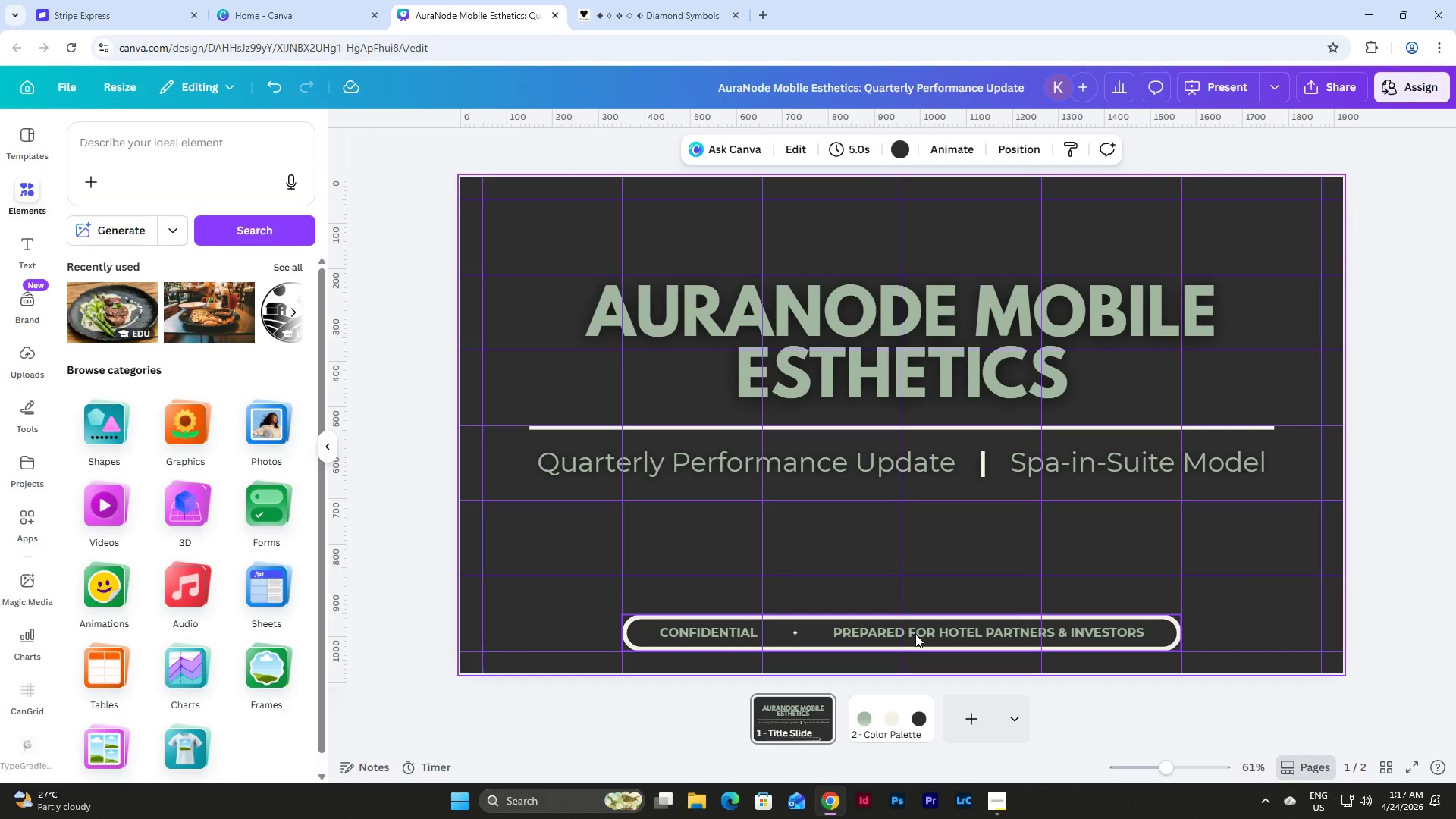 
left_click_drag(start_coordinate=[915, 634], to_coordinate=[917, 607])
 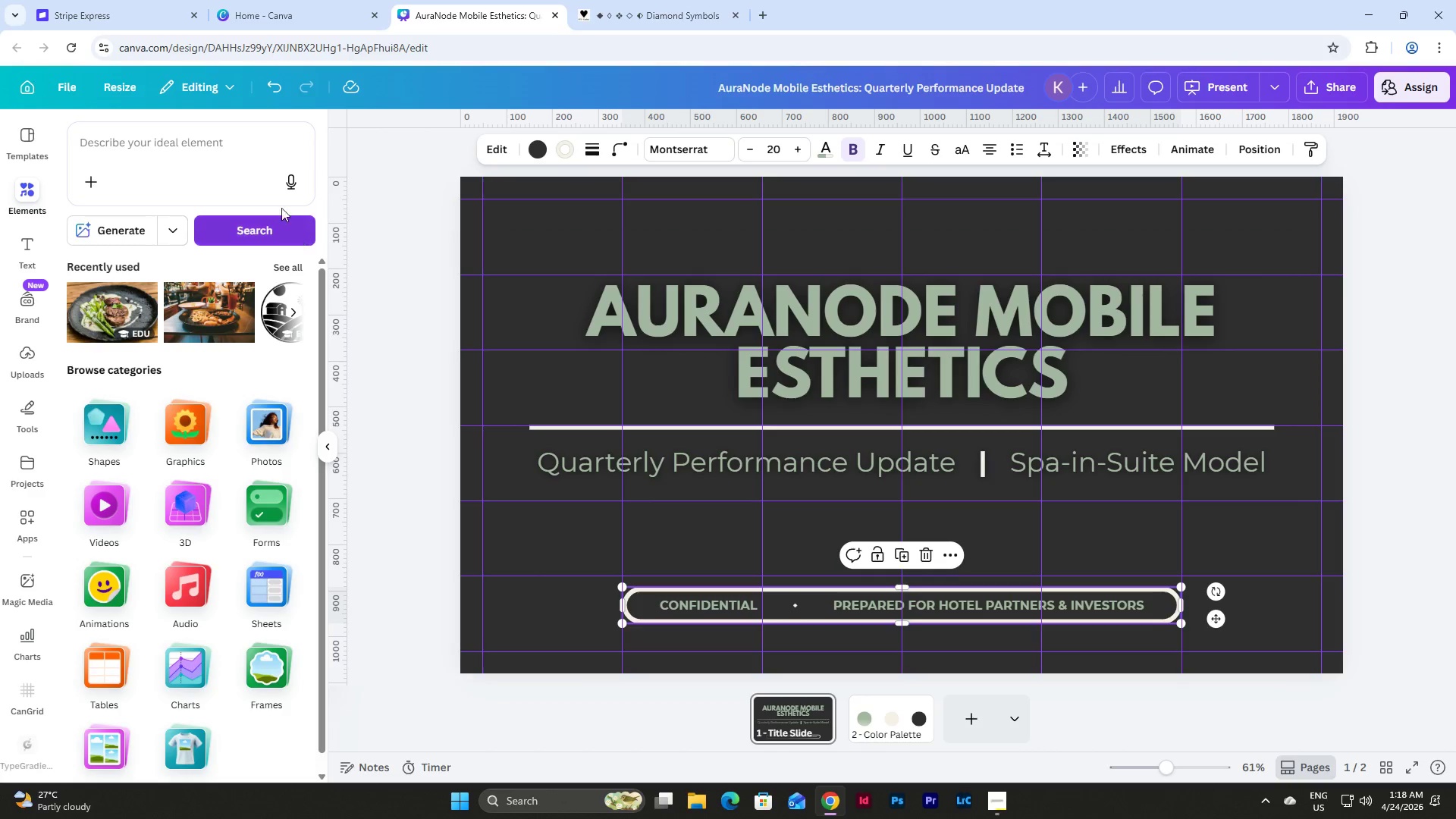 
wait(5.72)
 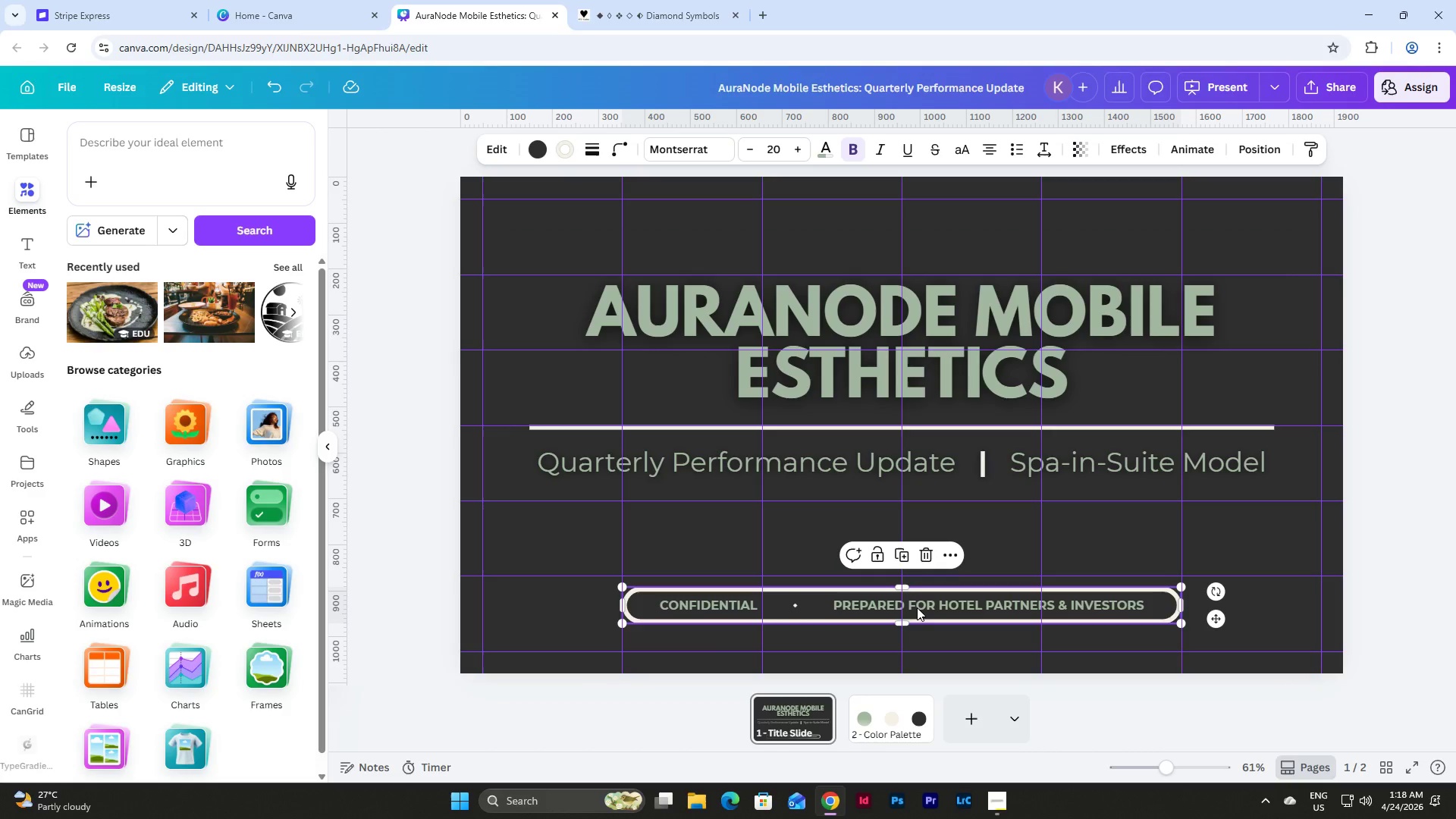 
left_click([65, 82])
 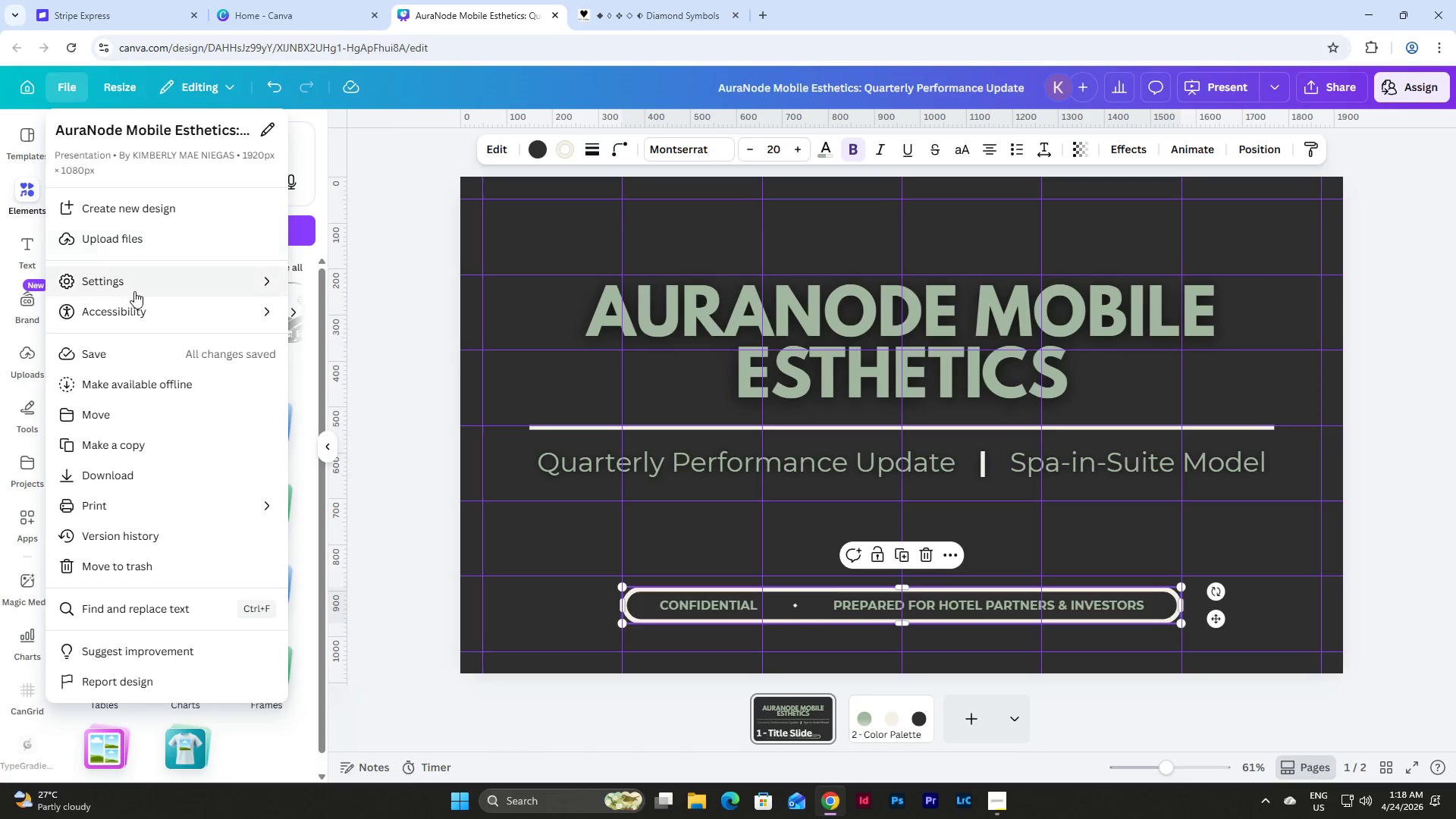 
left_click([153, 275])
 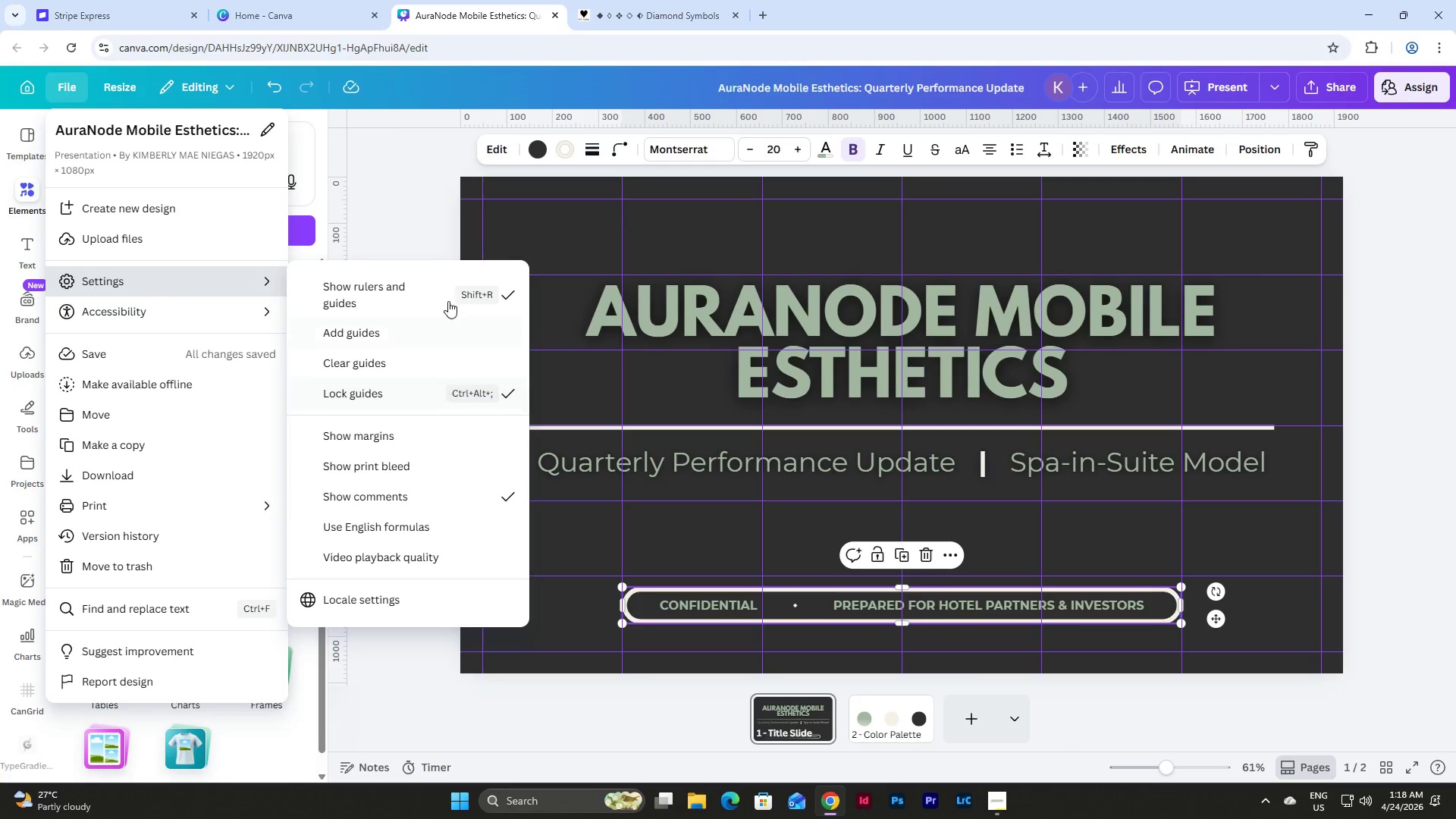 
left_click([426, 335])
 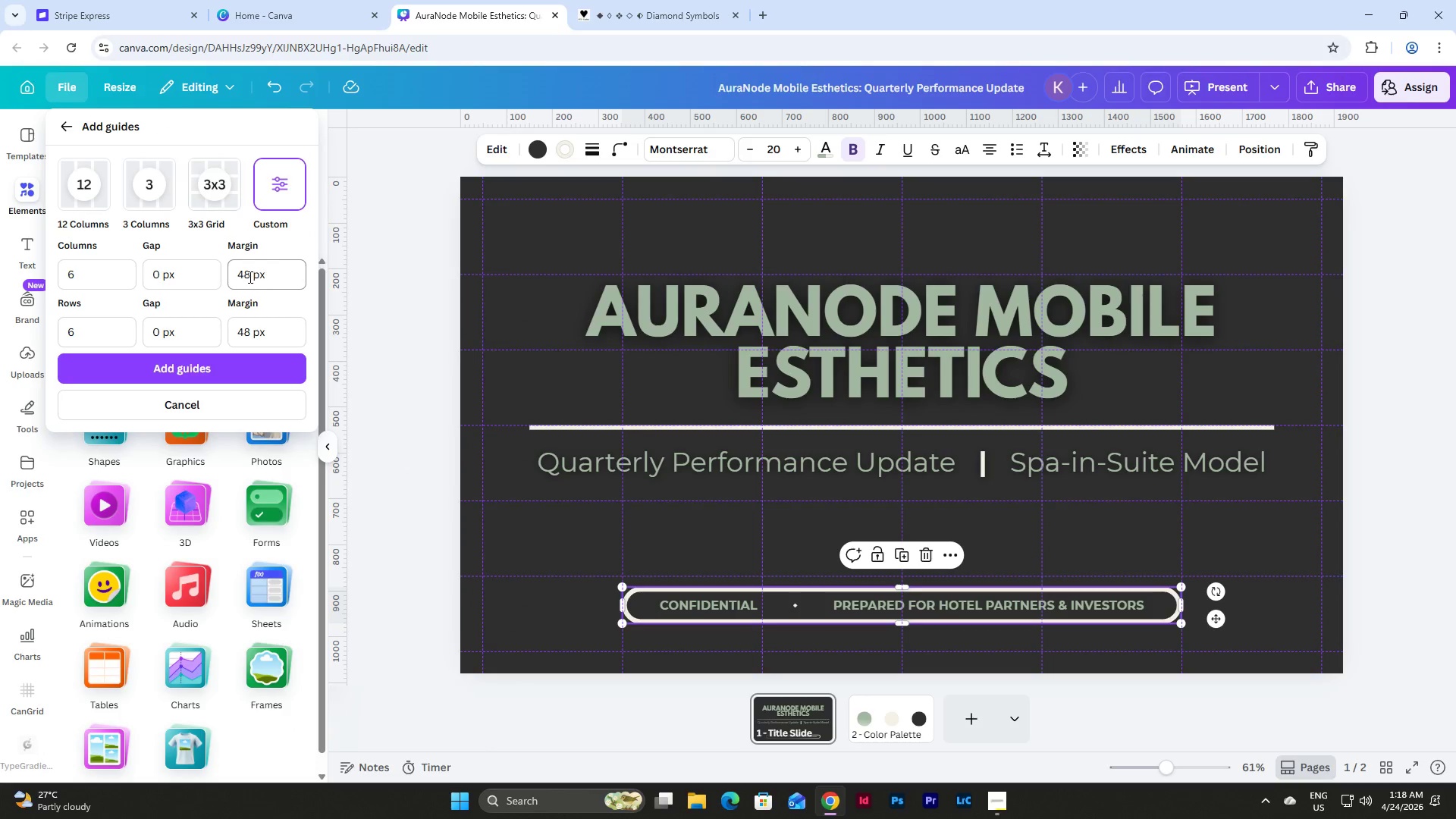 
left_click_drag(start_coordinate=[248, 277], to_coordinate=[221, 277])
 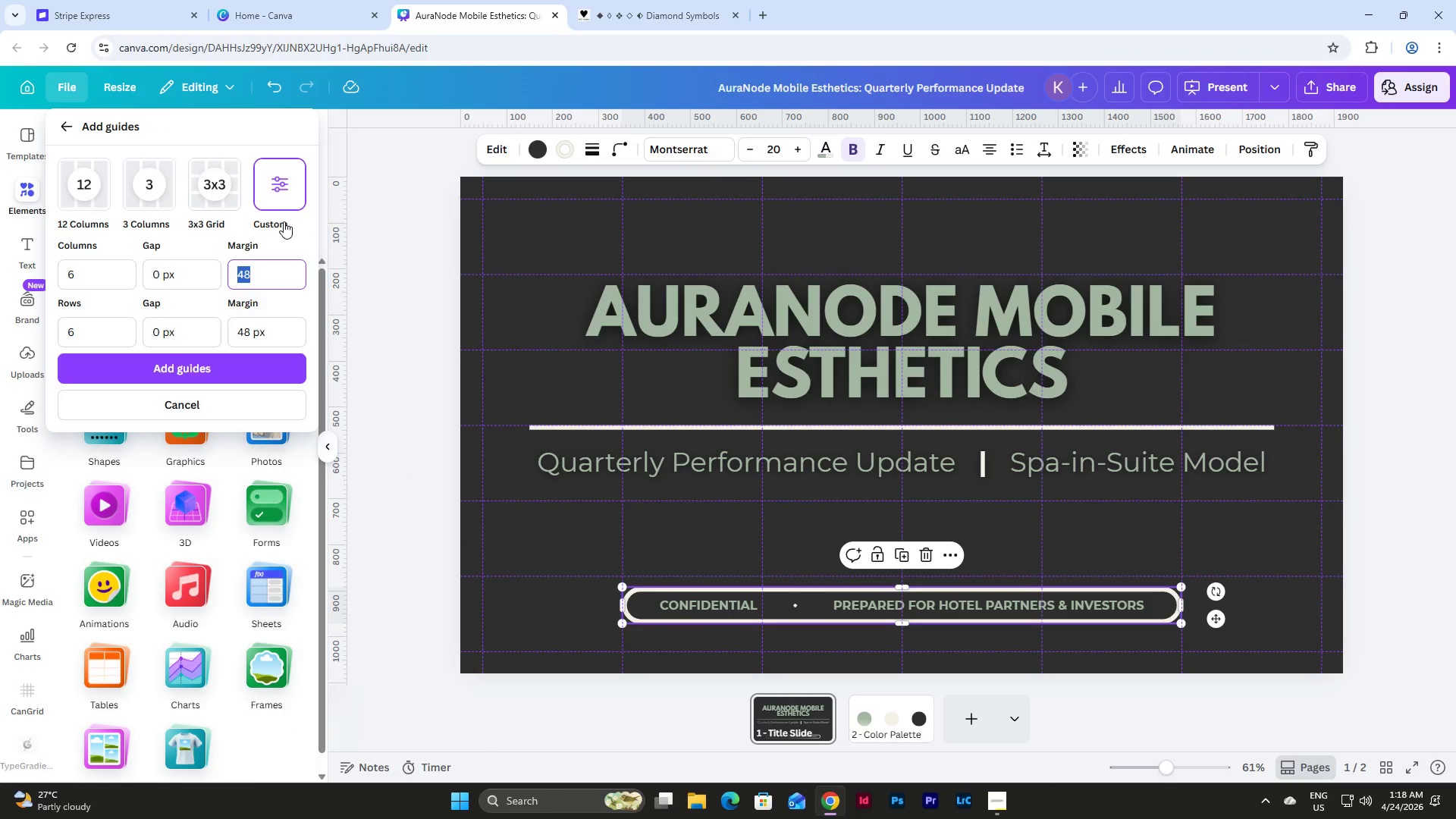 
key(Numpad9)
 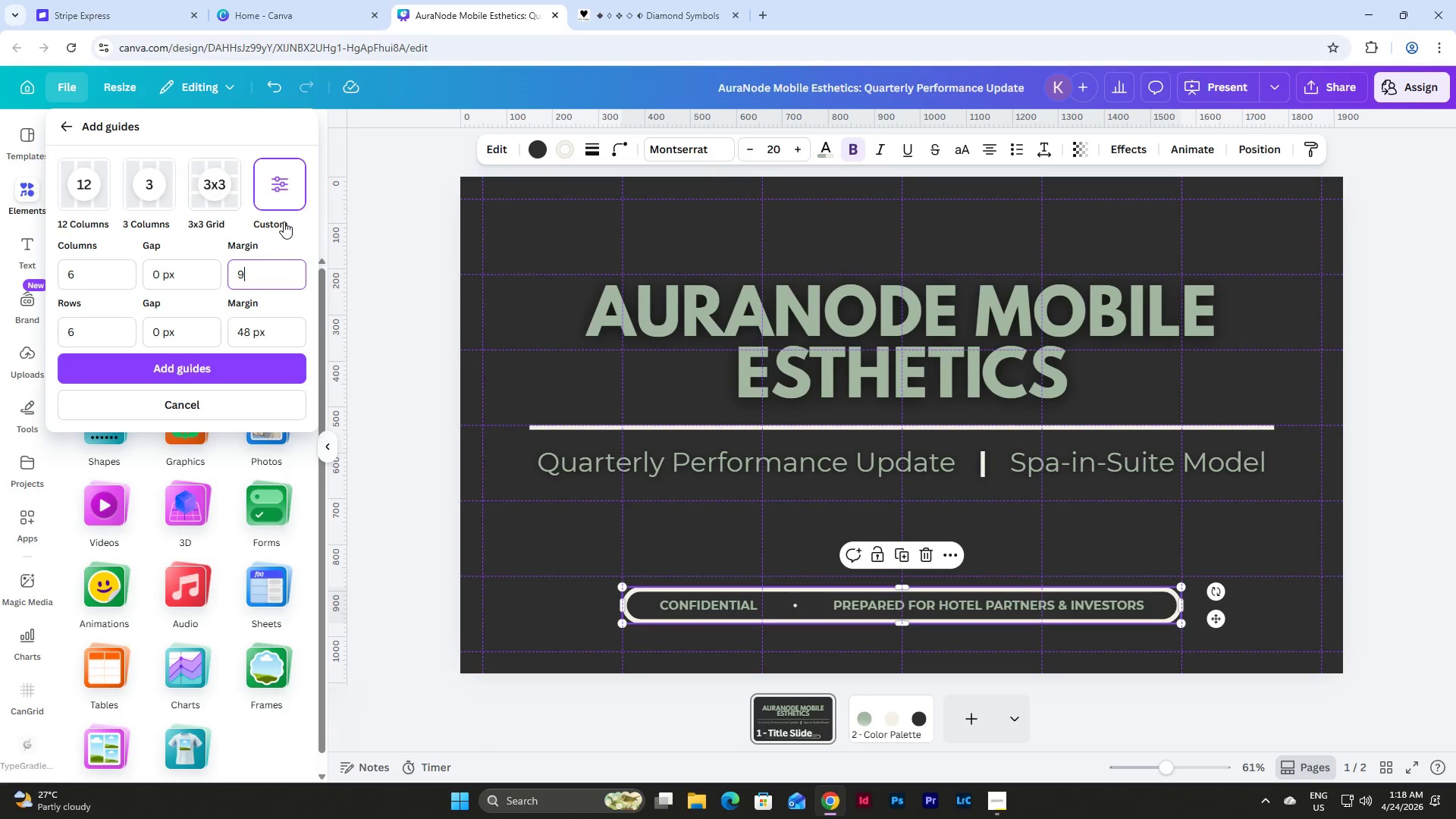 
key(Numpad6)
 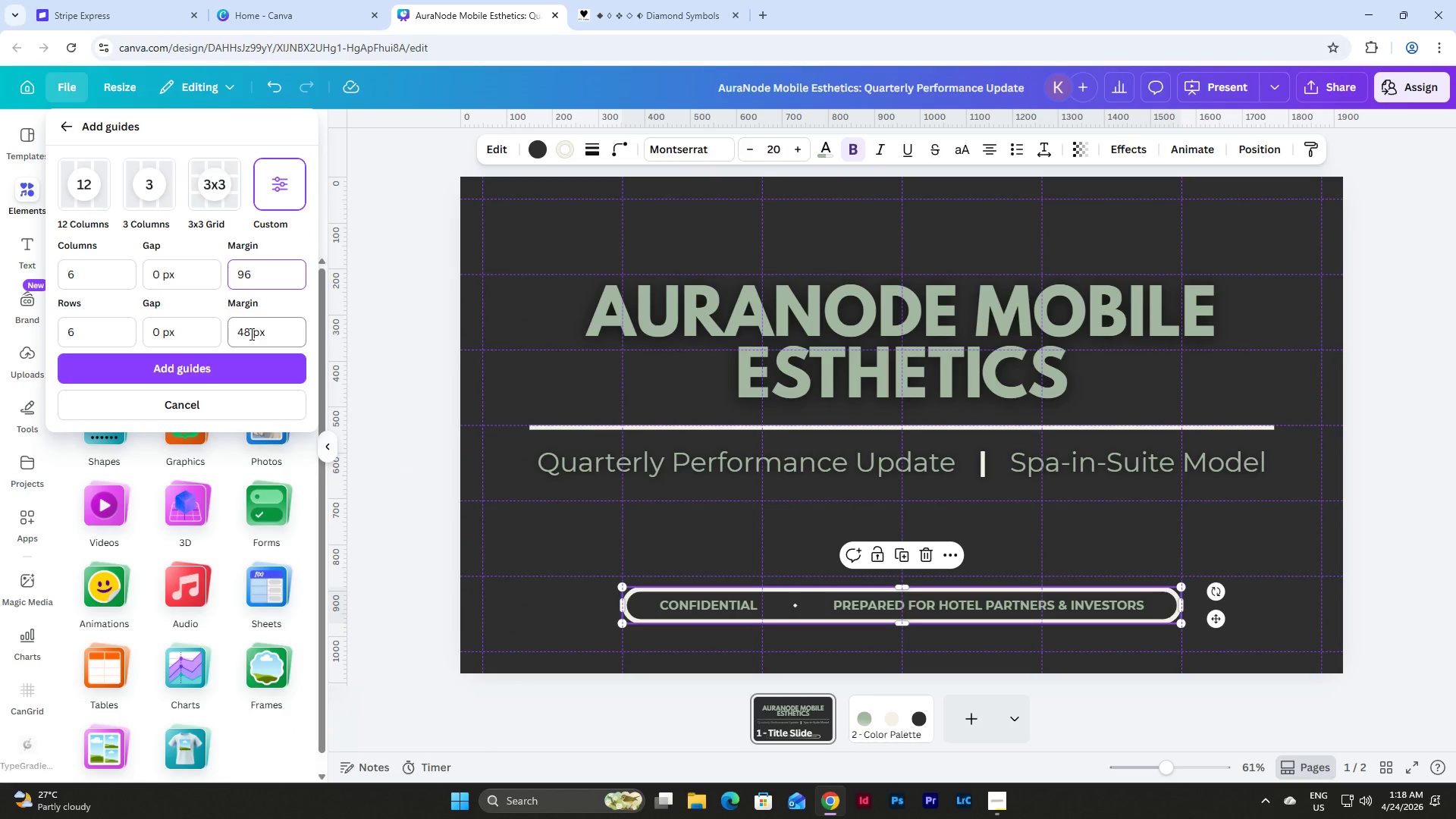 
wait(5.44)
 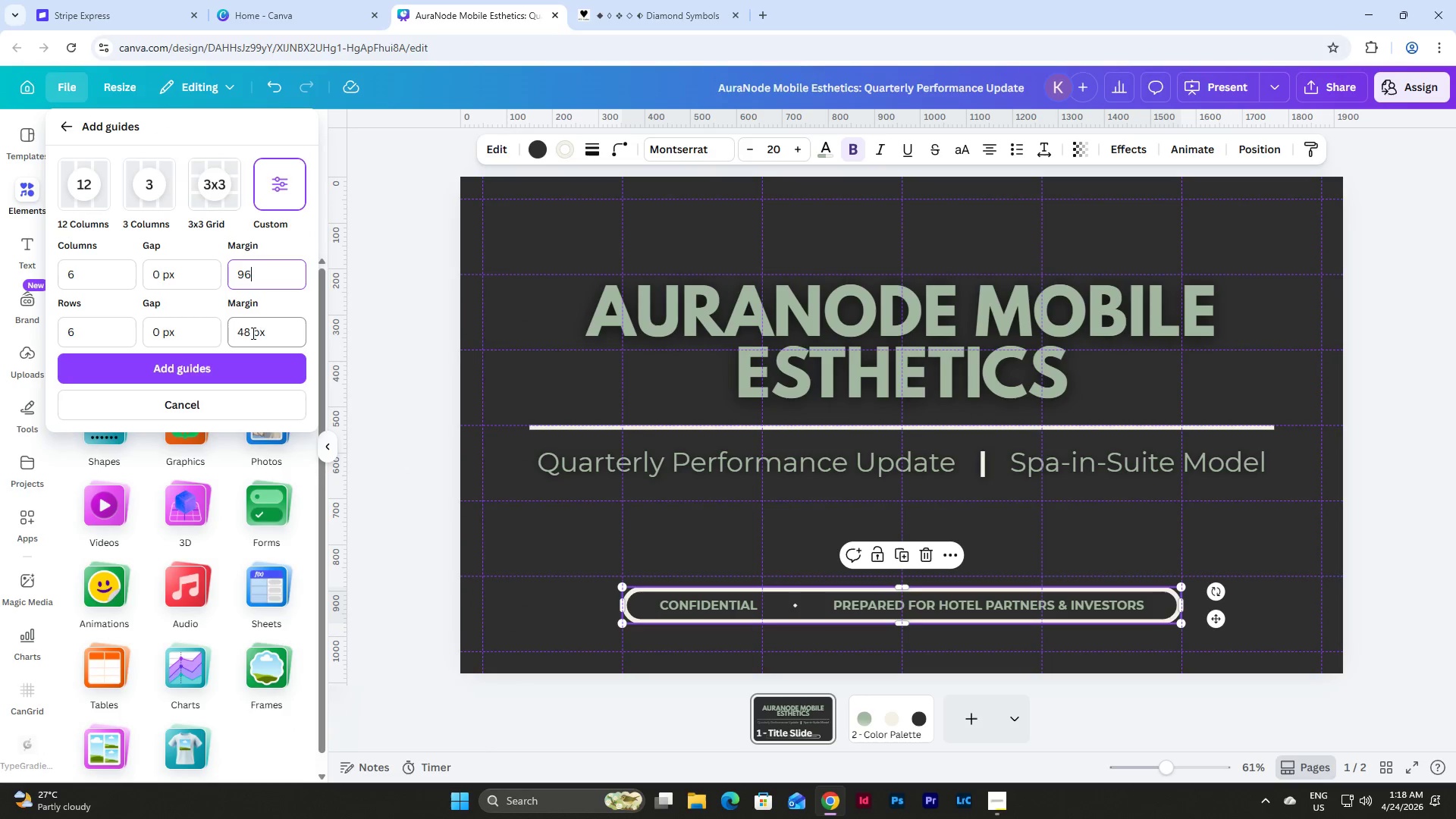 
left_click_drag(start_coordinate=[250, 334], to_coordinate=[219, 334])
 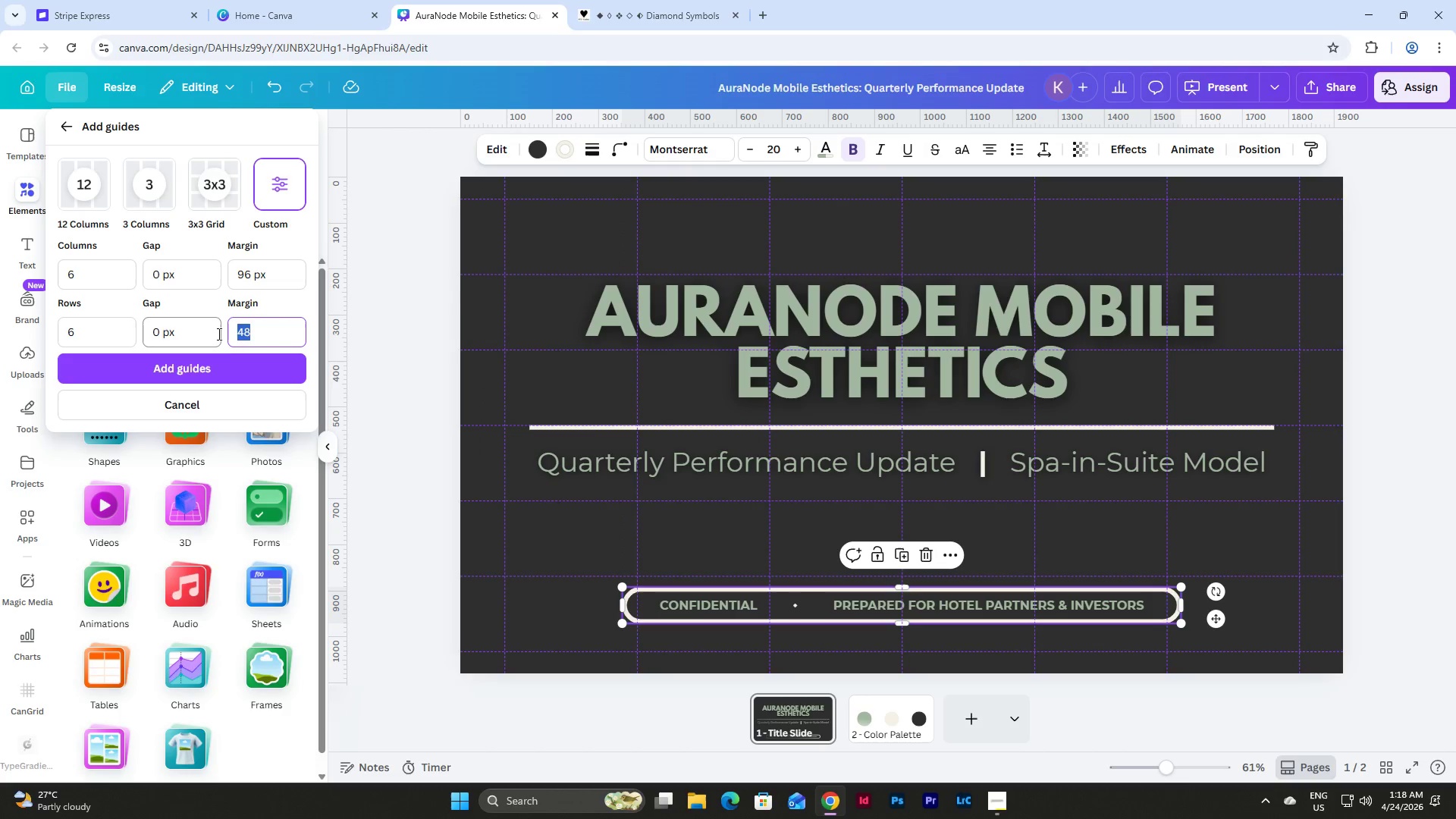 
key(Numpad9)
 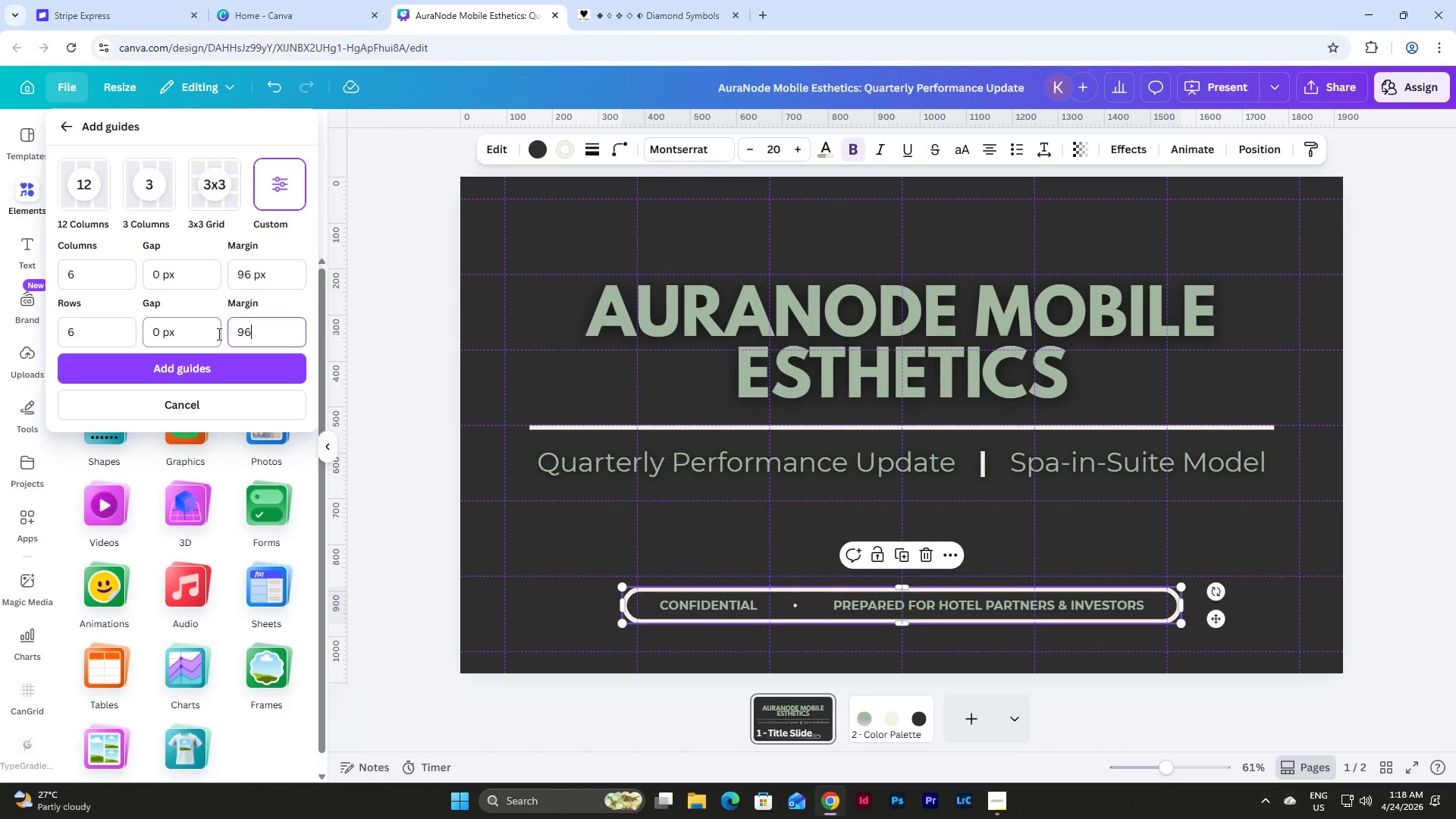 
key(Numpad6)
 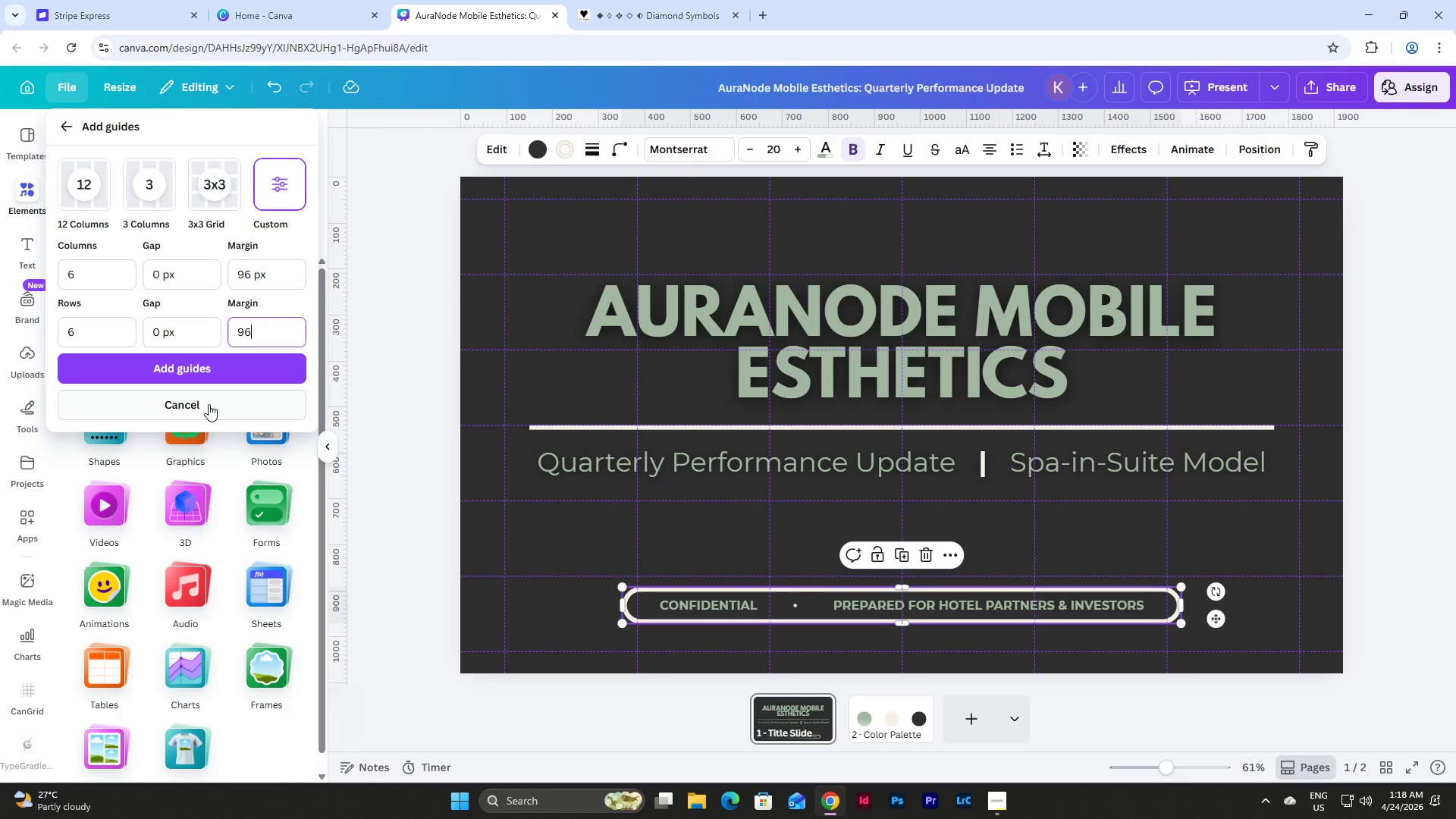 
left_click([231, 371])
 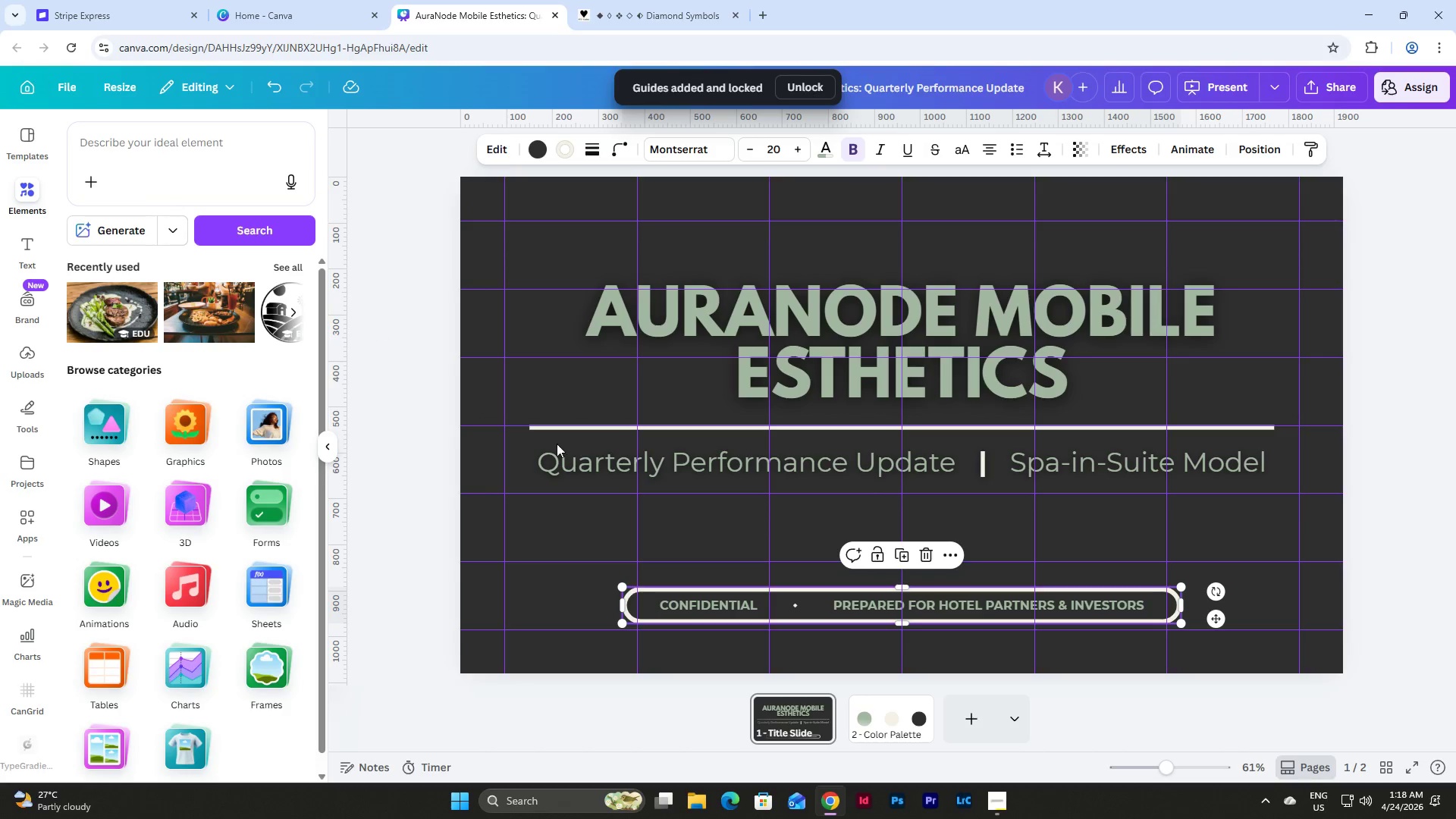 
wait(14.5)
 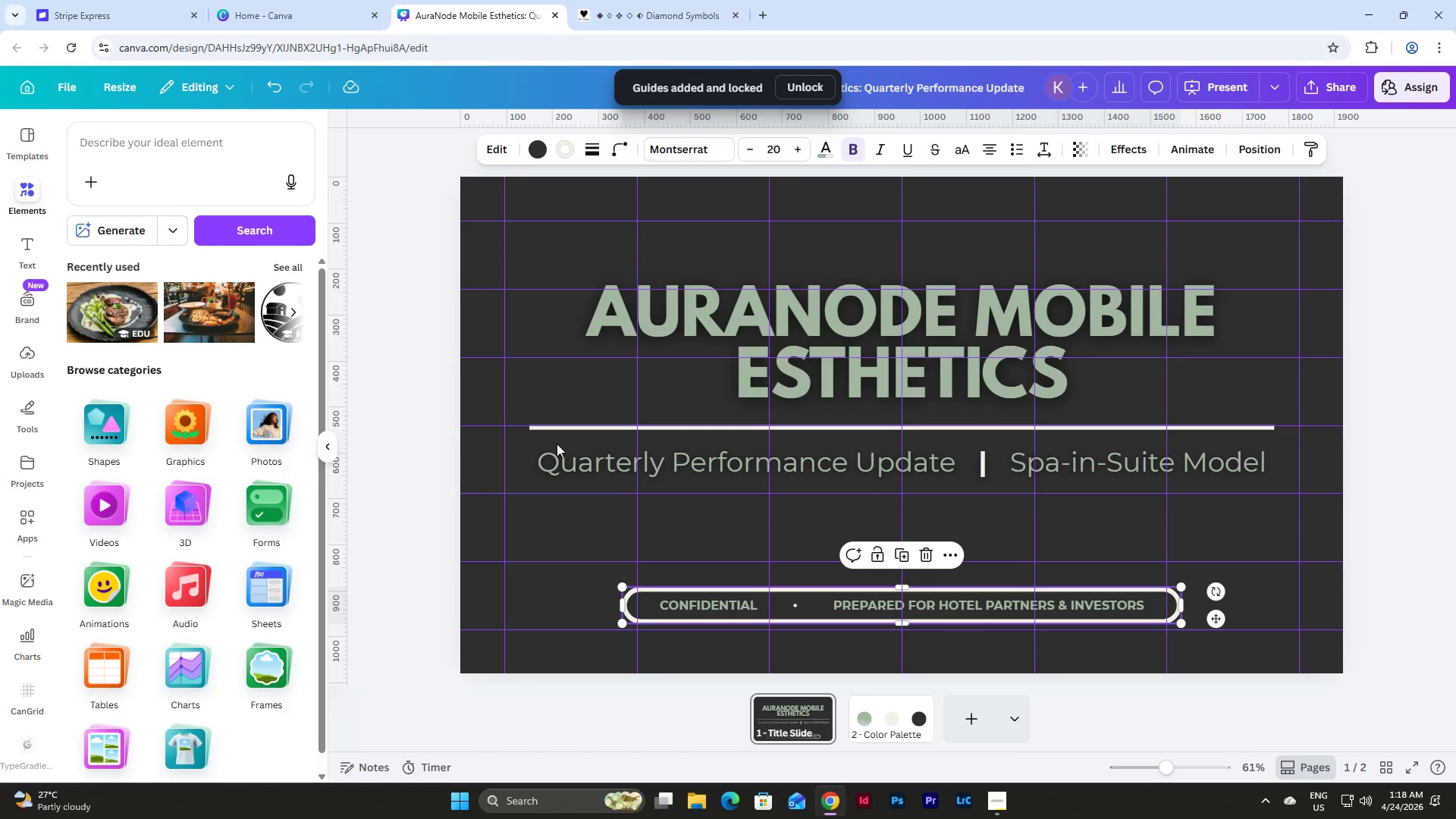 
left_click([70, 86])
 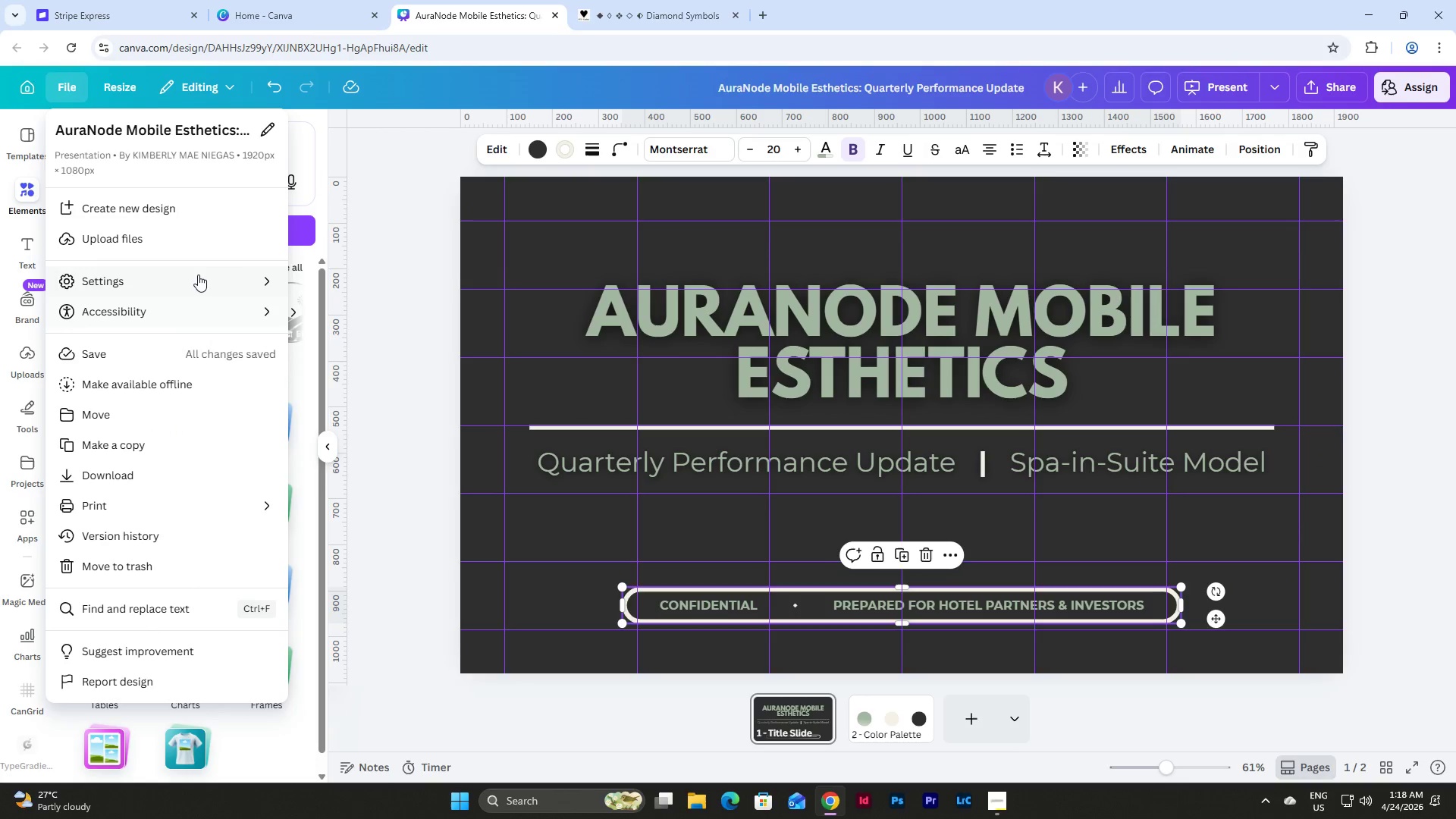 
left_click([198, 272])
 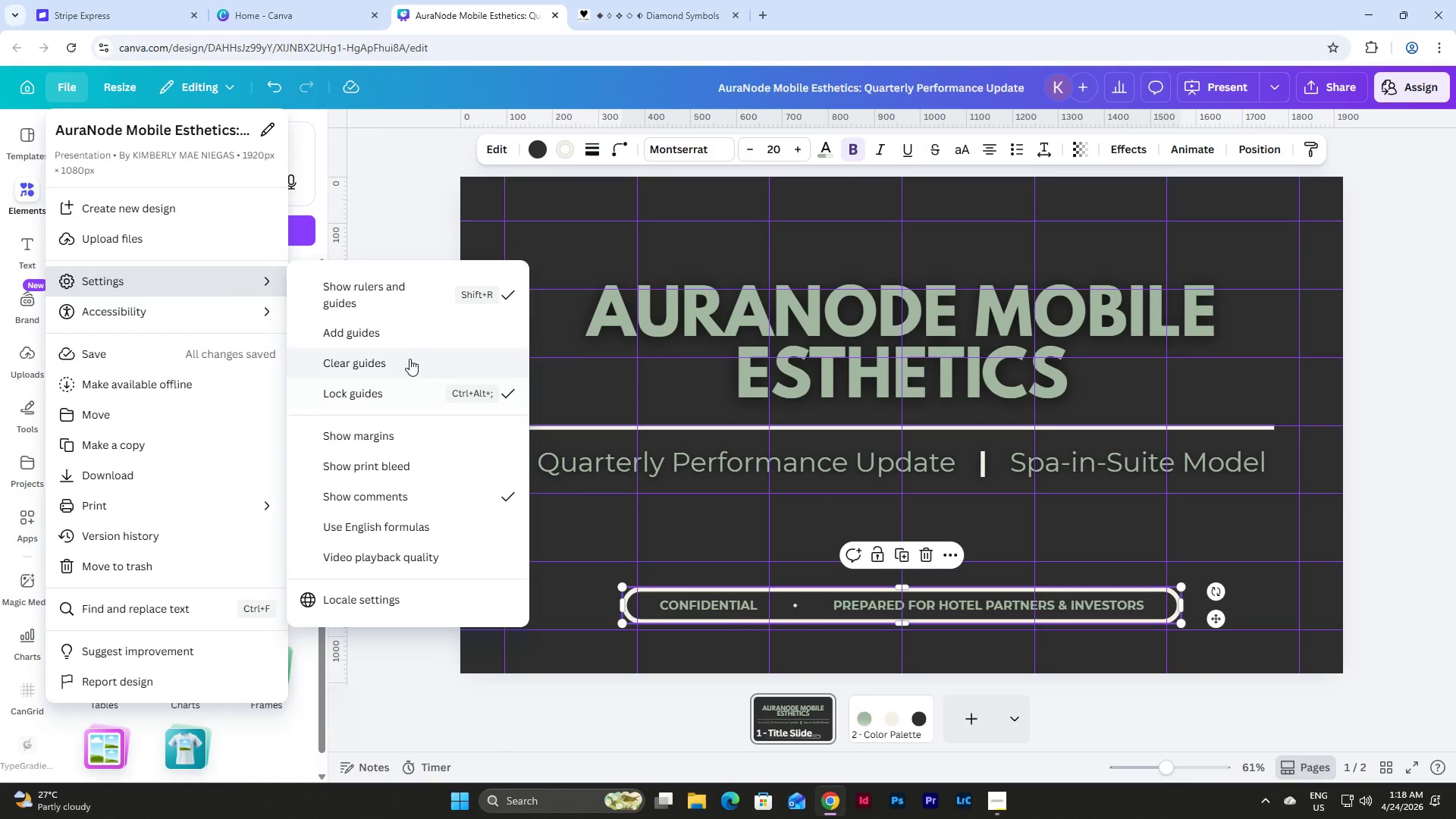 
left_click([410, 332])
 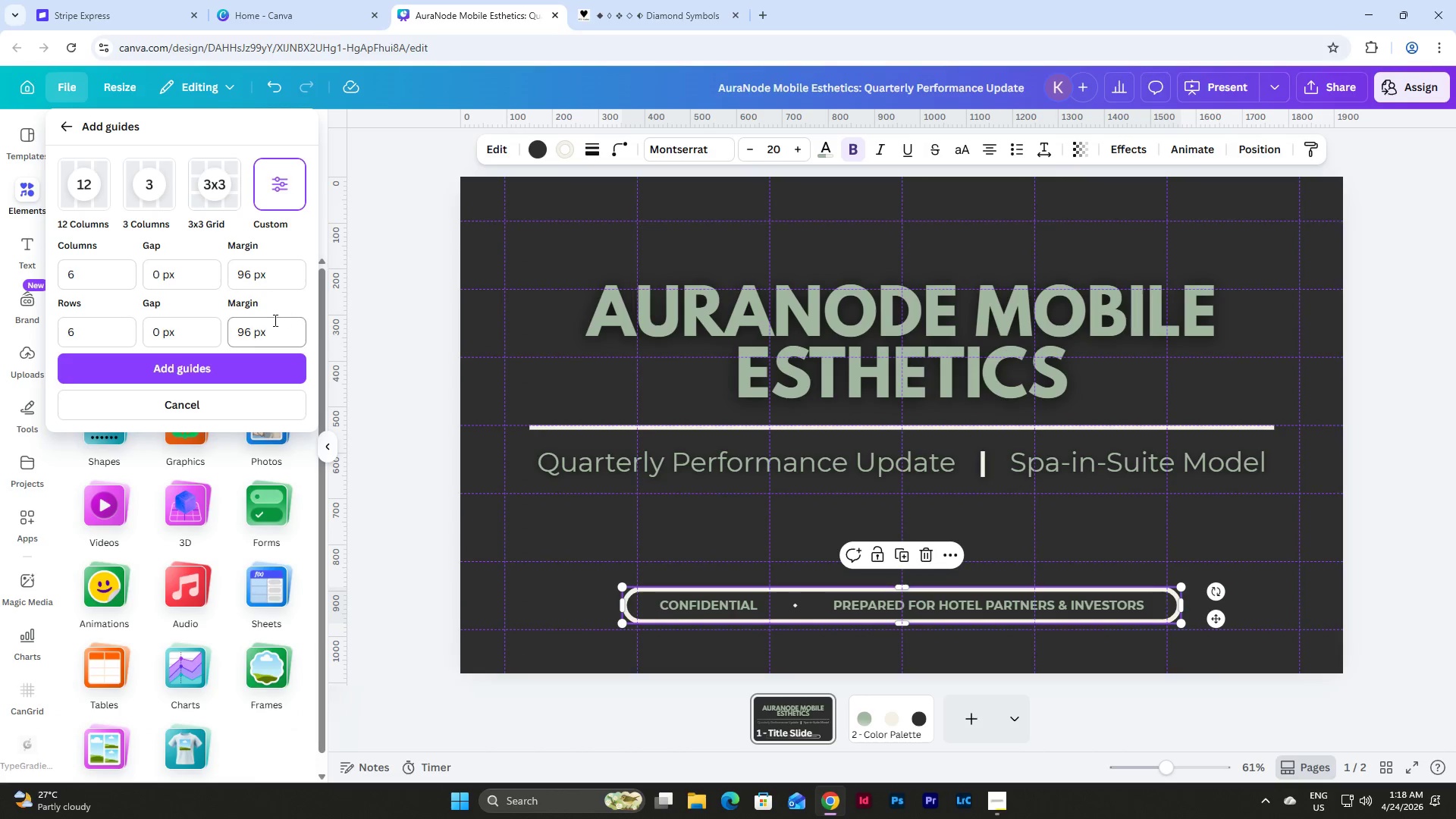 
left_click_drag(start_coordinate=[266, 268], to_coordinate=[234, 272])
 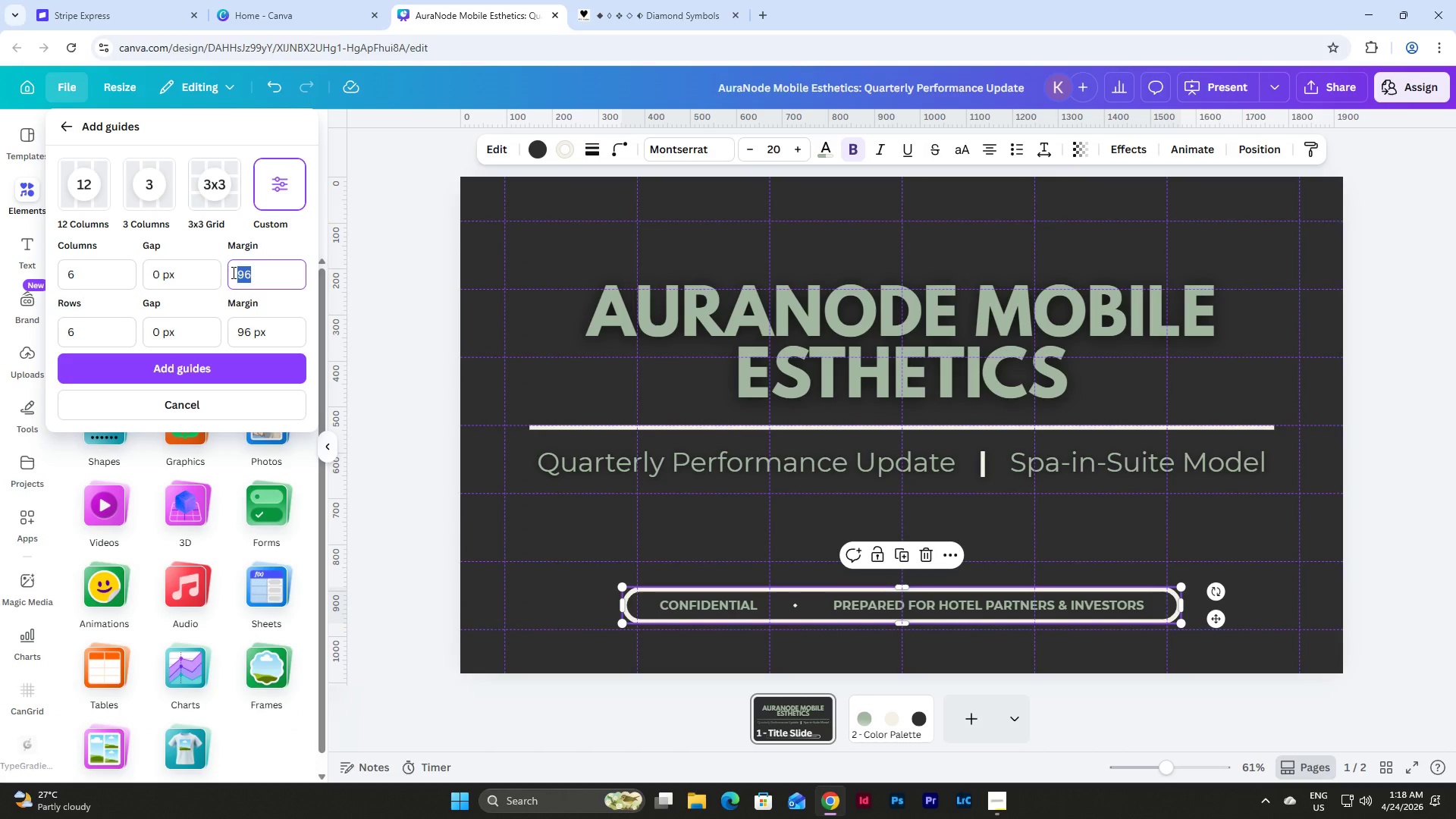 
key(Numpad1)
 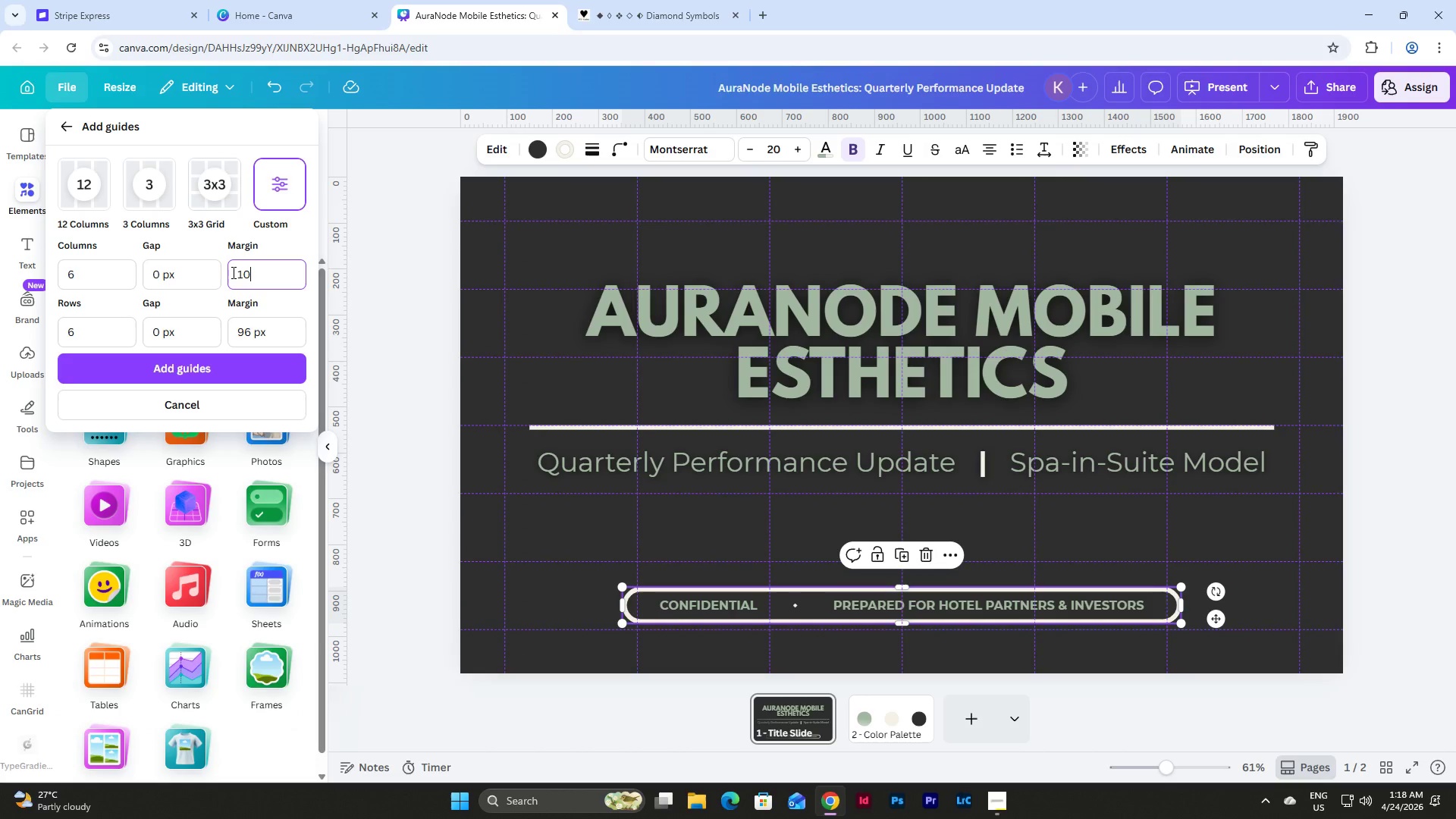 
key(Numpad0)
 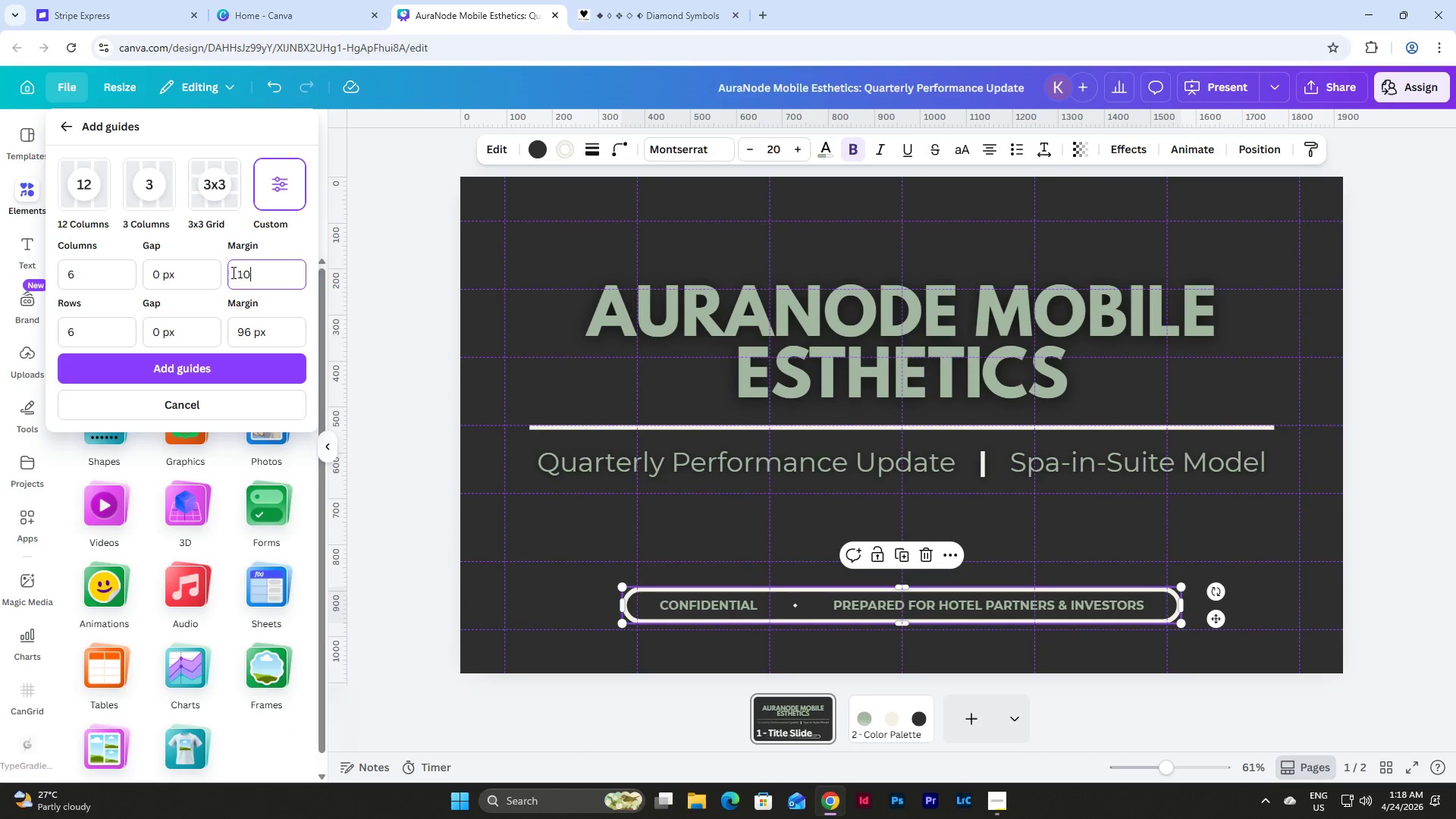 
key(Numpad0)
 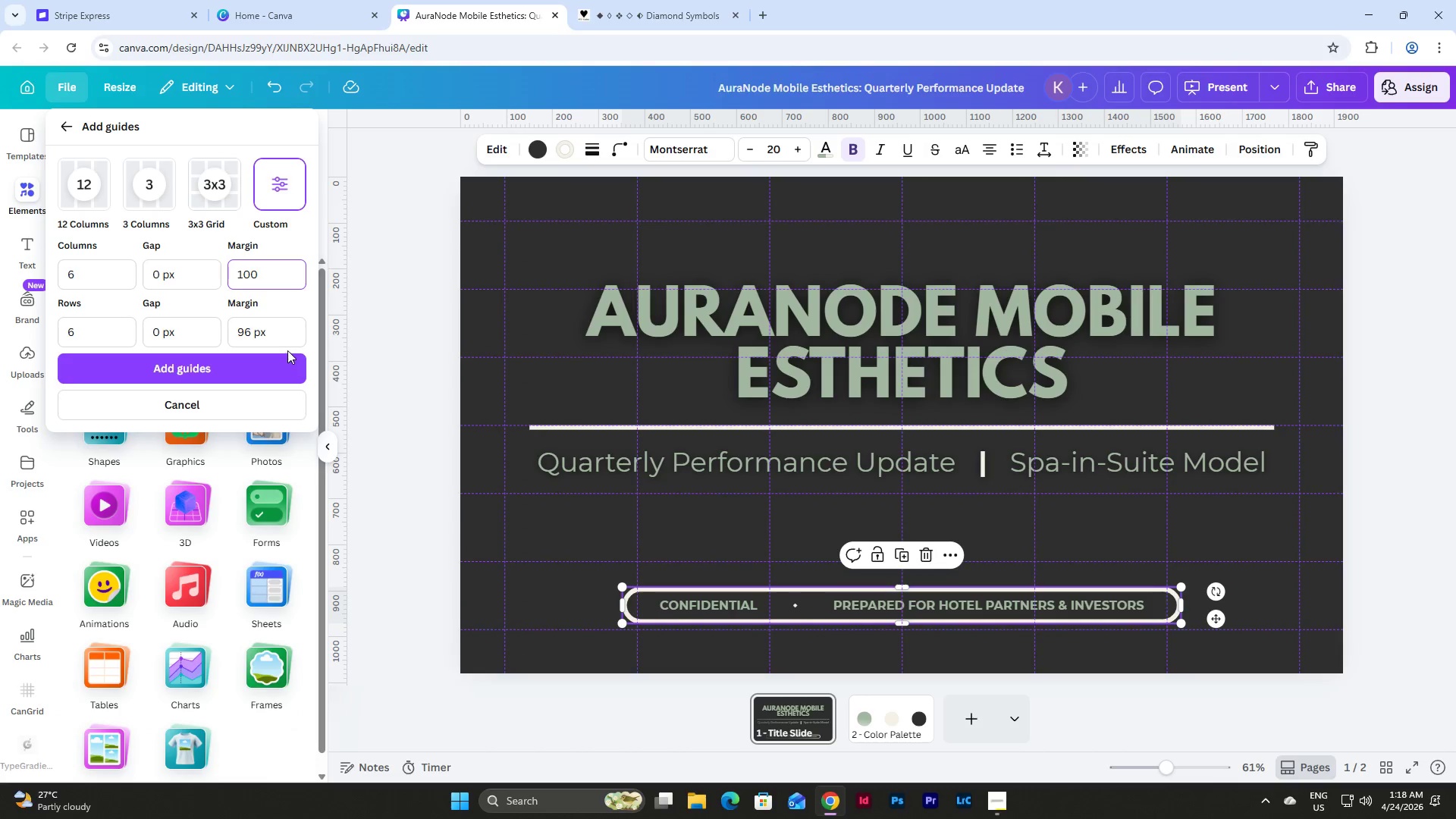 
left_click_drag(start_coordinate=[265, 327], to_coordinate=[201, 323])
 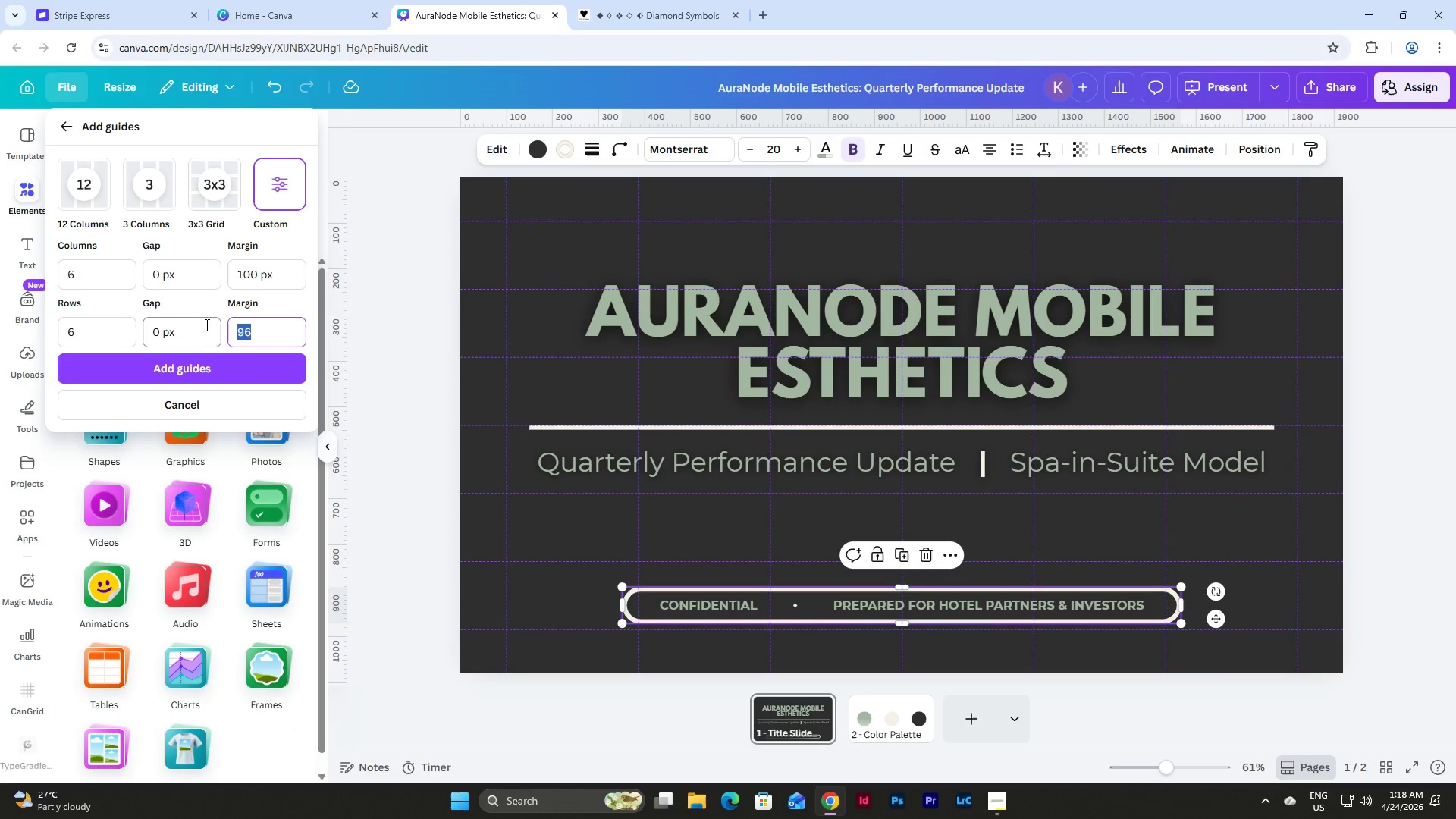 
key(Numpad1)
 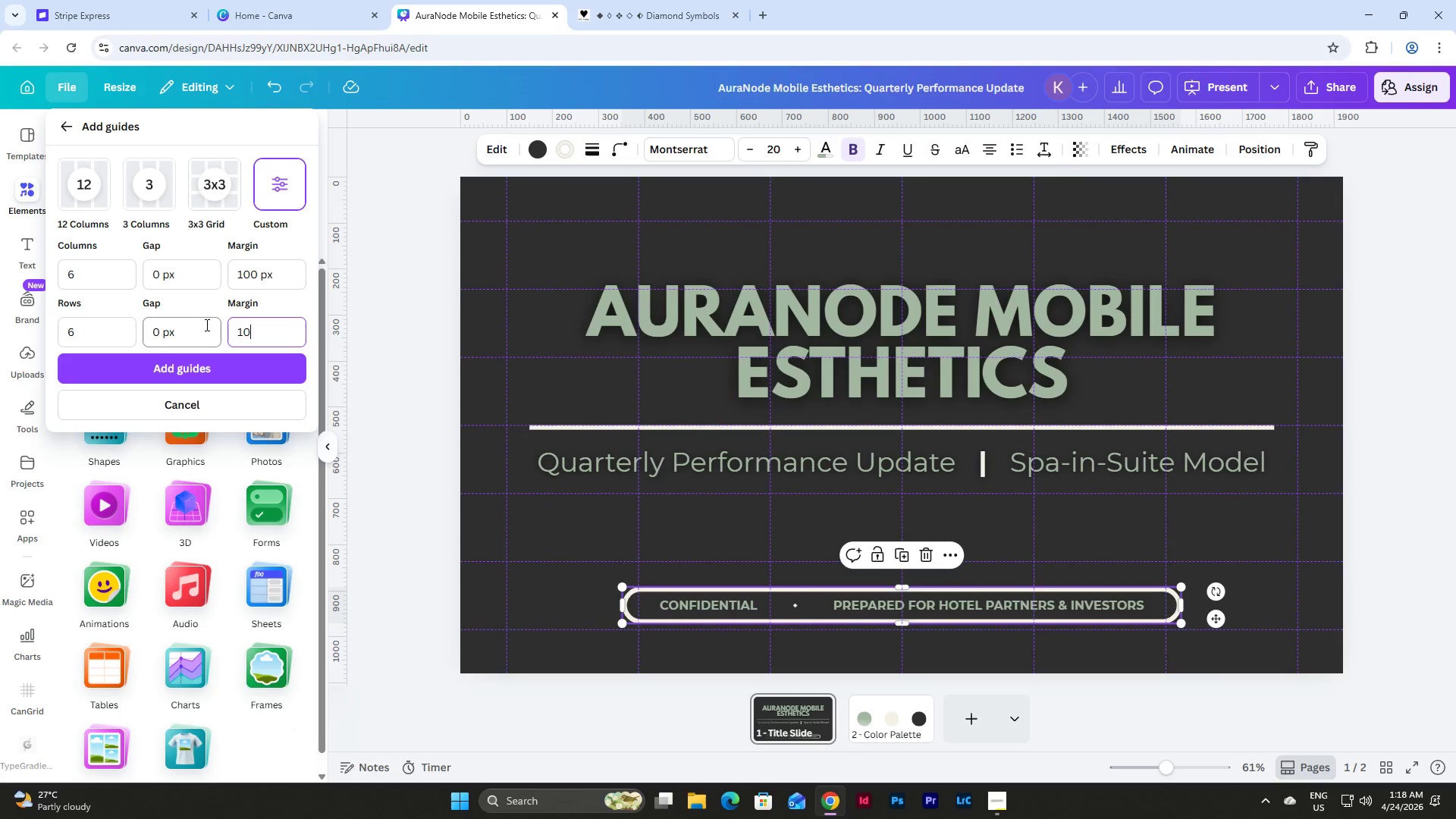 
key(Numpad0)
 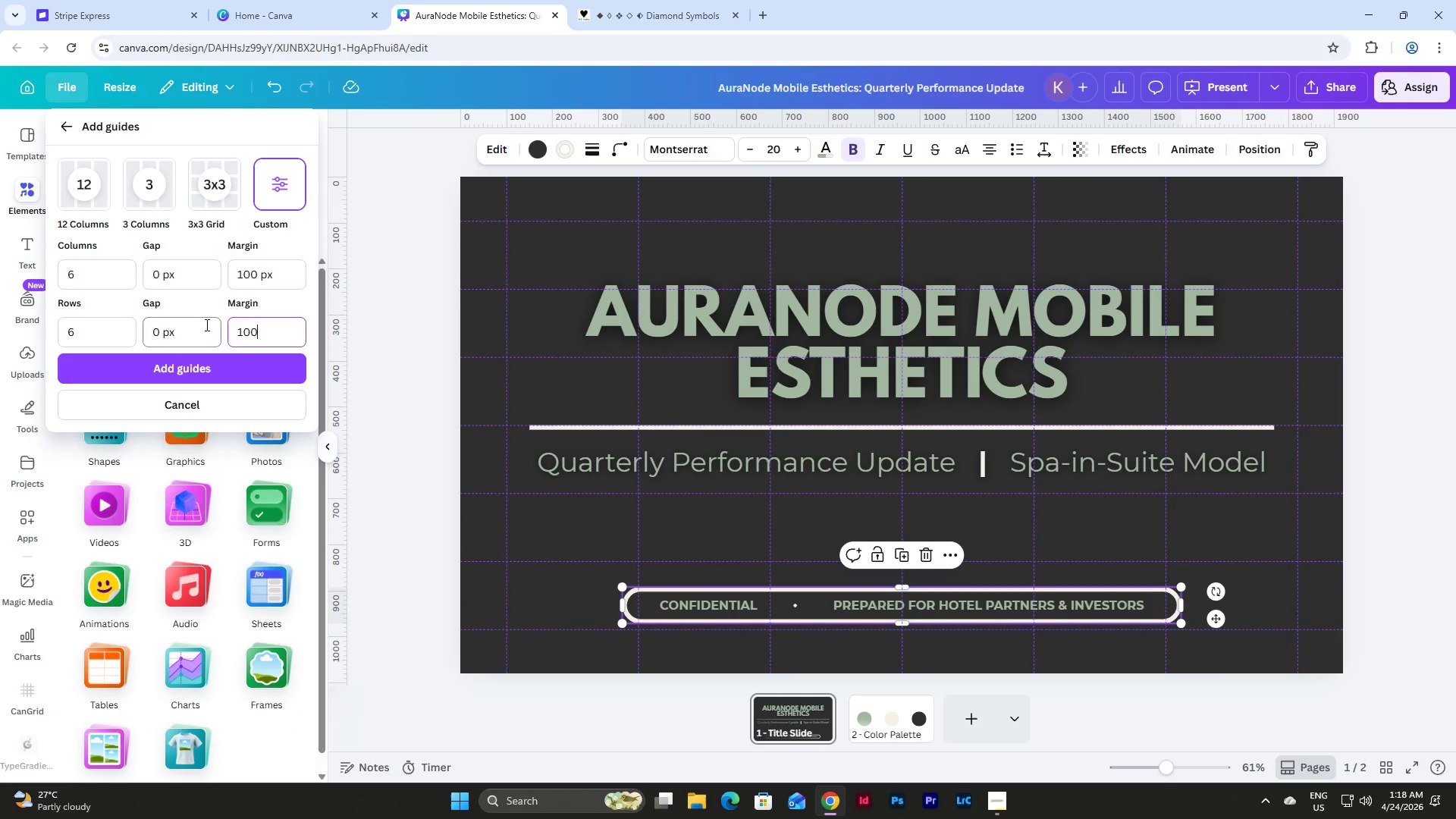 
key(Numpad0)
 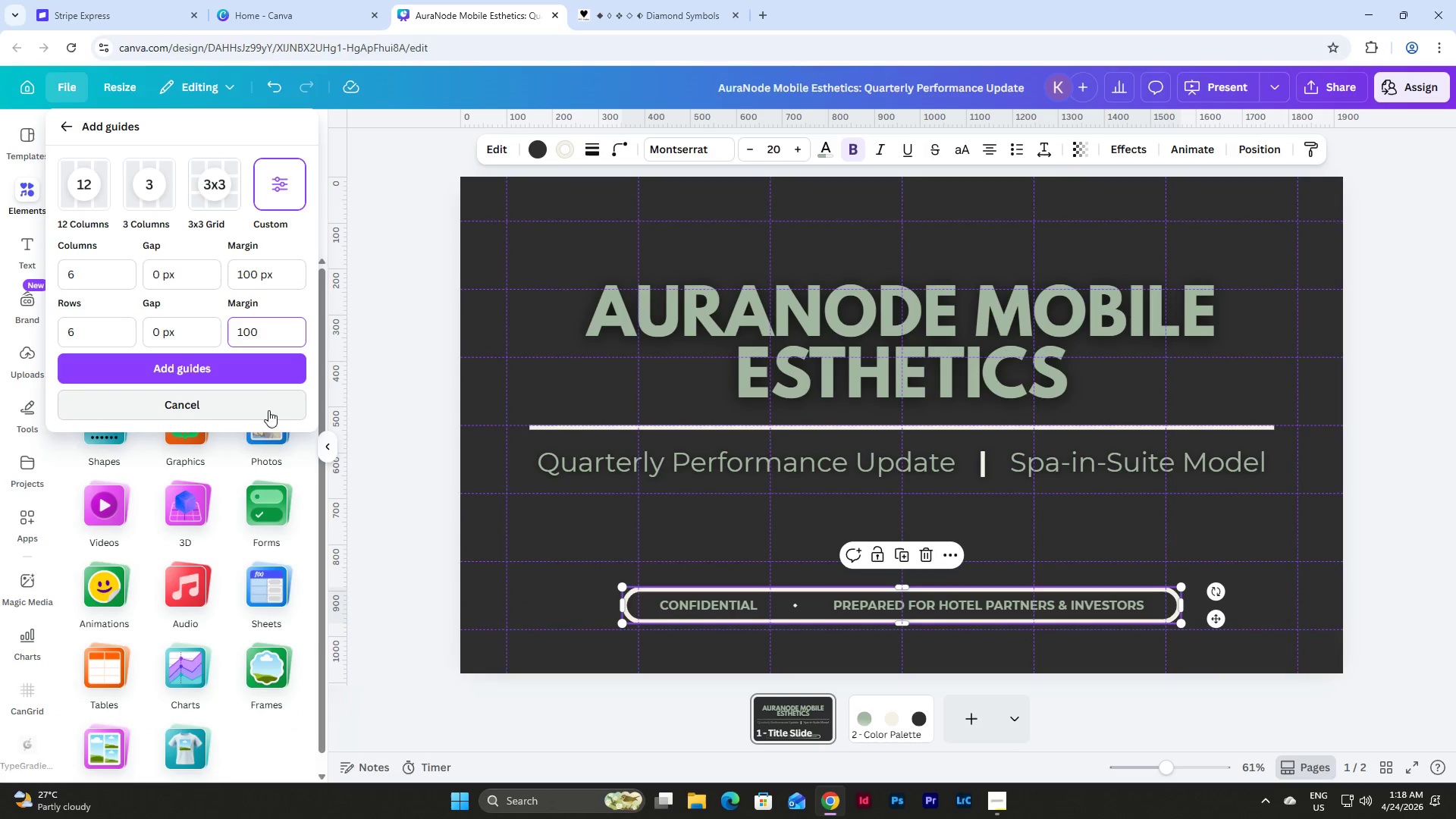 
left_click([259, 374])
 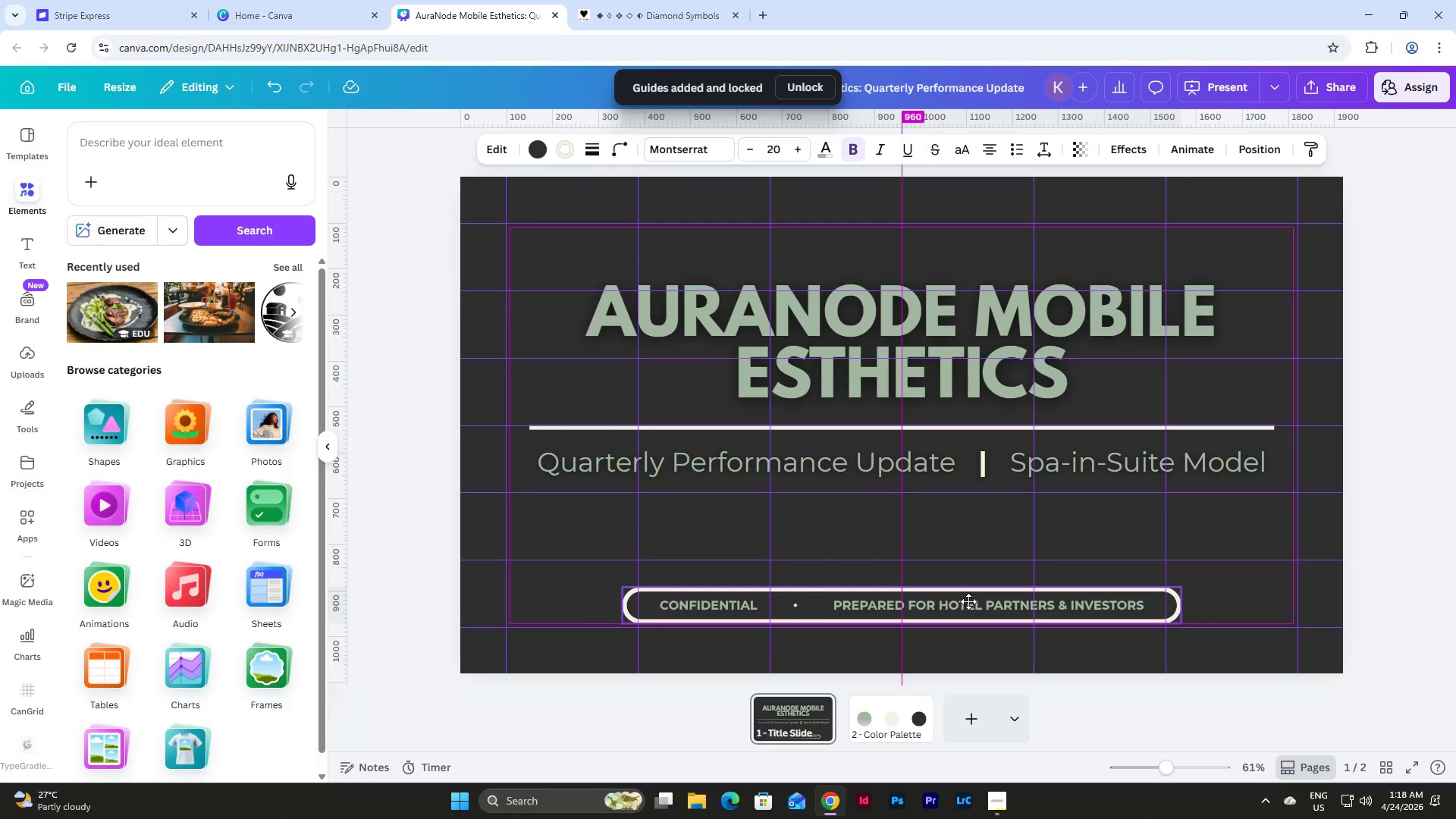 
wait(11.81)
 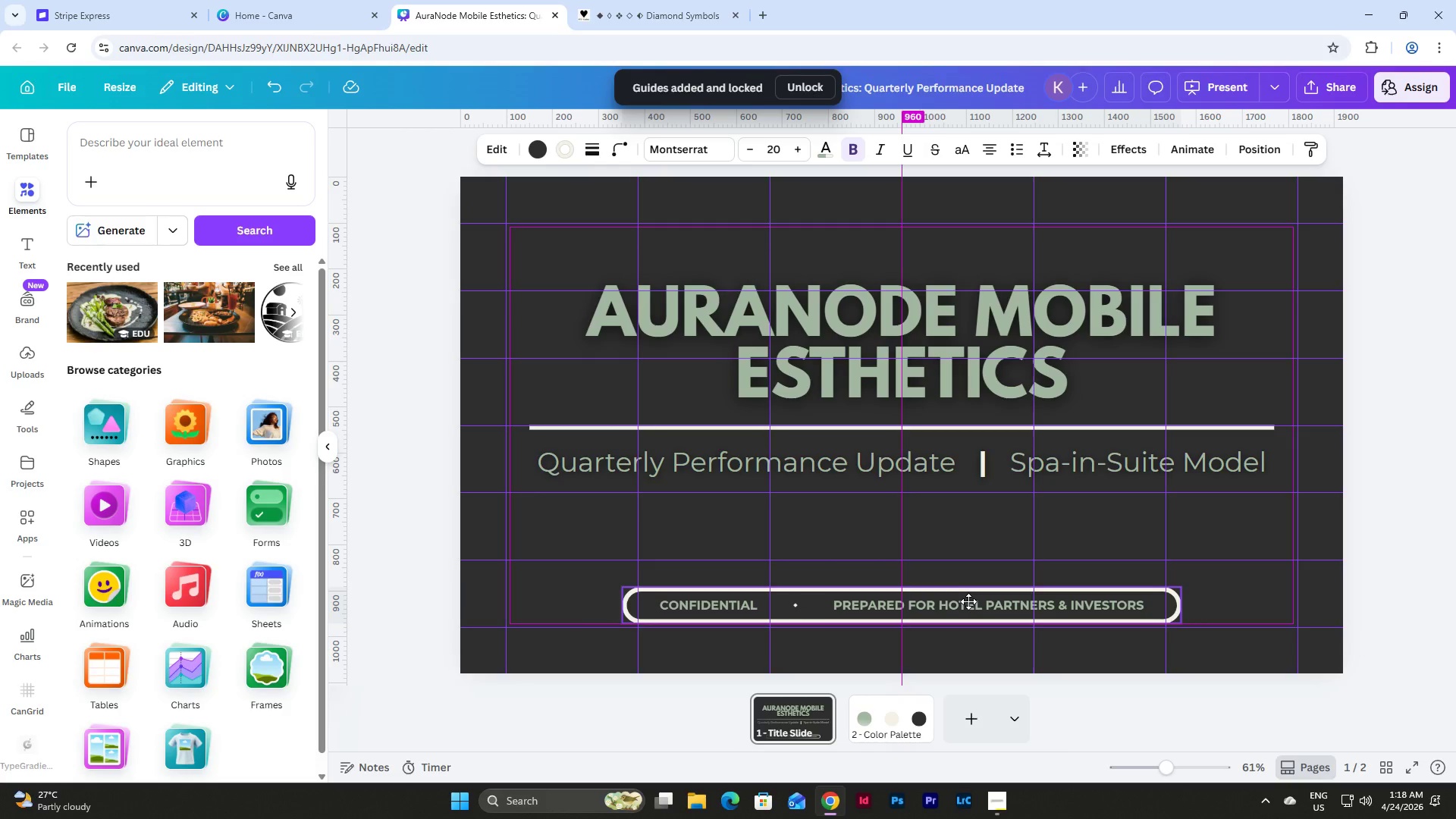 
left_click([71, 88])
 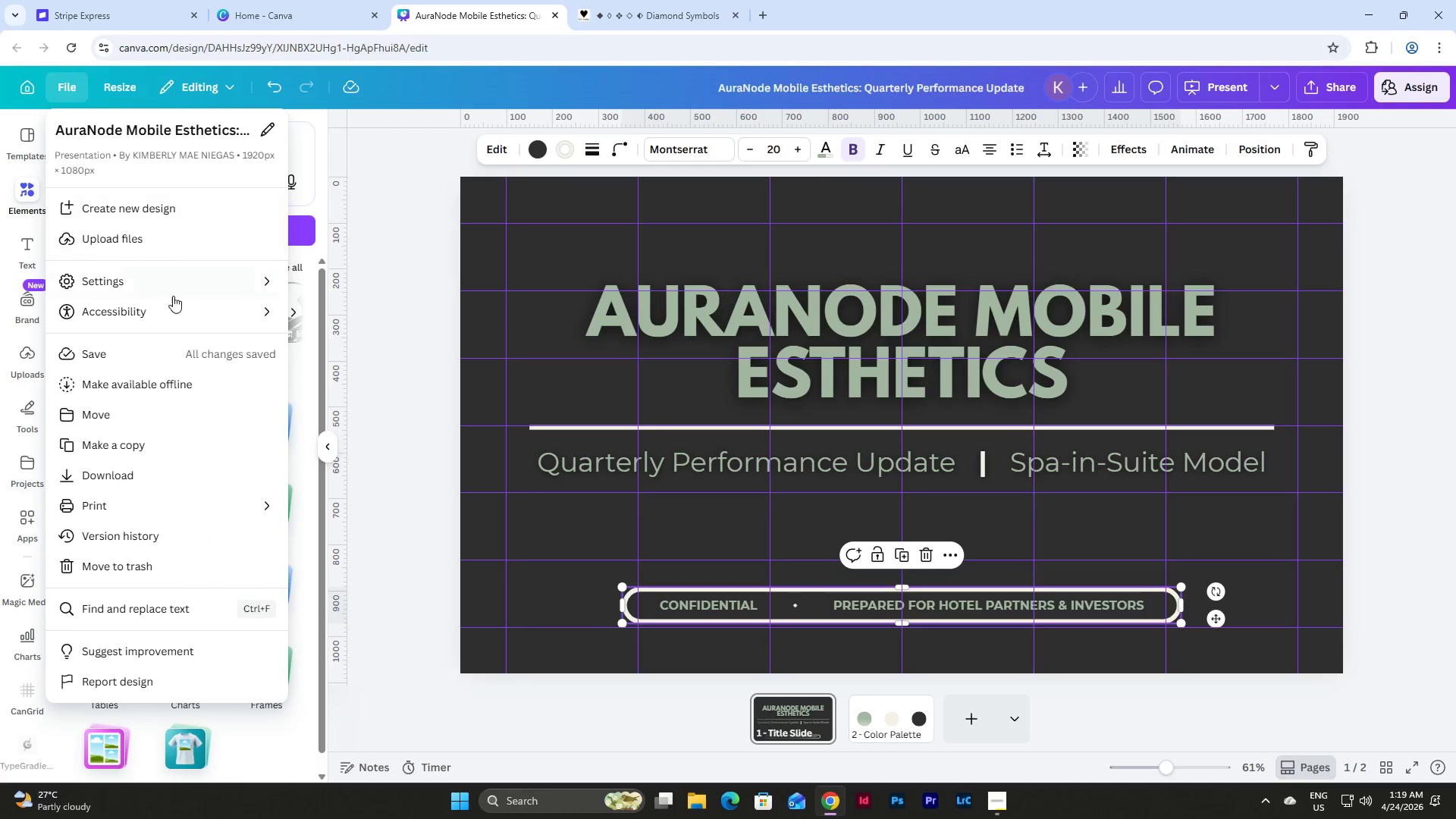 
left_click([184, 278])
 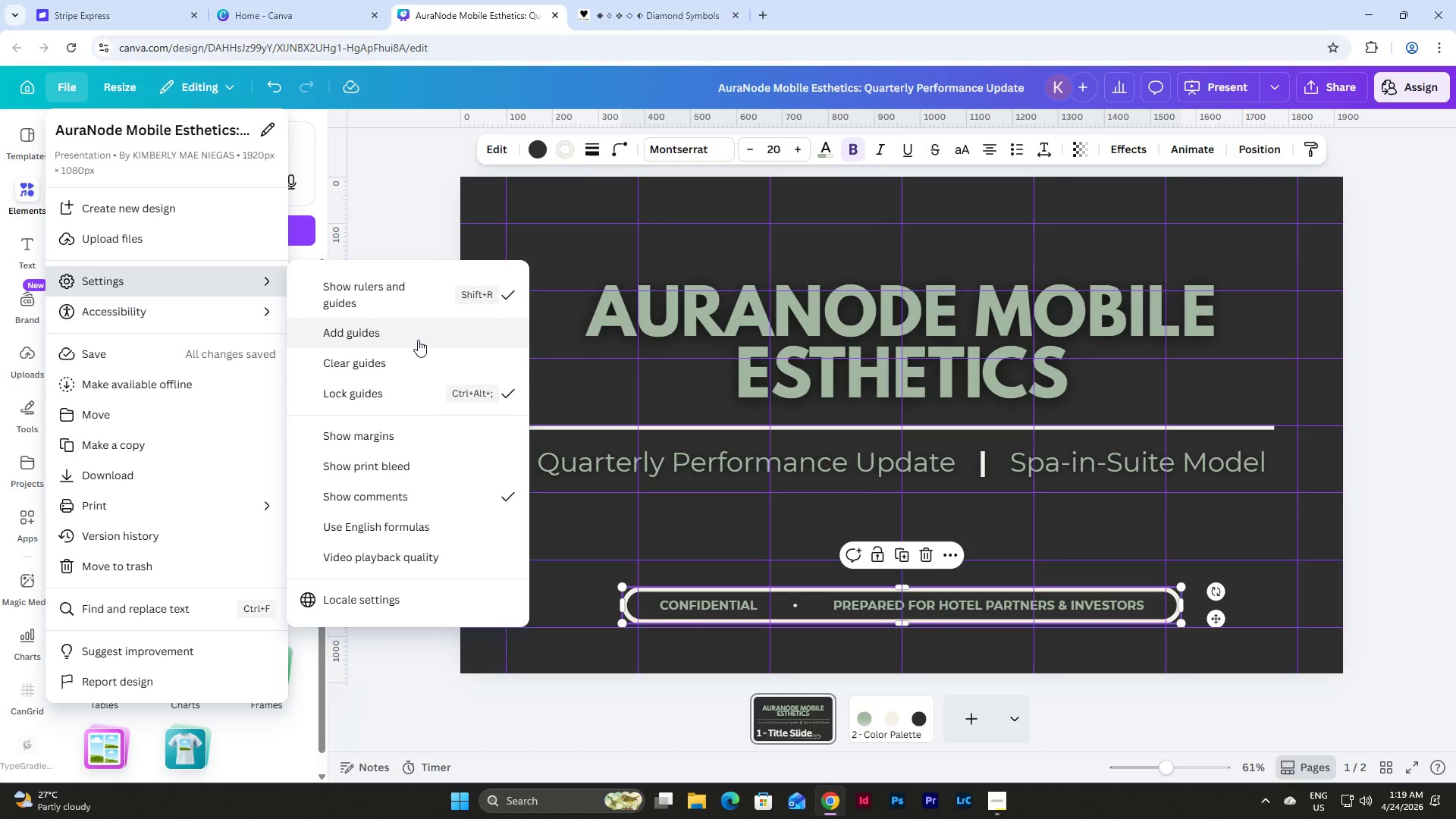 
left_click([418, 340])
 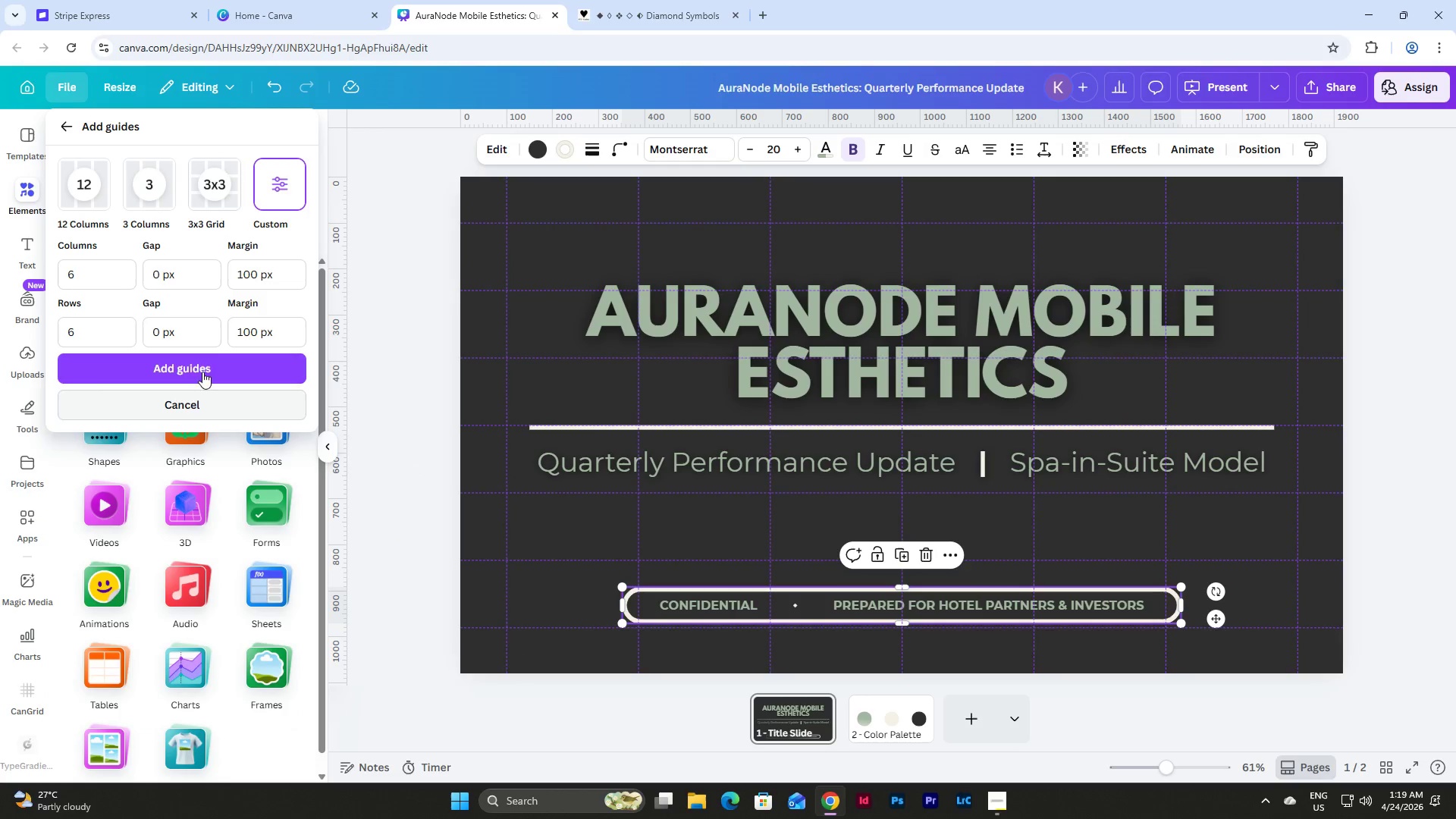 
left_click_drag(start_coordinate=[261, 271], to_coordinate=[227, 276])
 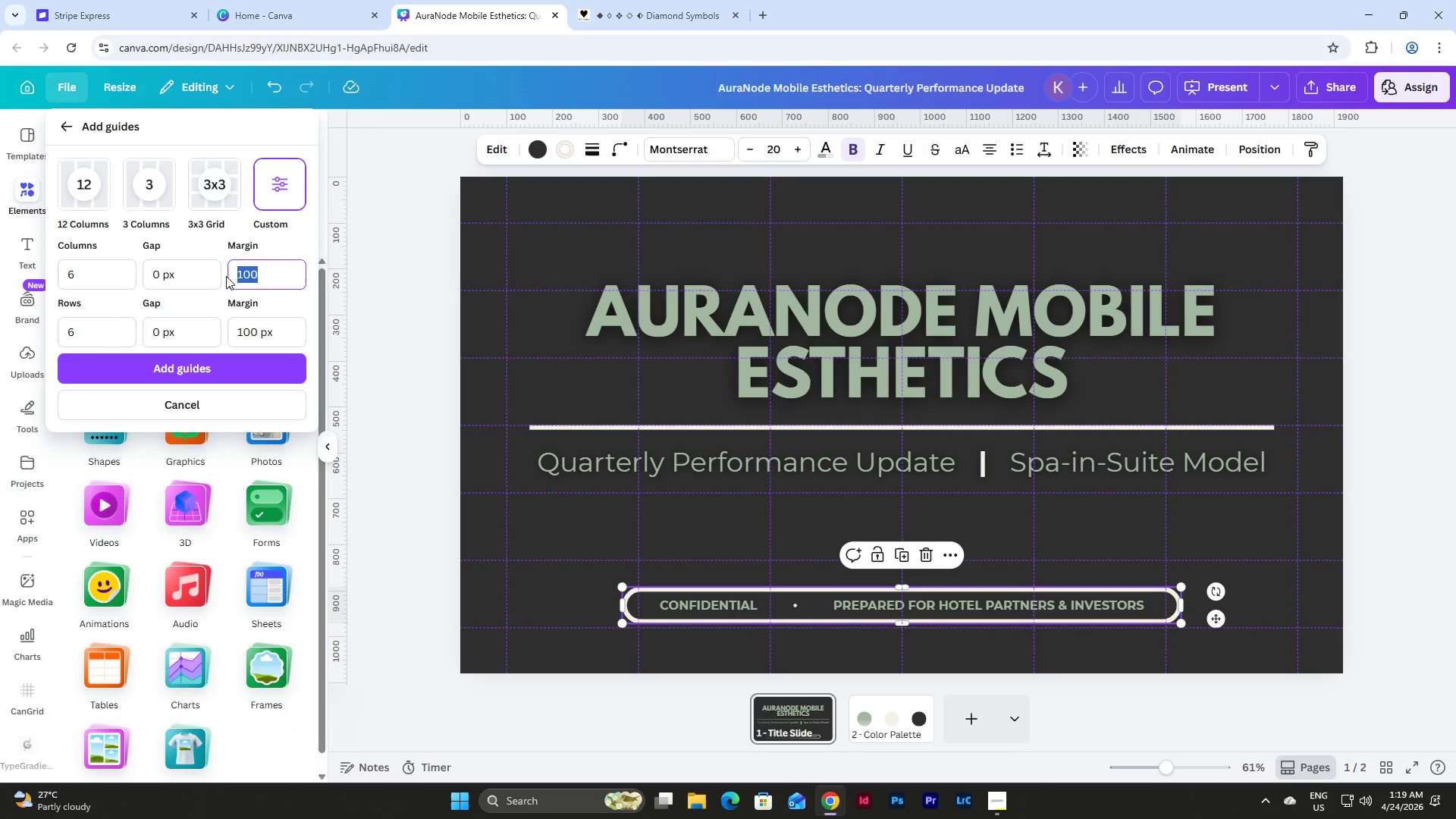 
key(Numpad4)
 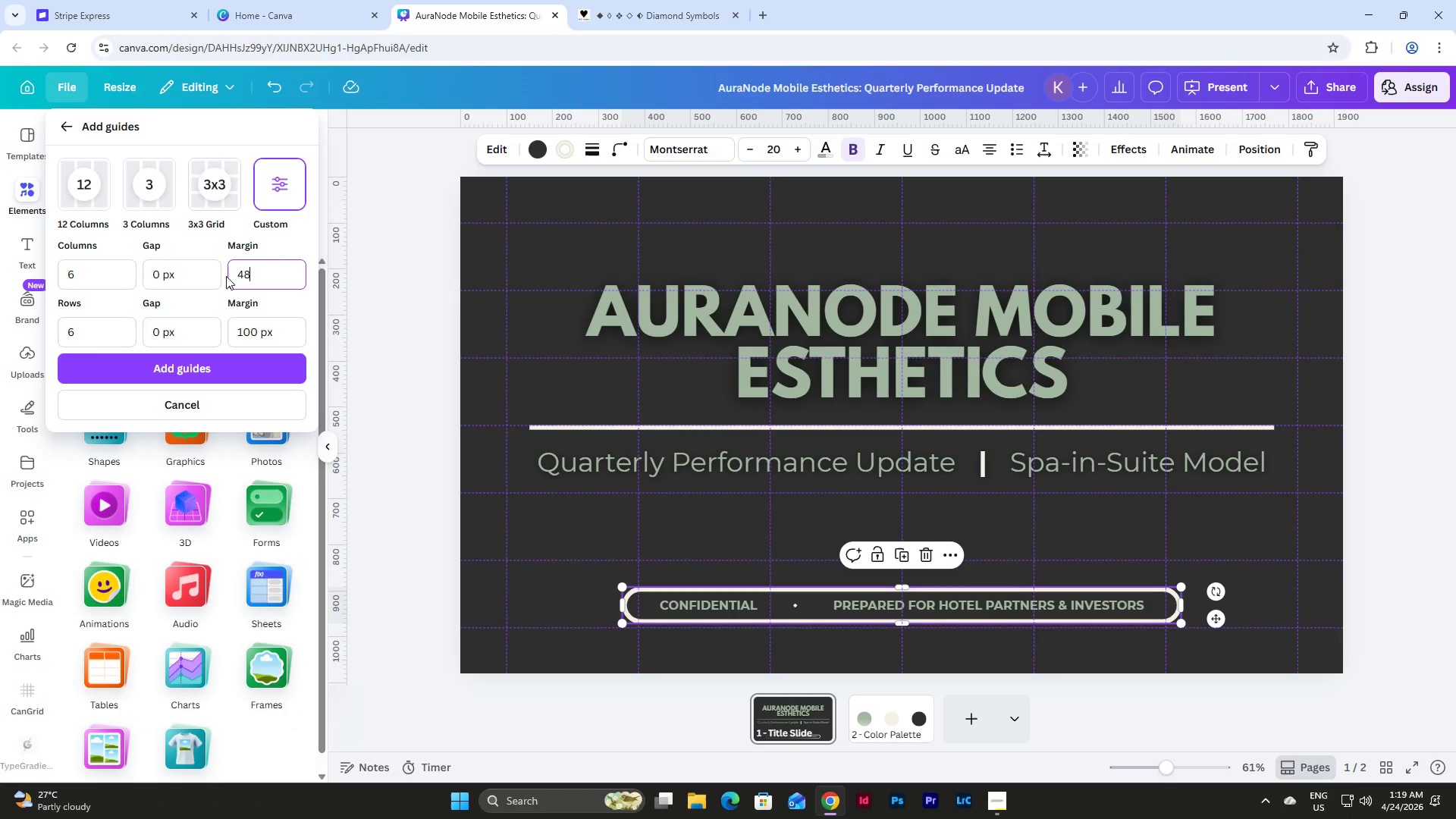 
key(Numpad8)
 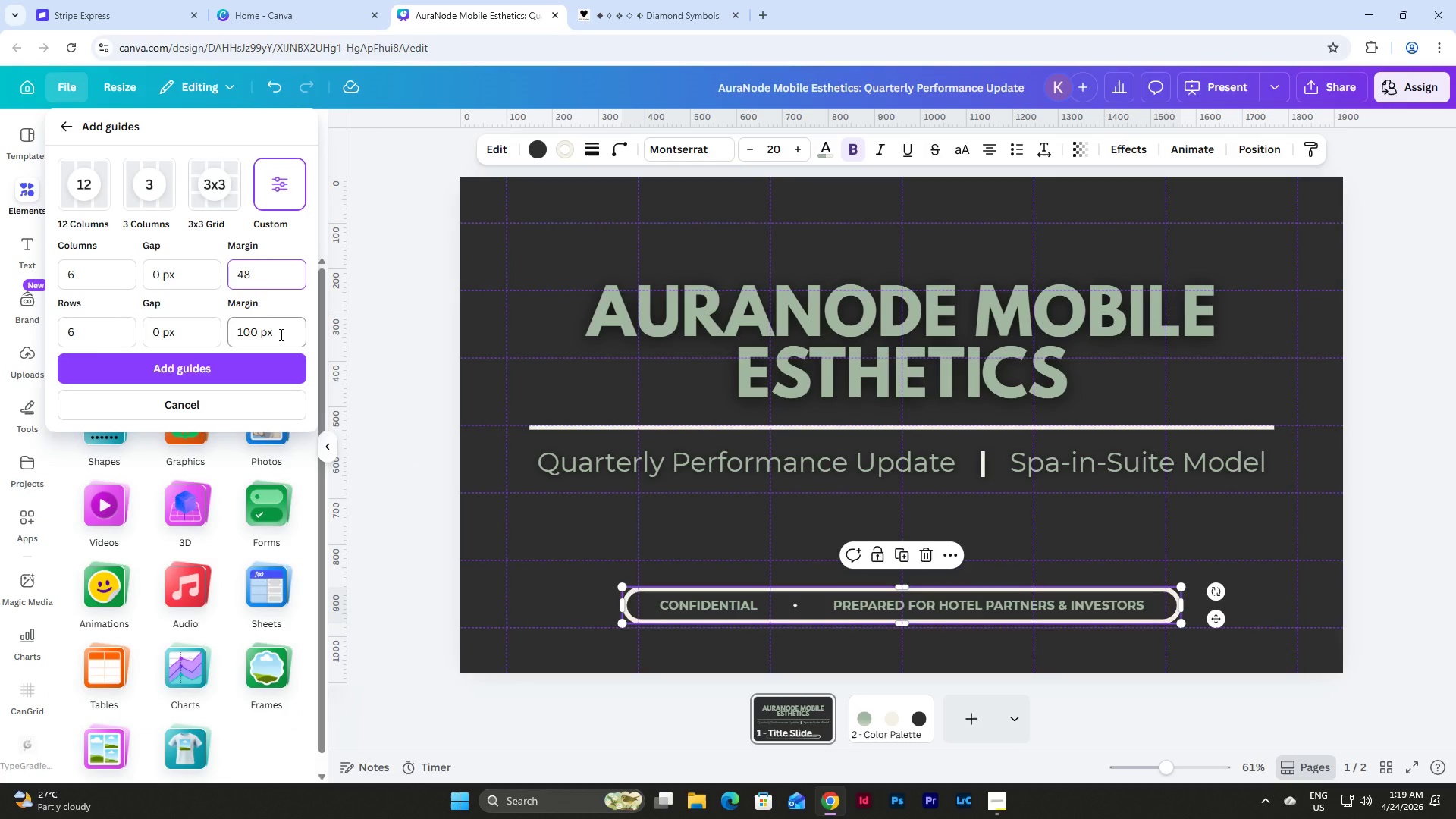 
left_click_drag(start_coordinate=[280, 334], to_coordinate=[213, 335])
 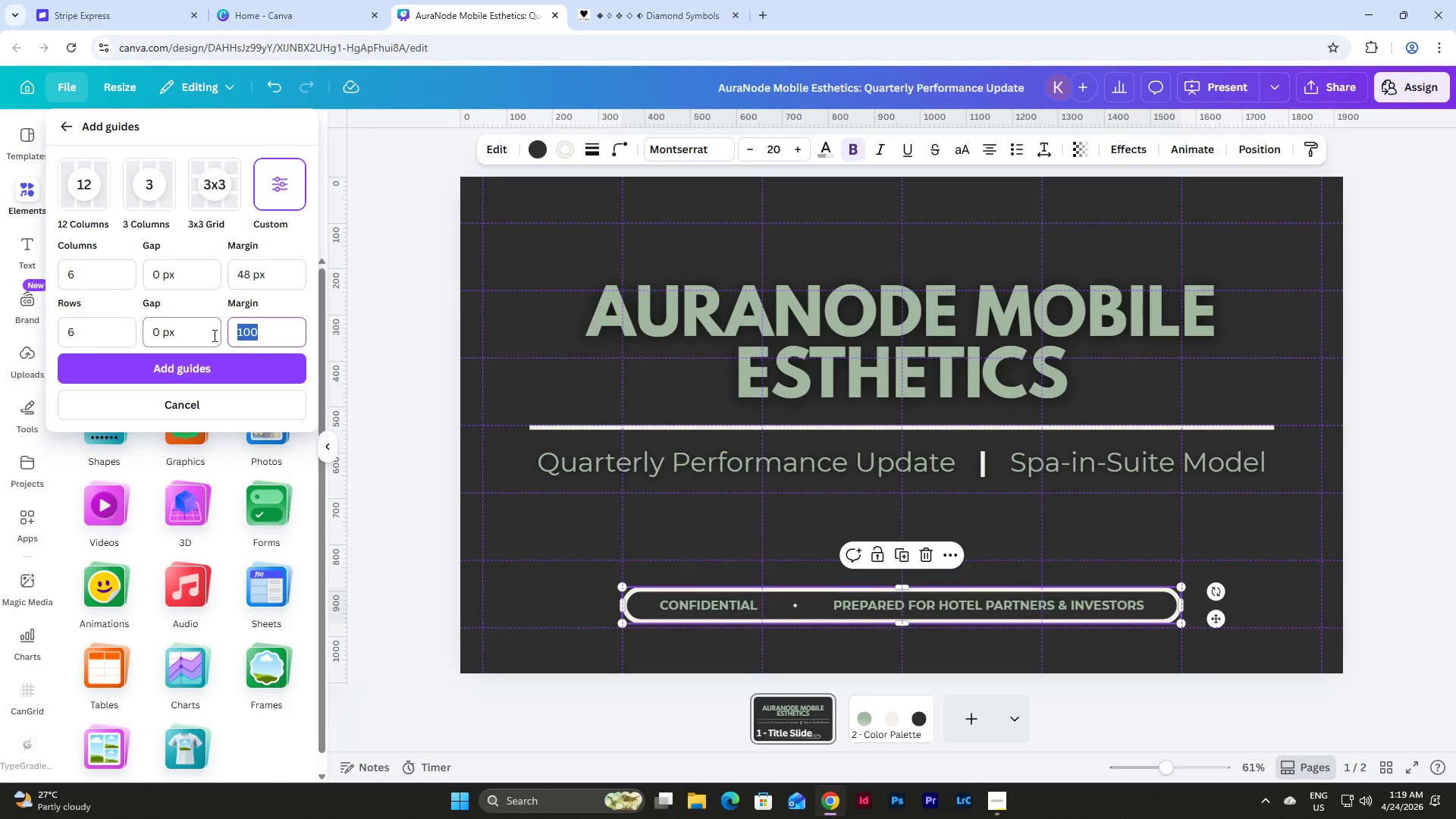 
key(Numpad4)
 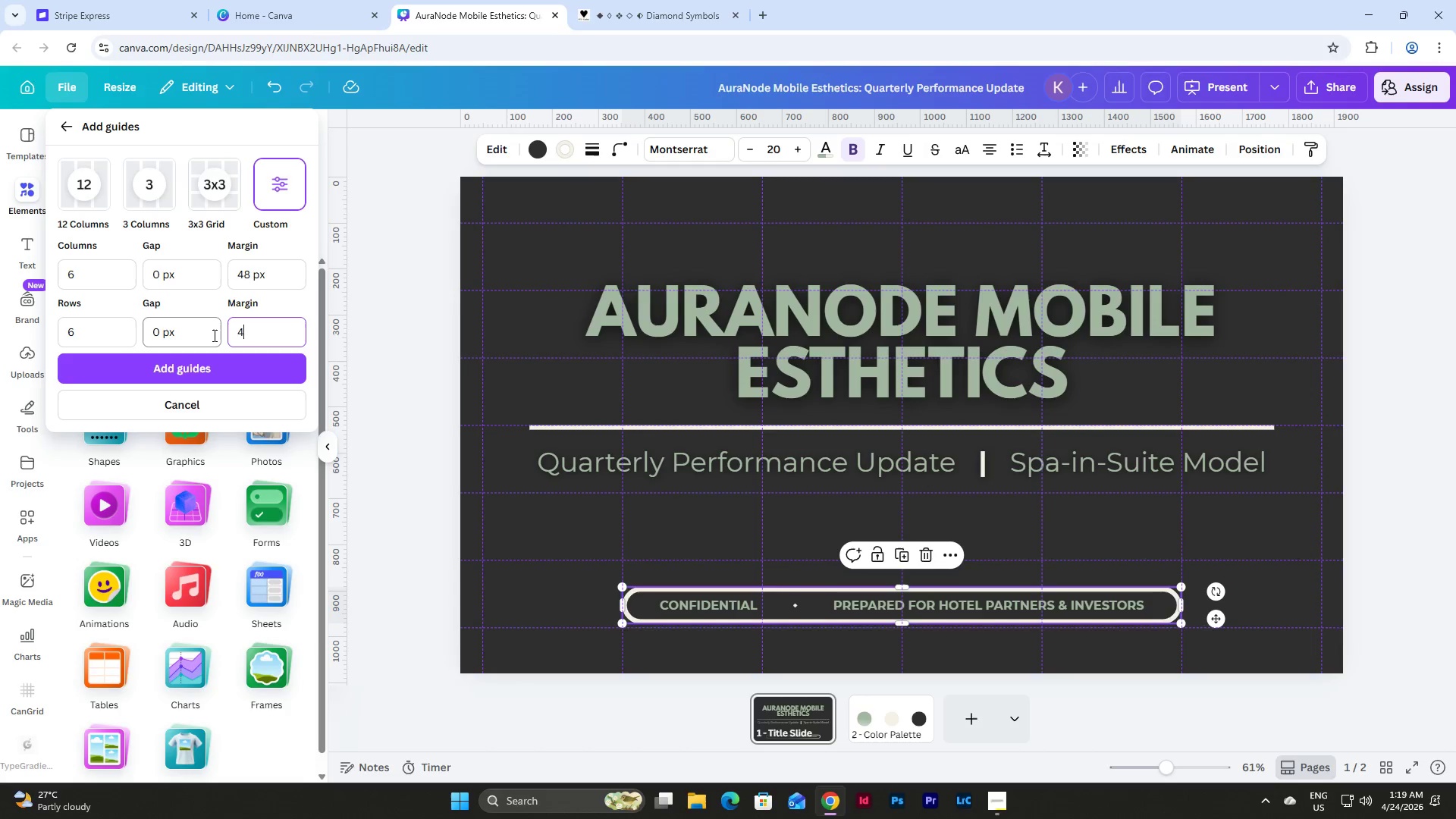 
key(Numpad8)
 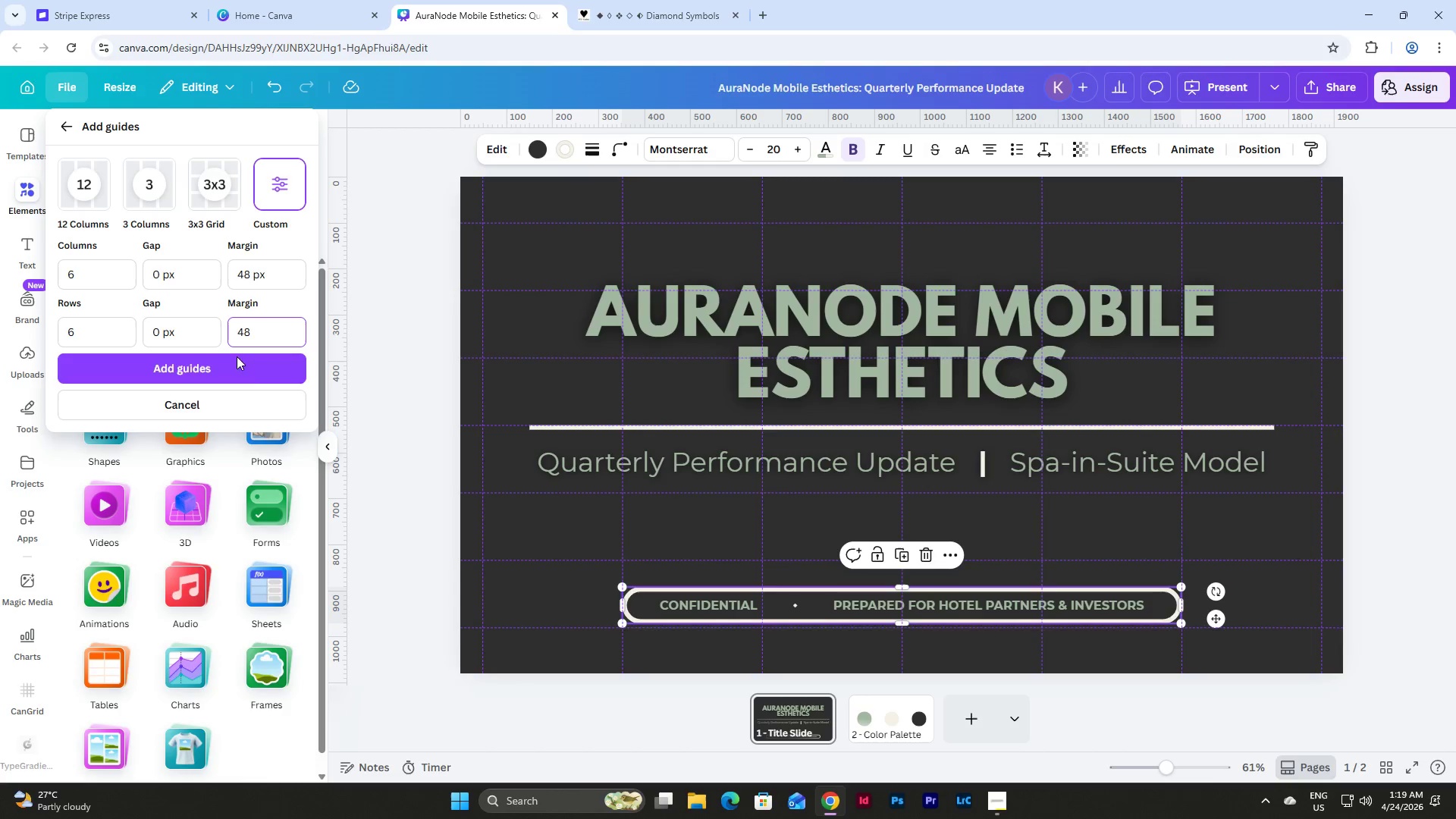 
left_click([247, 370])
 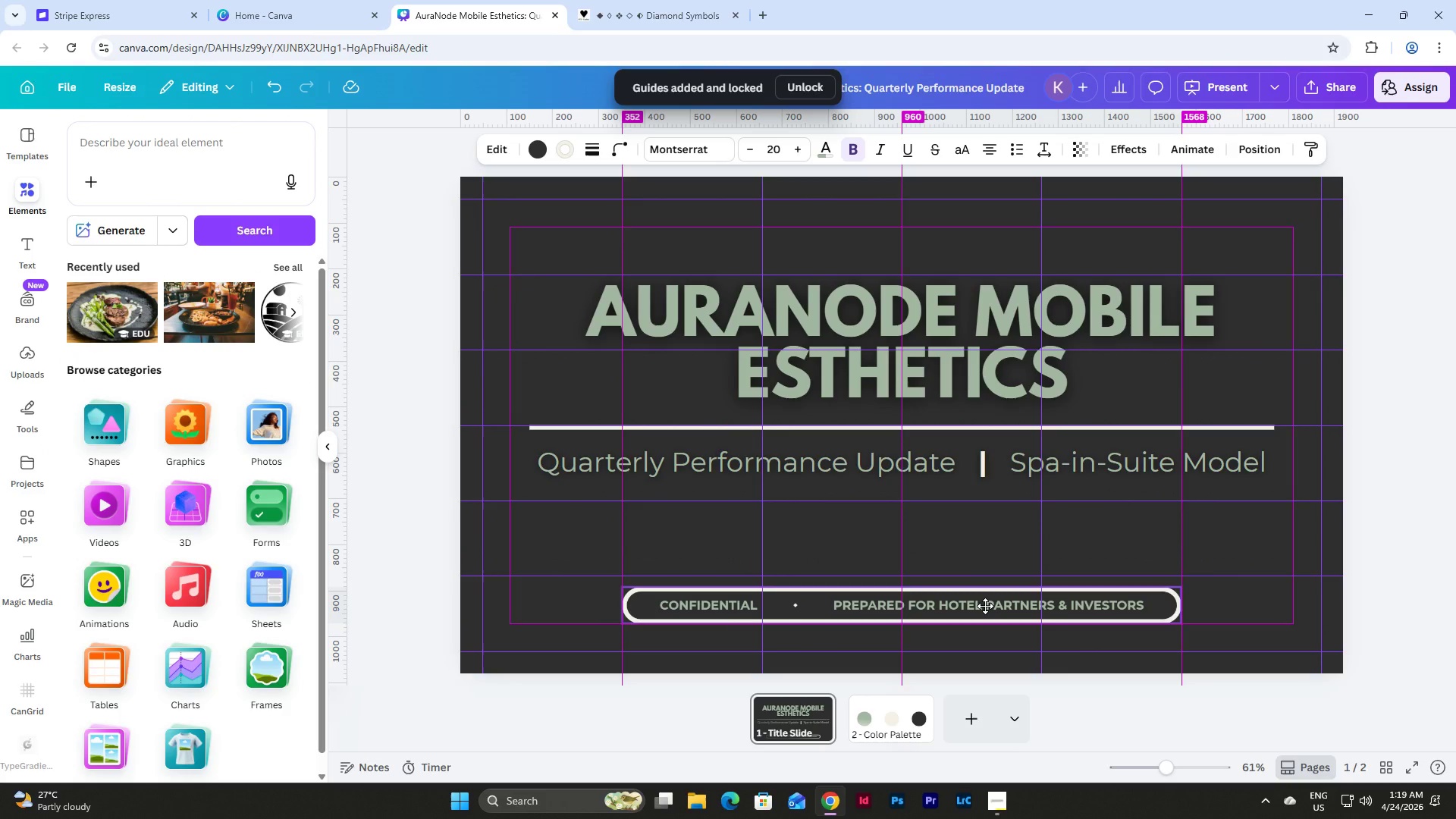 
wait(5.41)
 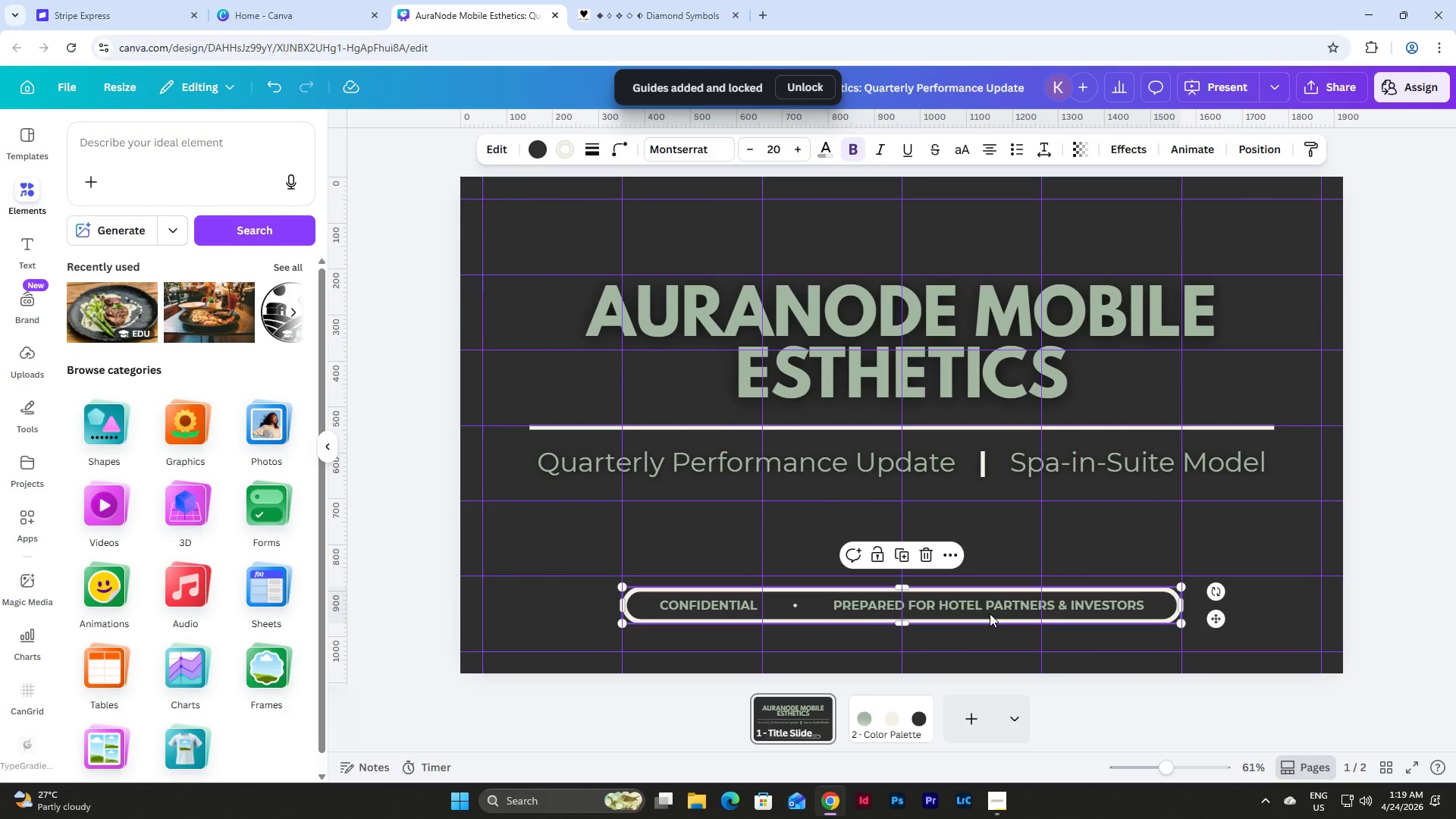 
left_click([1409, 774])
 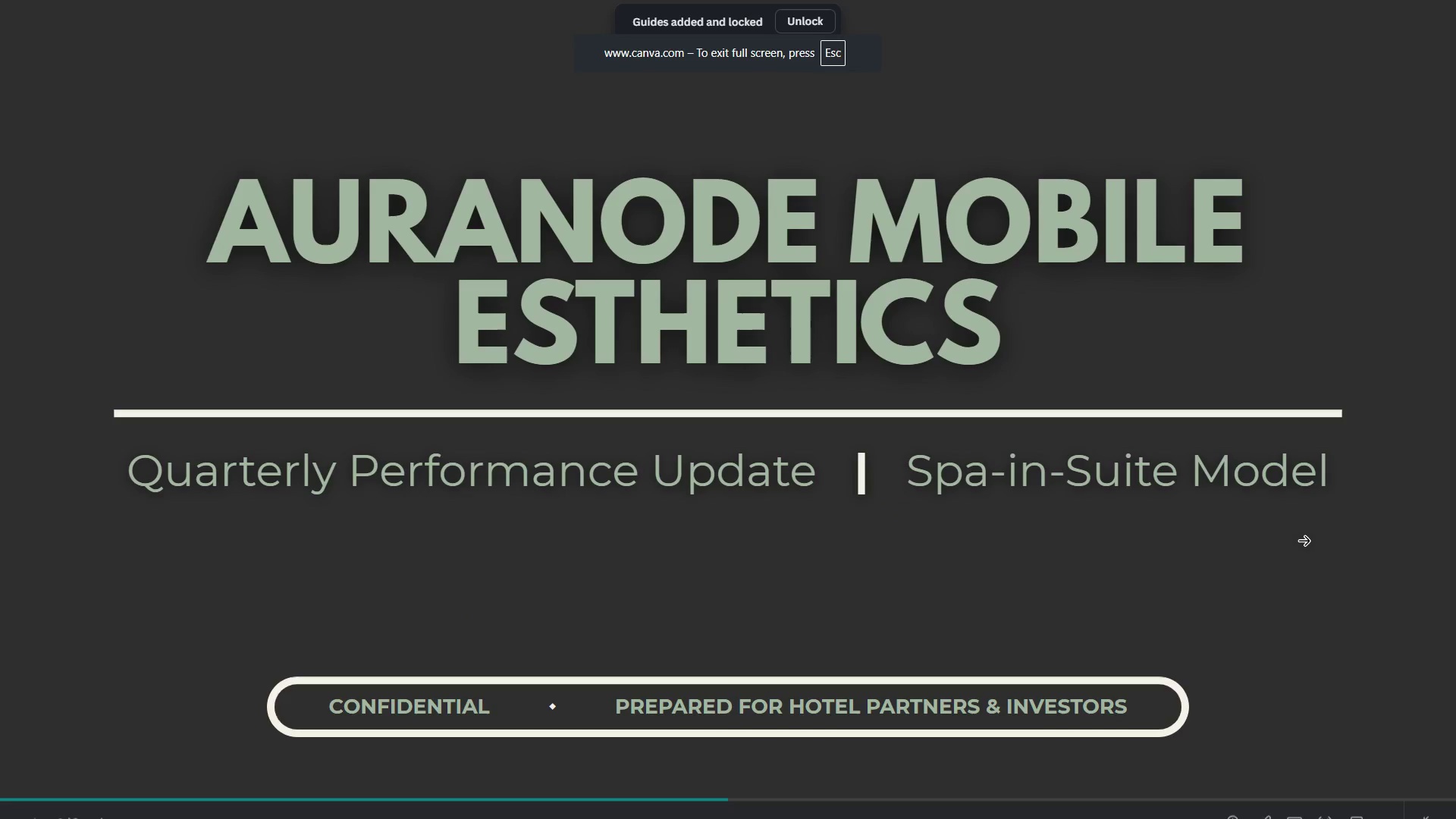 
key(Escape)
 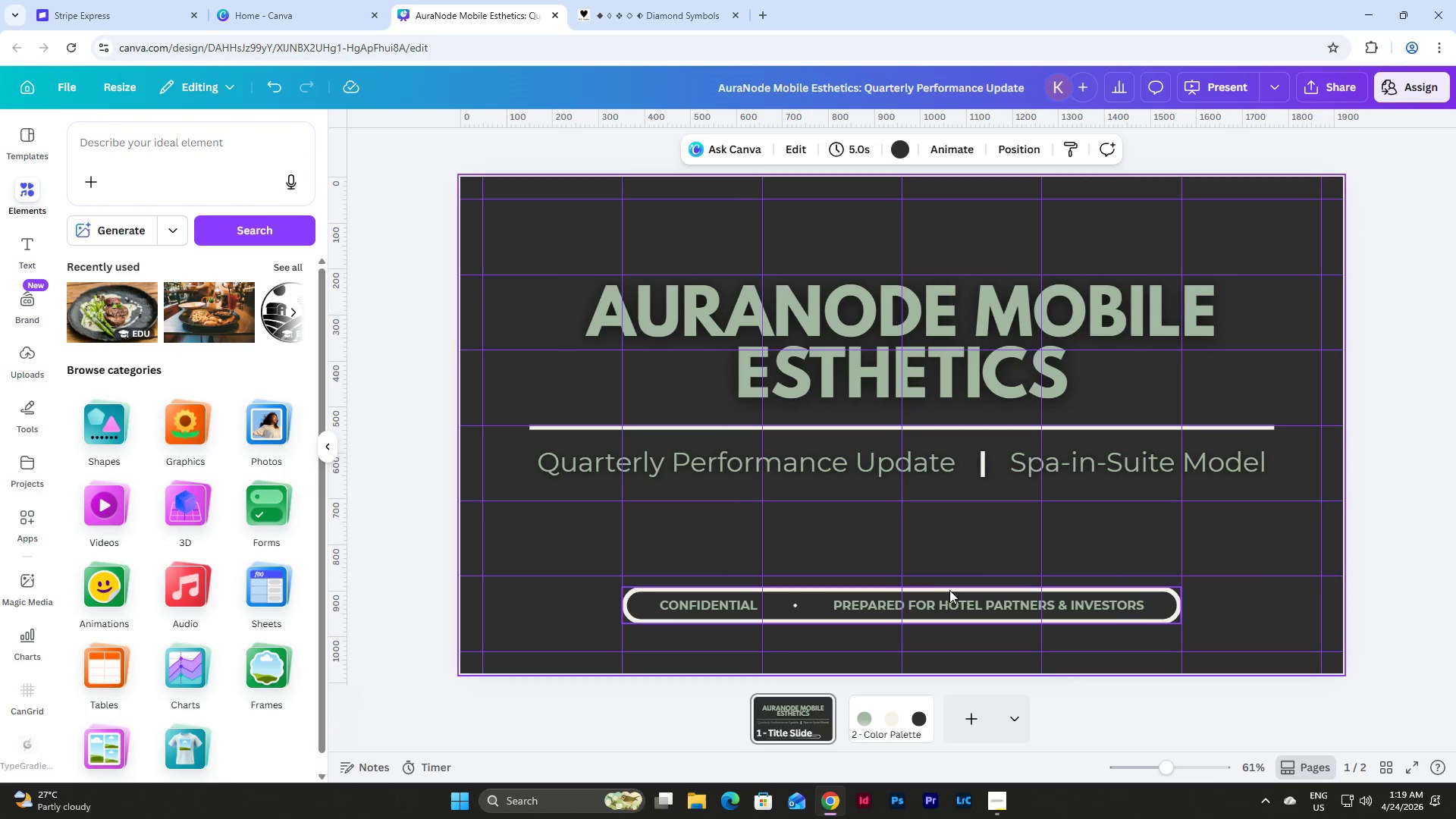 
mouse_move([950, 587])
 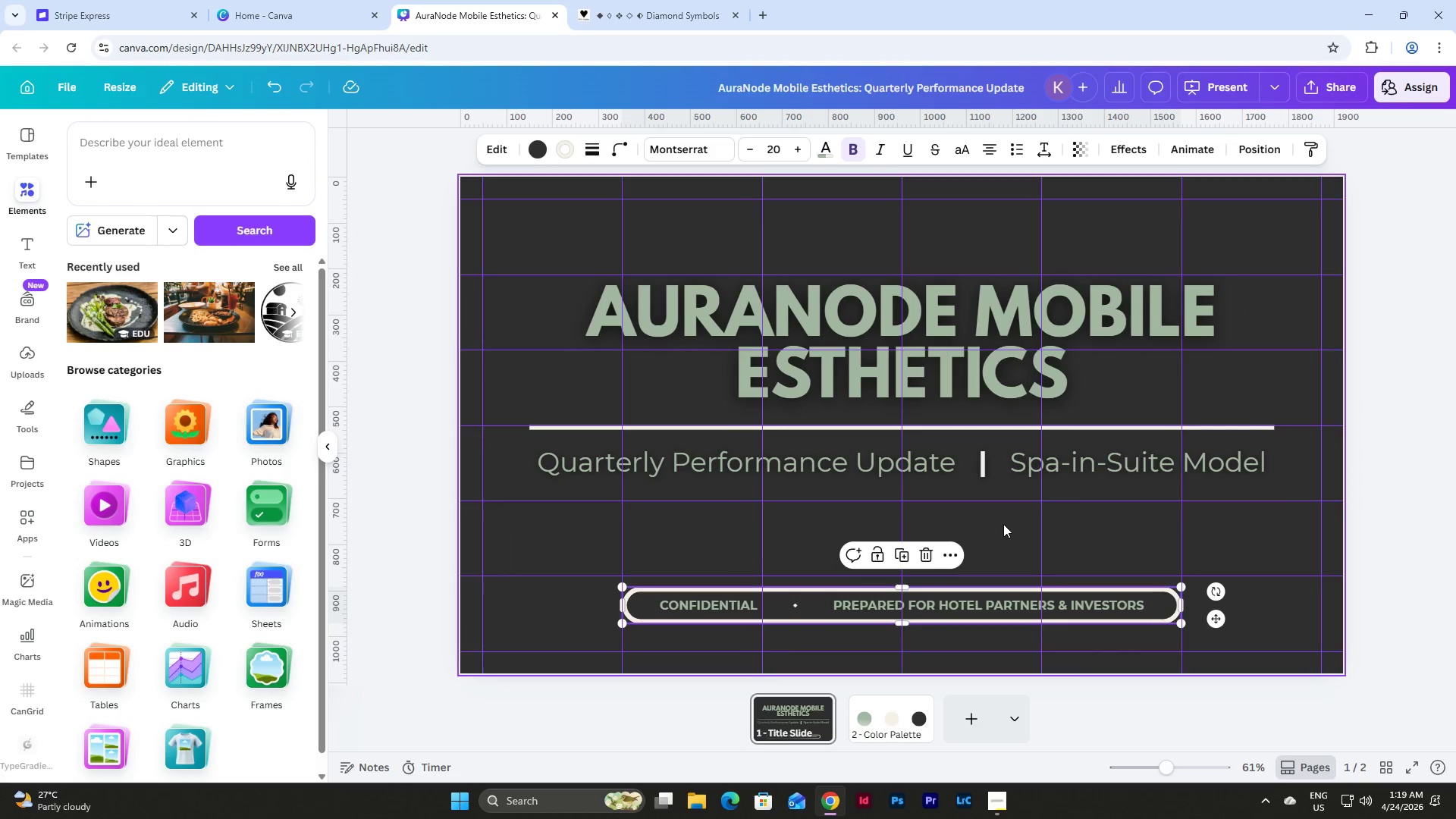 
left_click([1005, 522])
 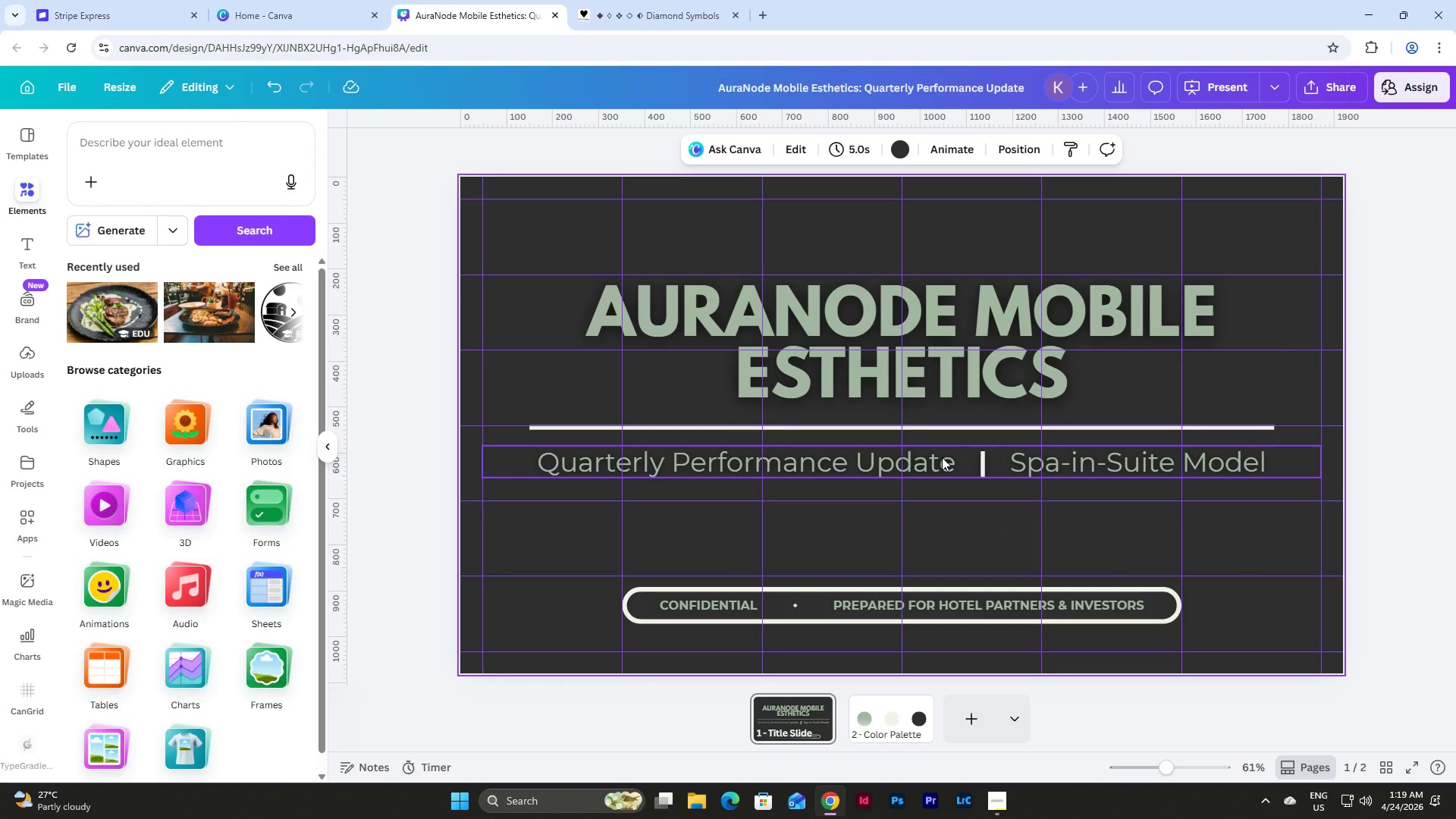 
wait(6.25)
 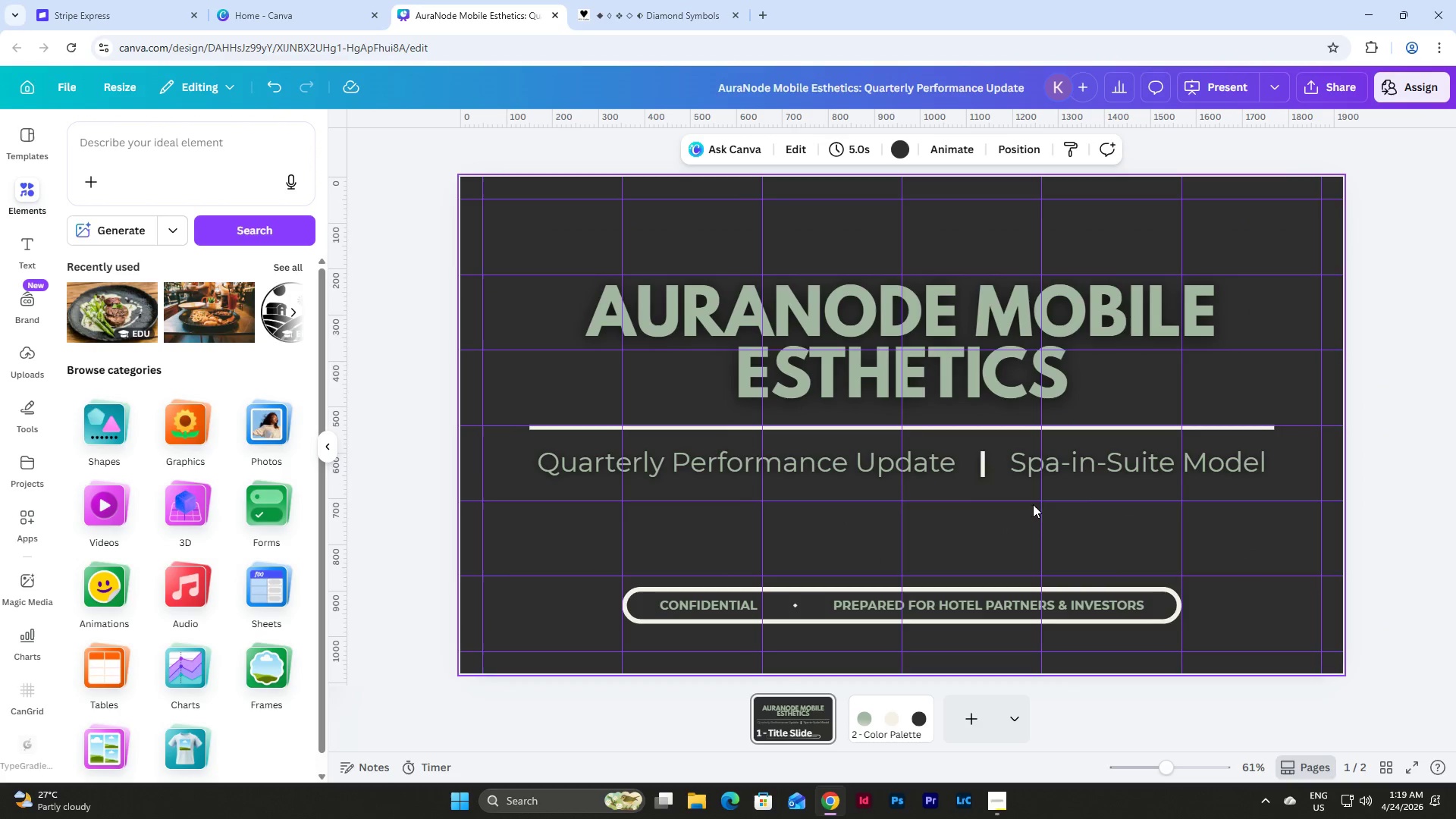 
left_click_drag(start_coordinate=[556, 240], to_coordinate=[1265, 506])
 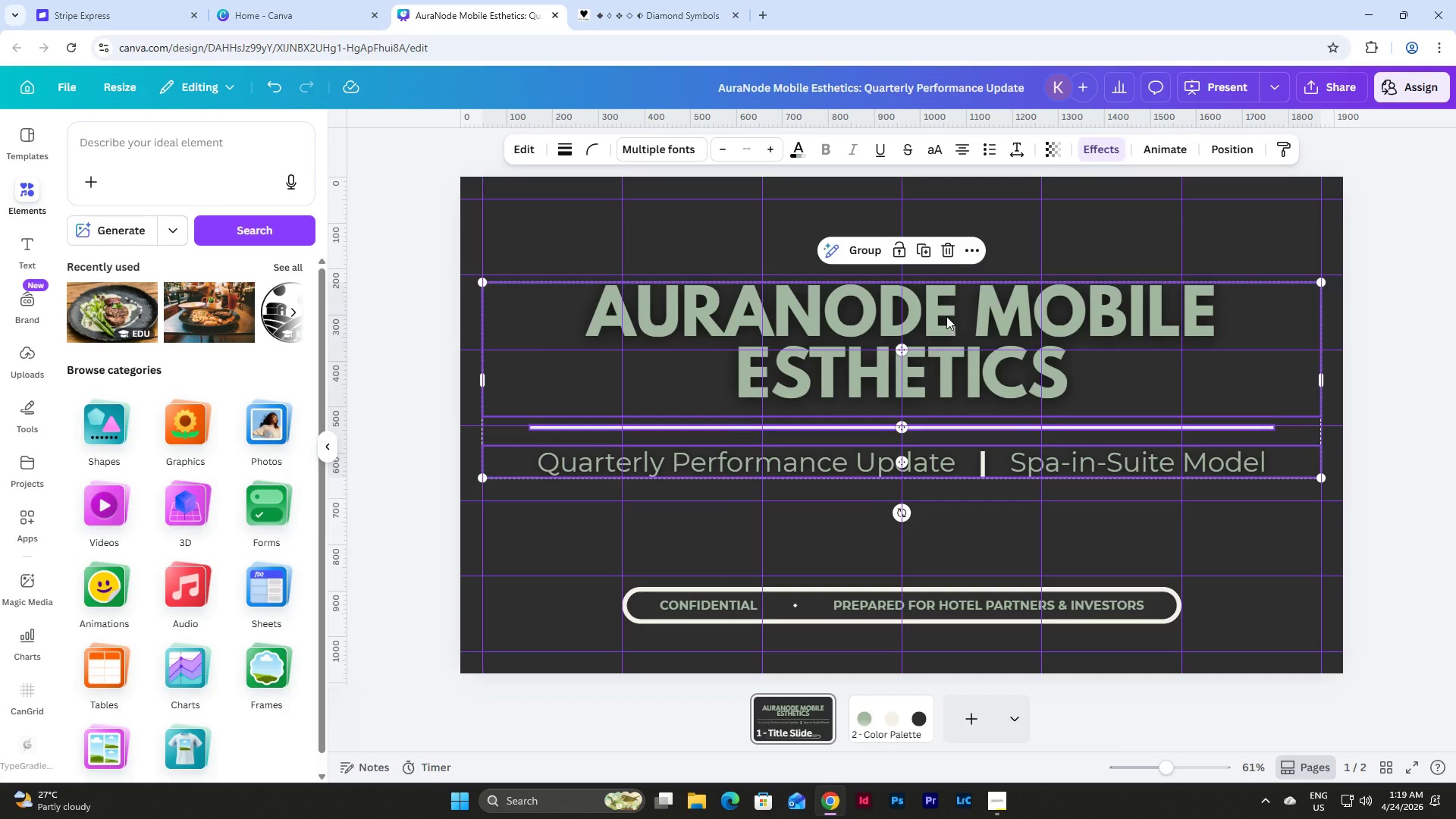 
left_click_drag(start_coordinate=[946, 316], to_coordinate=[946, 358])
 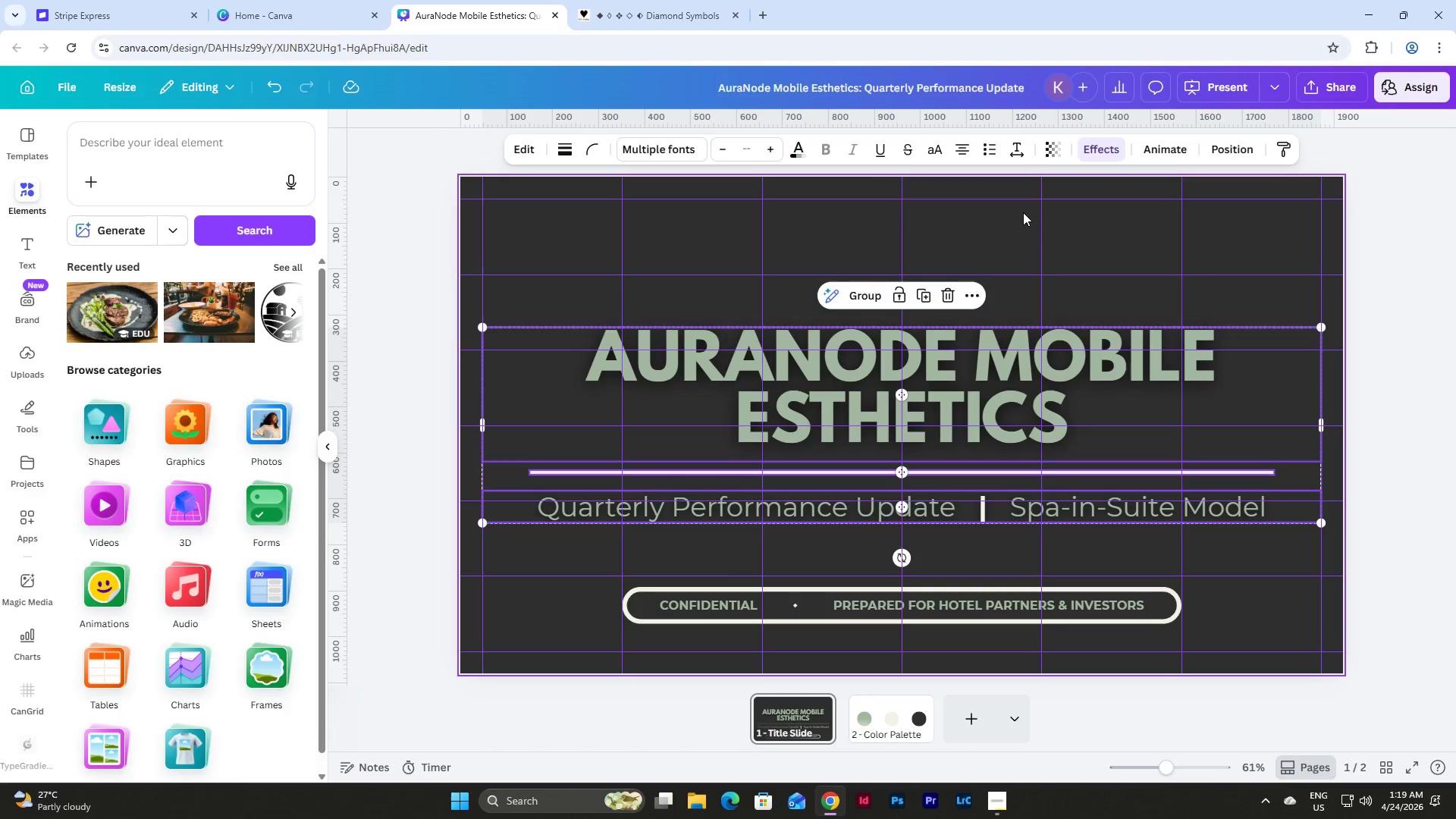 
left_click([1023, 212])
 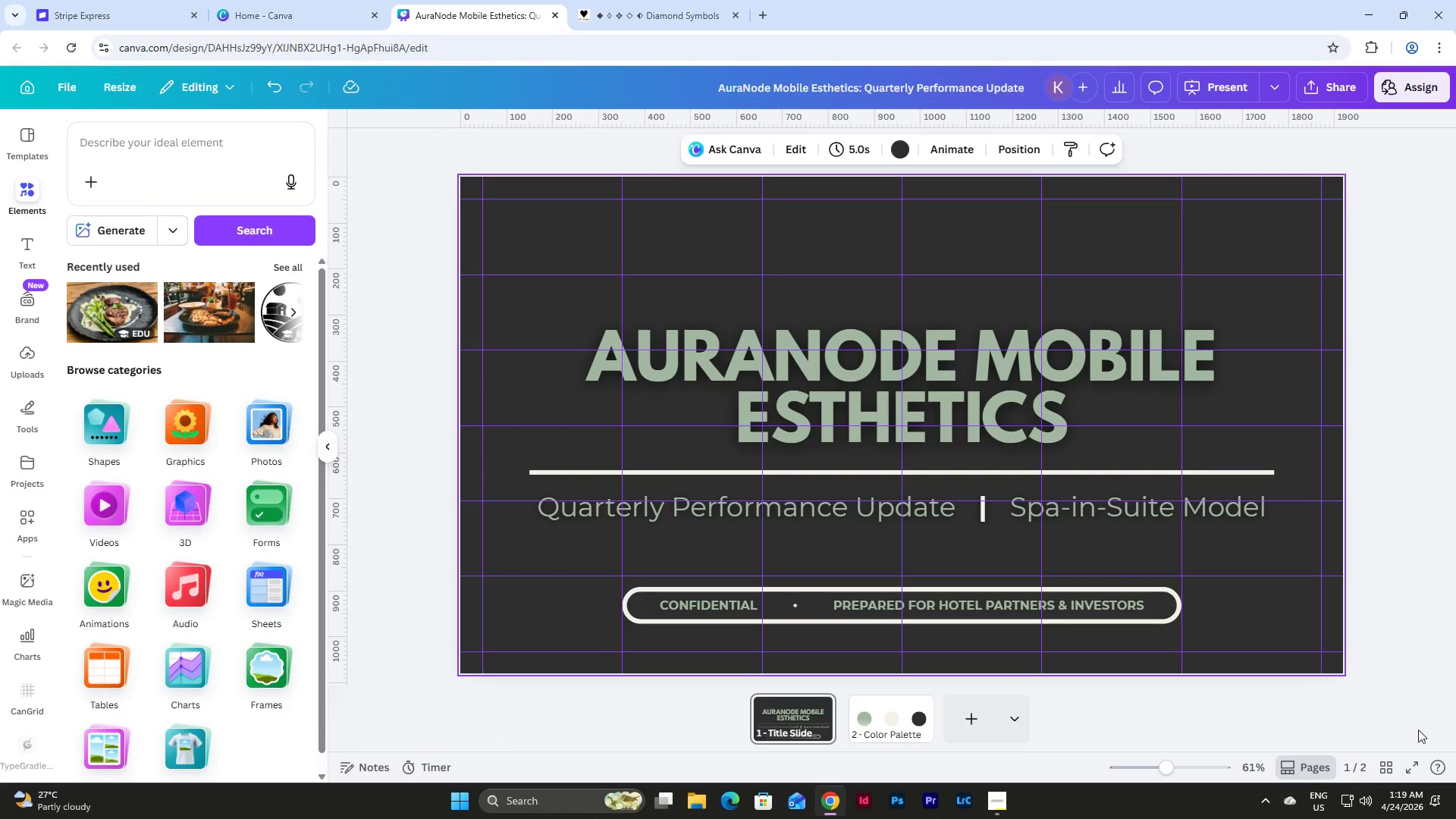 
left_click([1415, 762])
 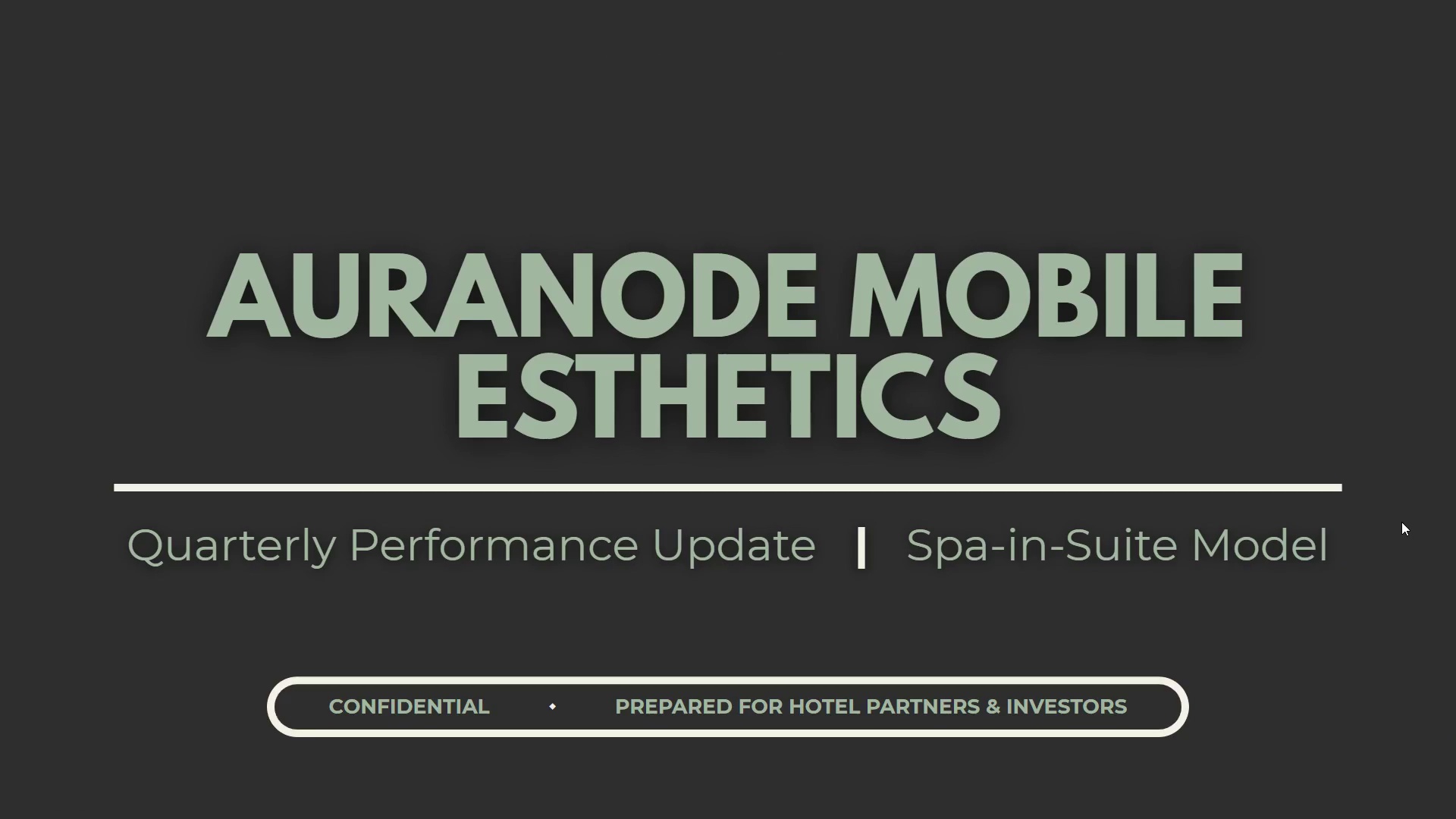 
wait(9.81)
 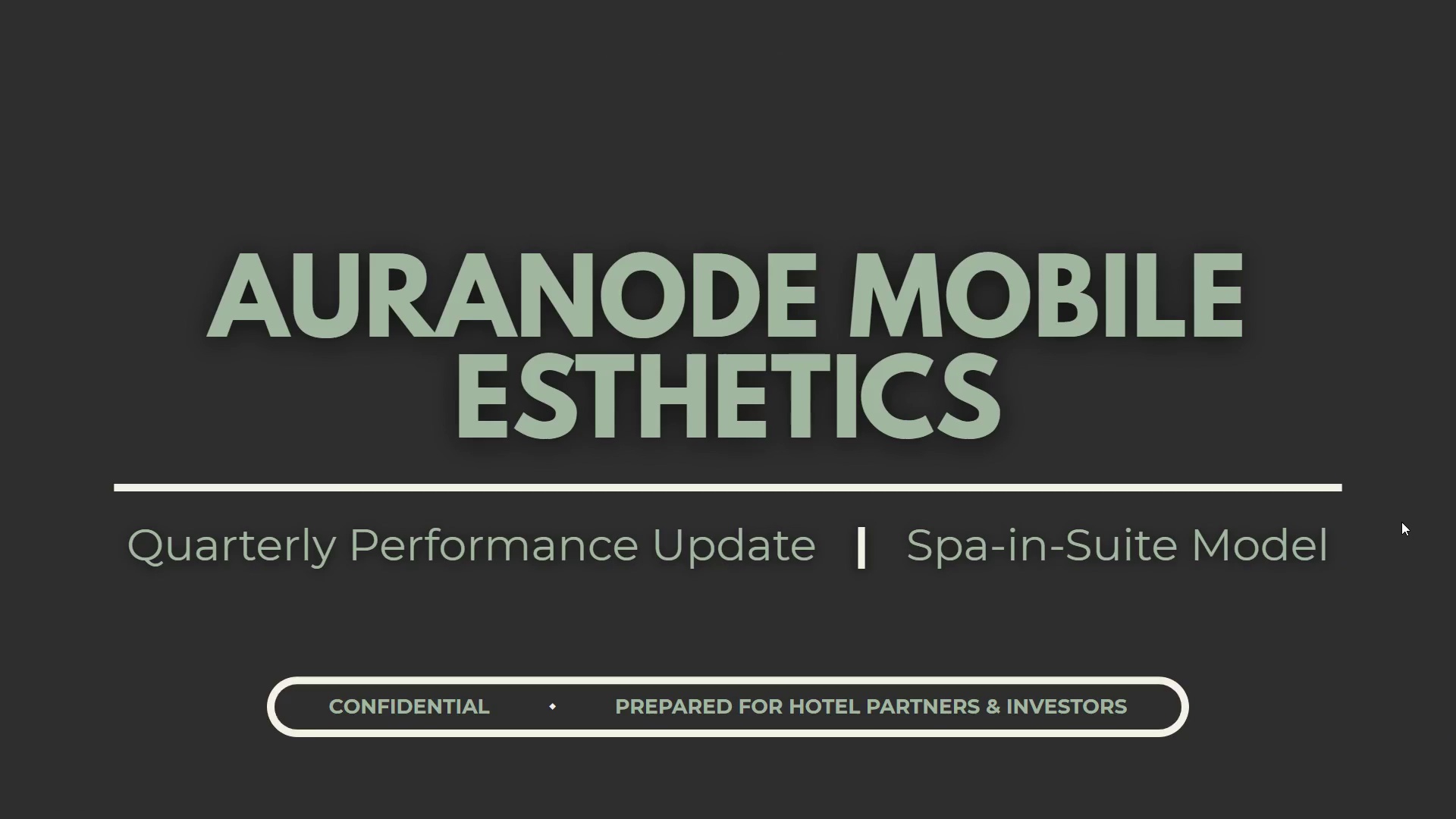 
key(Escape)
 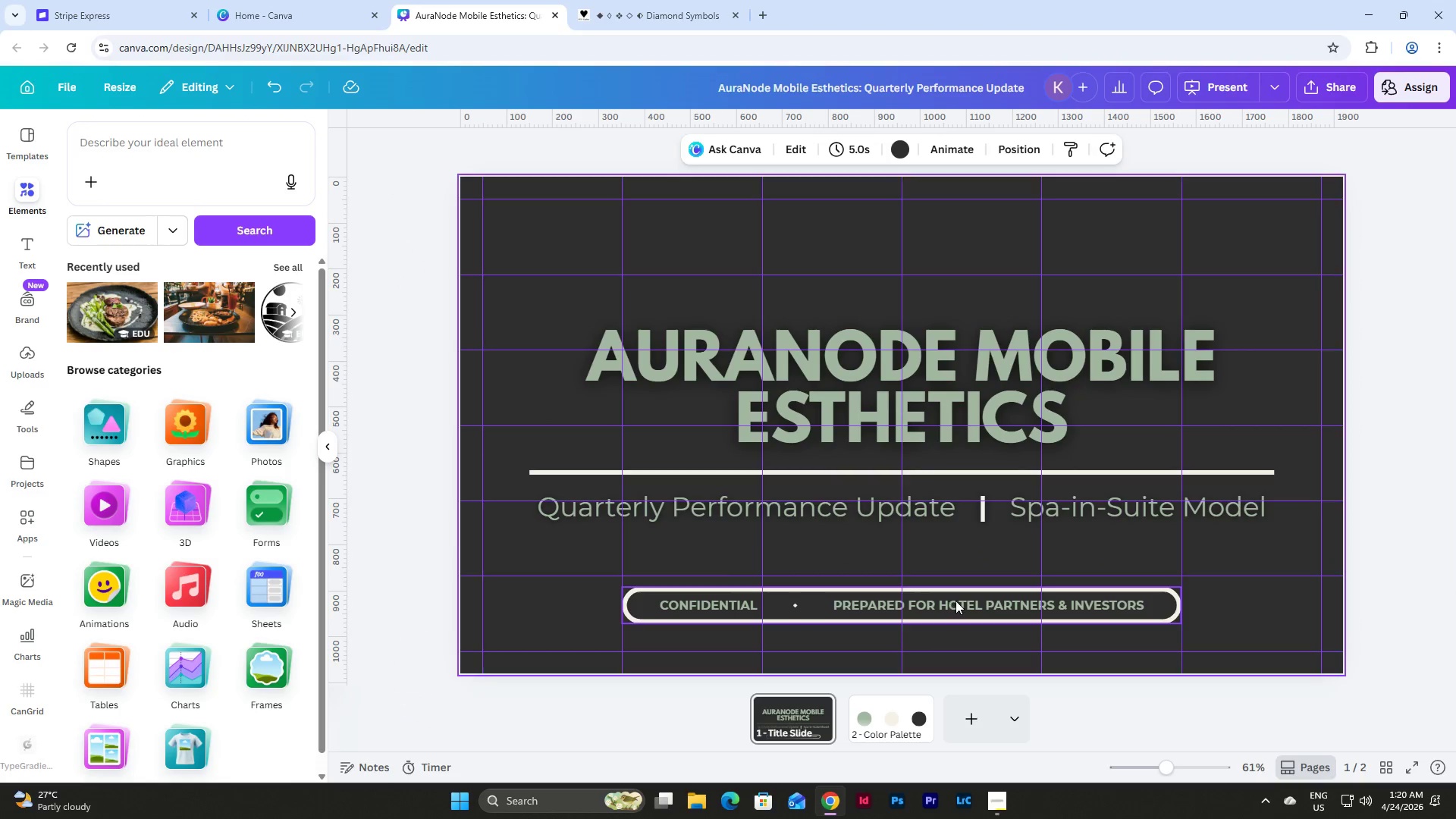 
left_click([957, 601])
 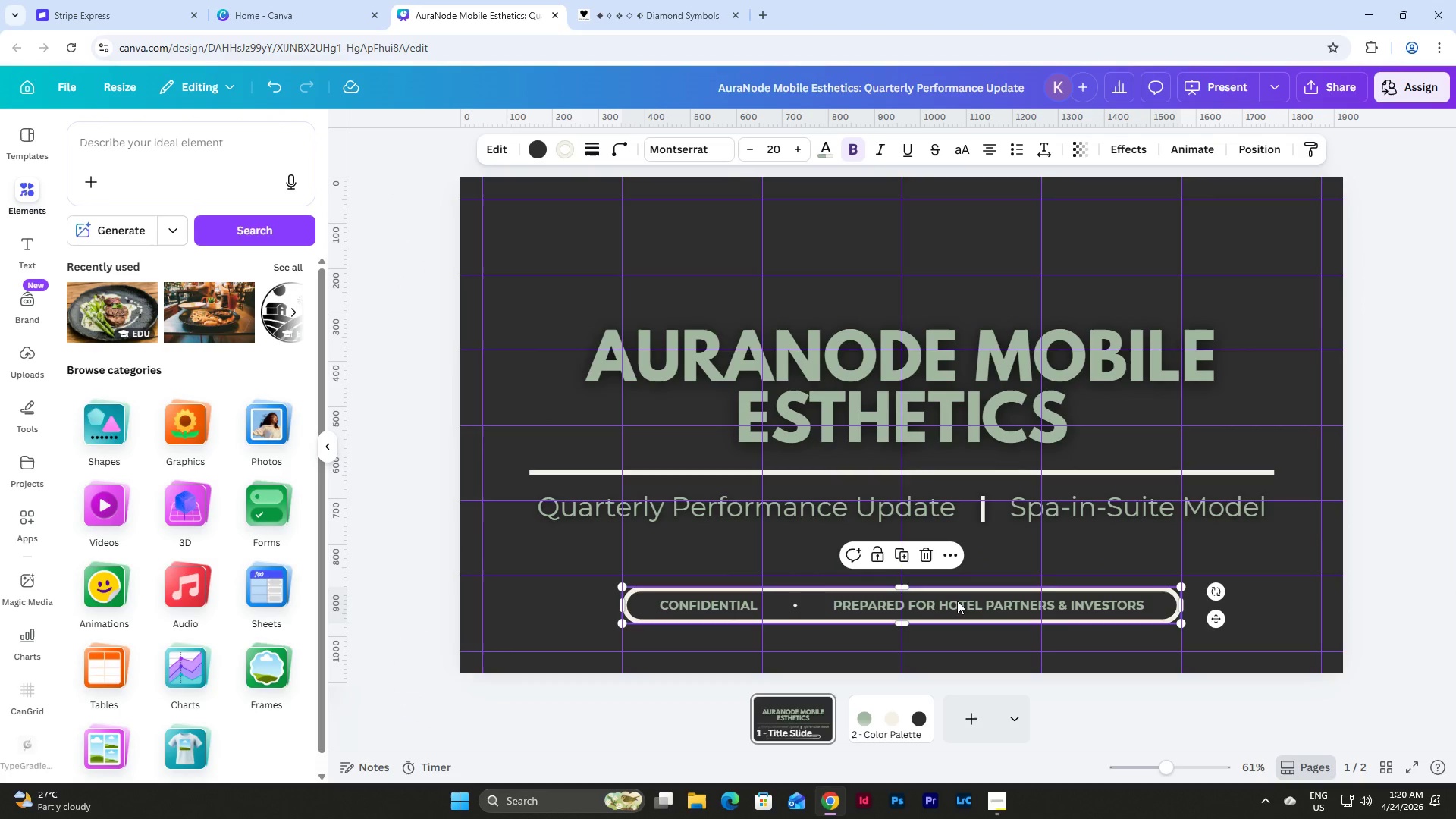 
left_click([1299, 585])
 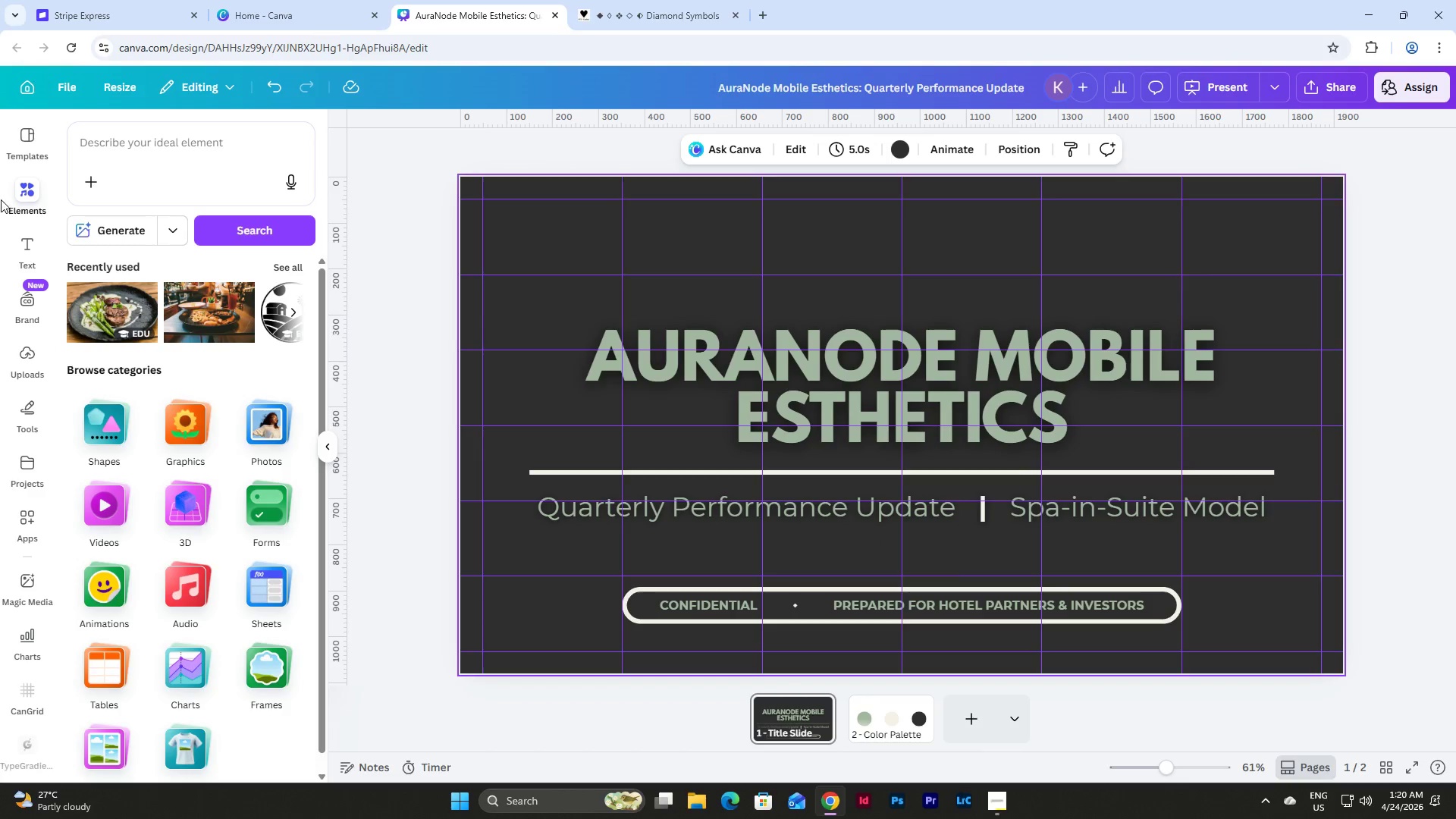 
left_click([14, 190])
 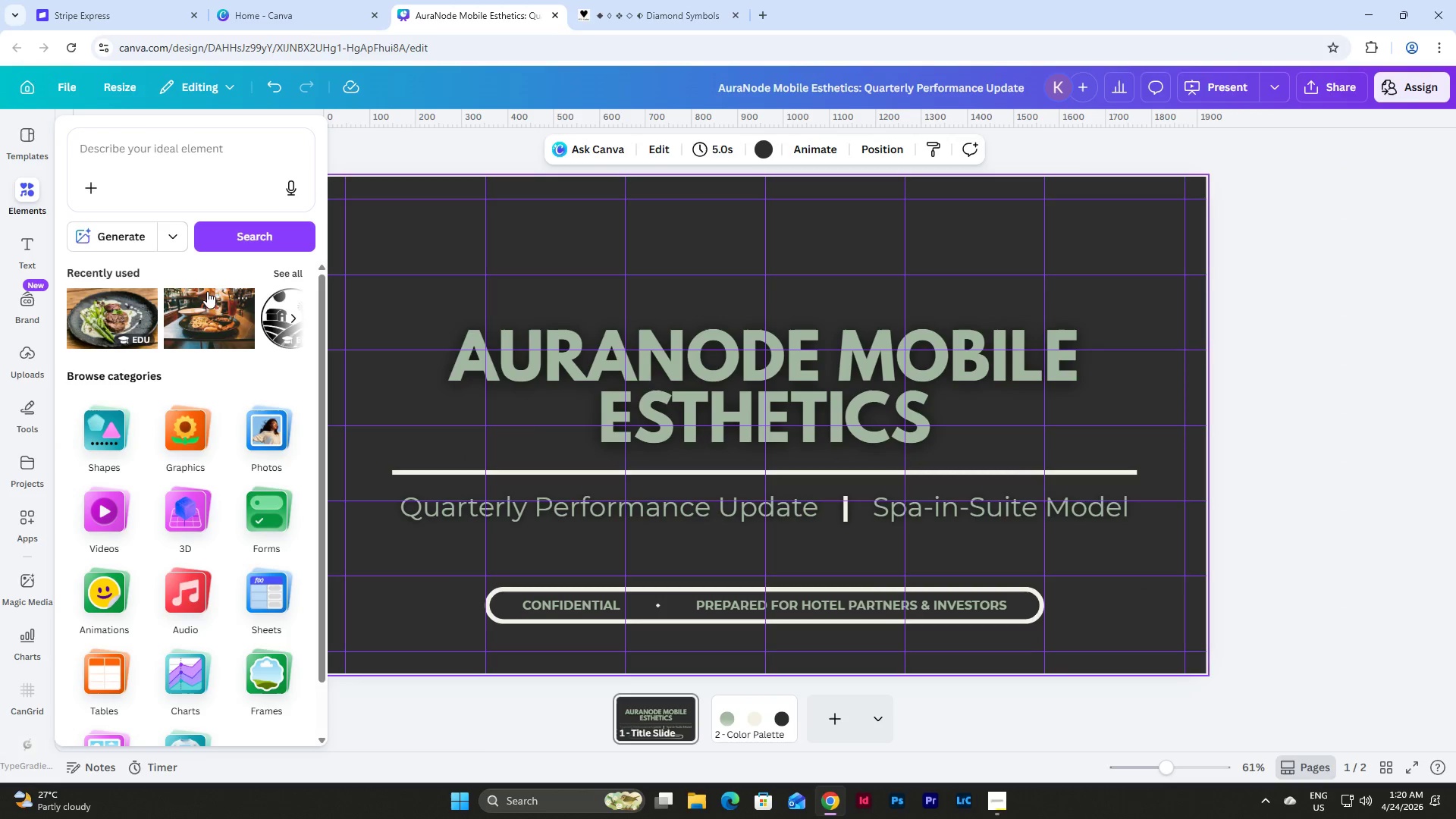 
left_click([156, 152])
 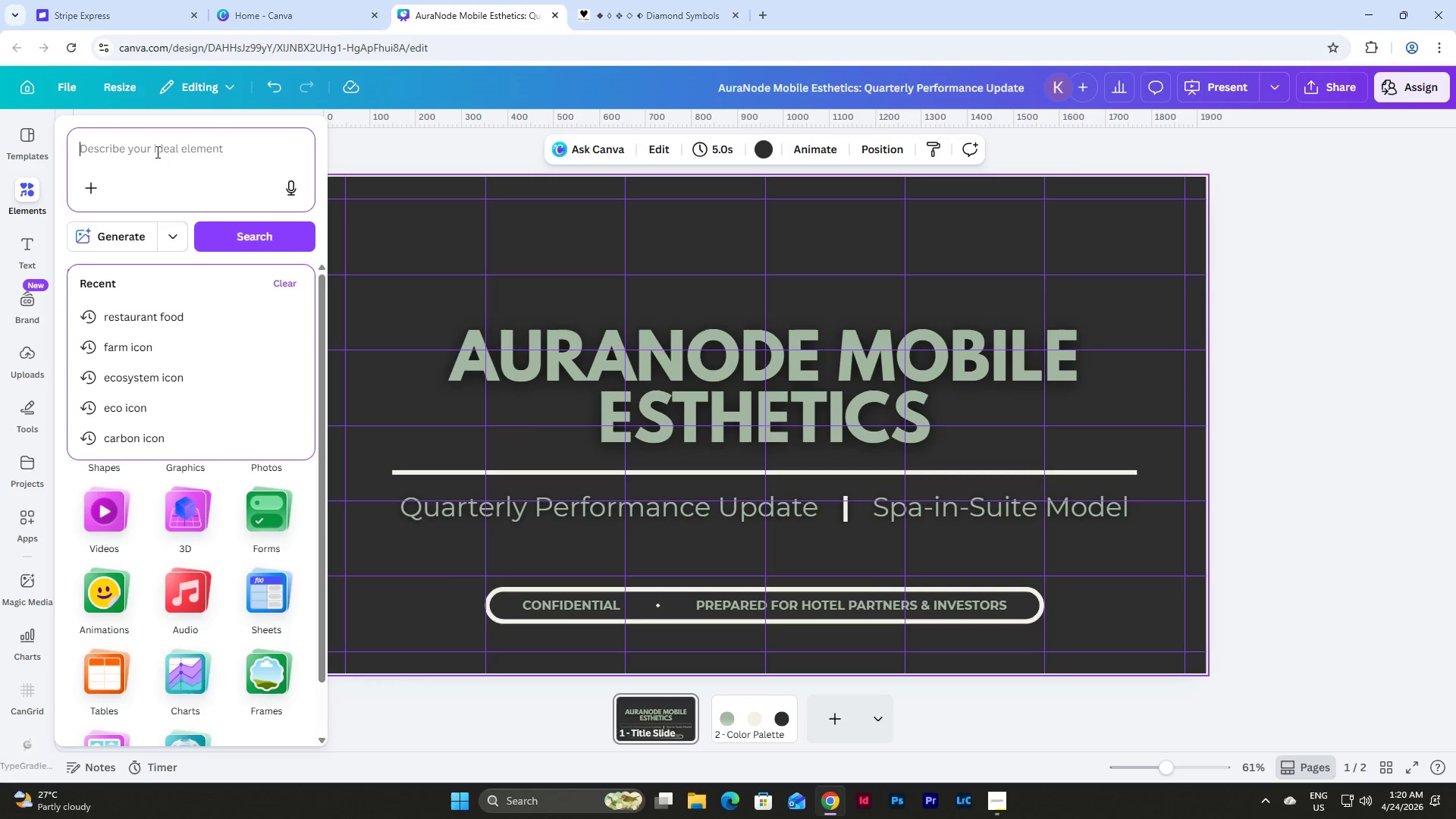 
key(C)
 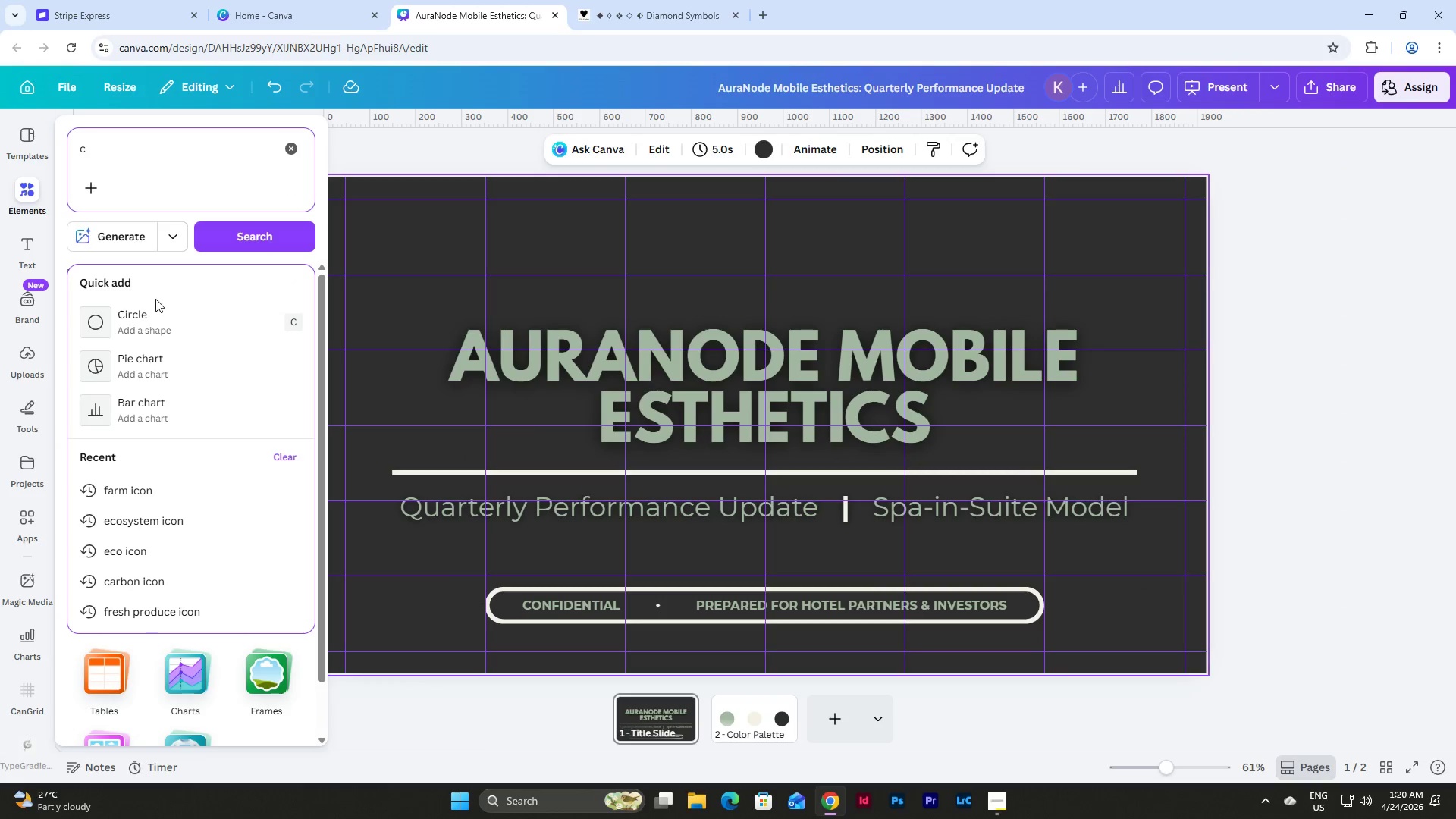 
left_click([143, 334])
 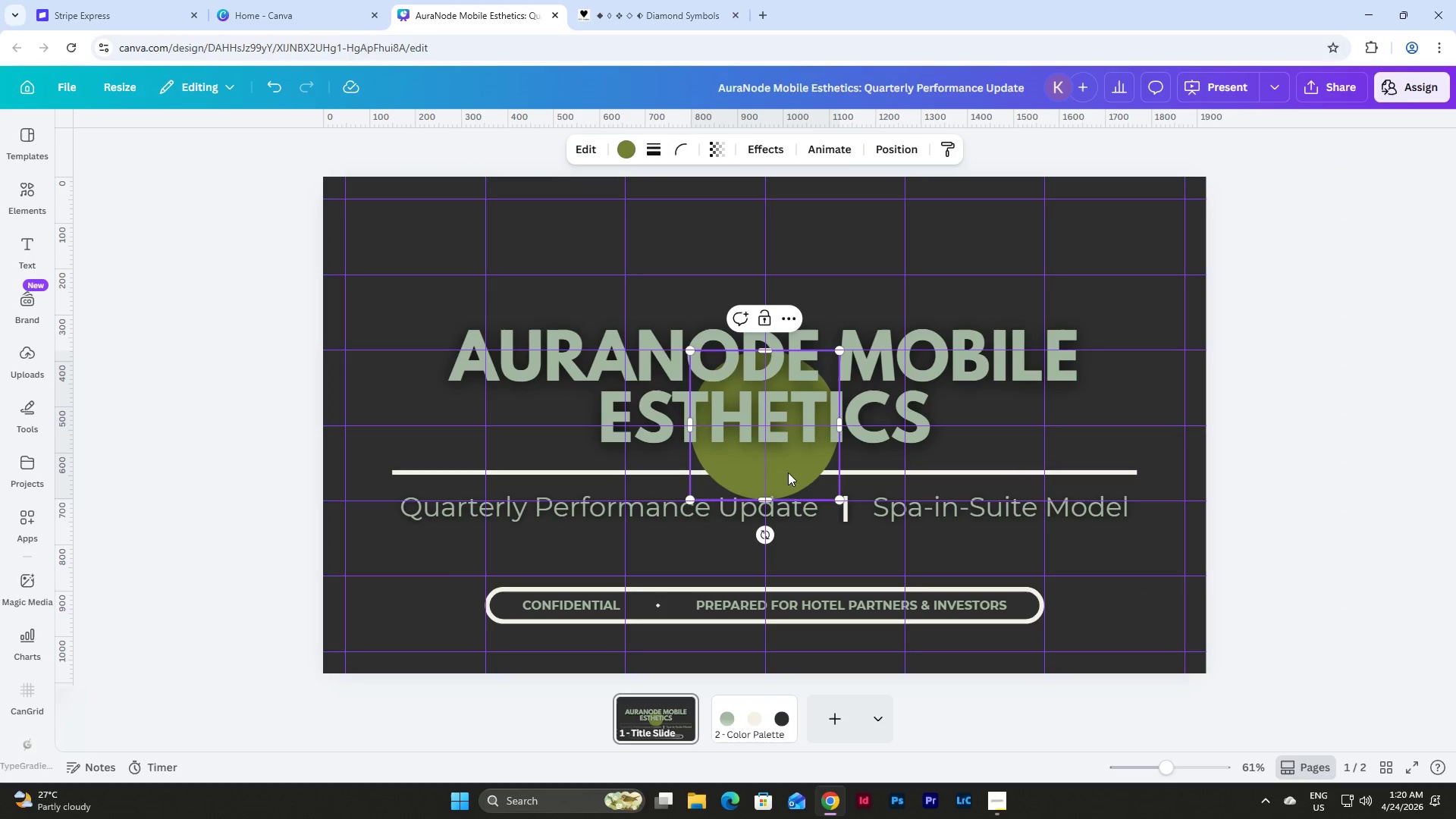 
left_click_drag(start_coordinate=[799, 475], to_coordinate=[797, 353])
 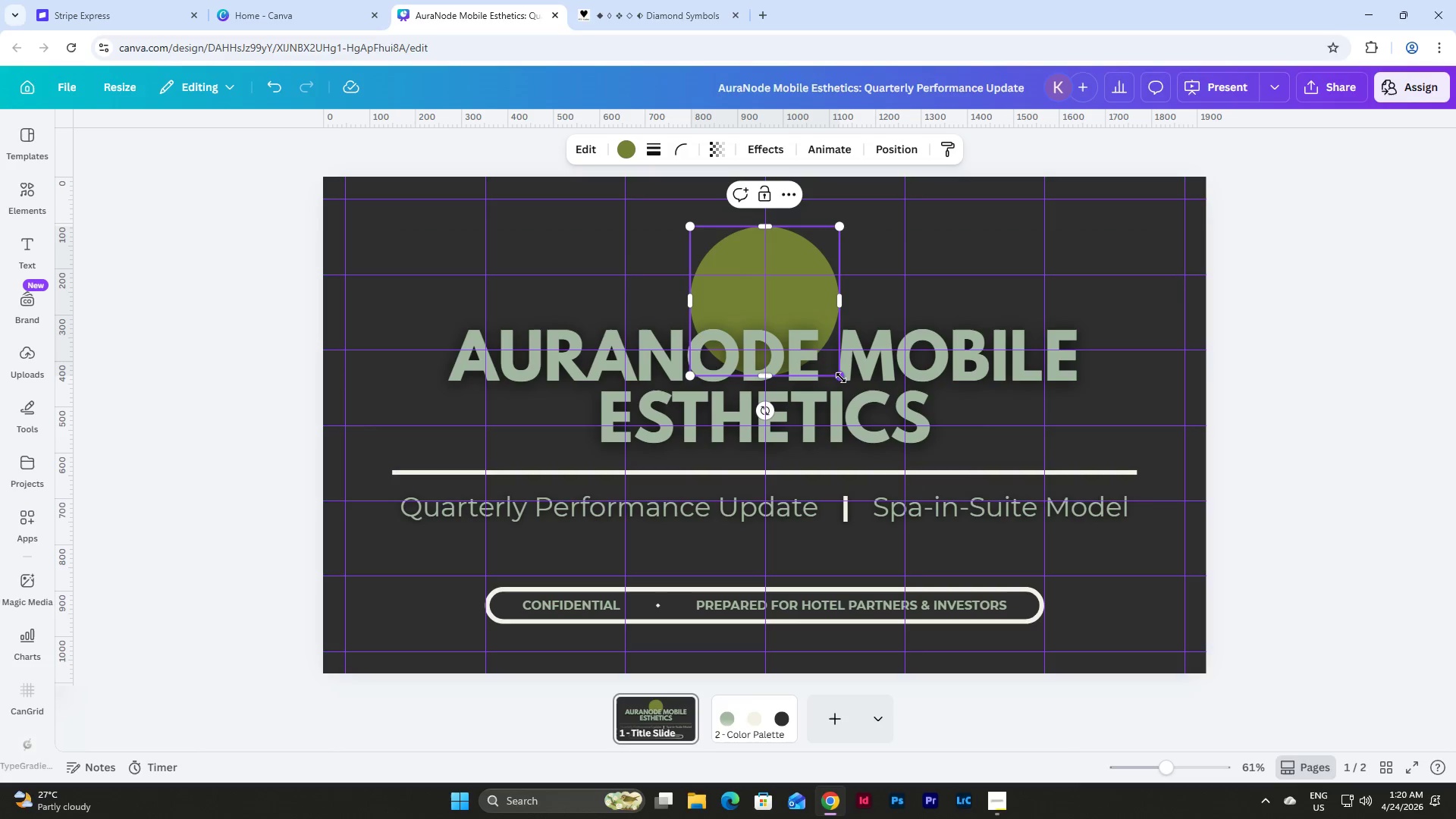 
left_click_drag(start_coordinate=[841, 378], to_coordinate=[764, 304])
 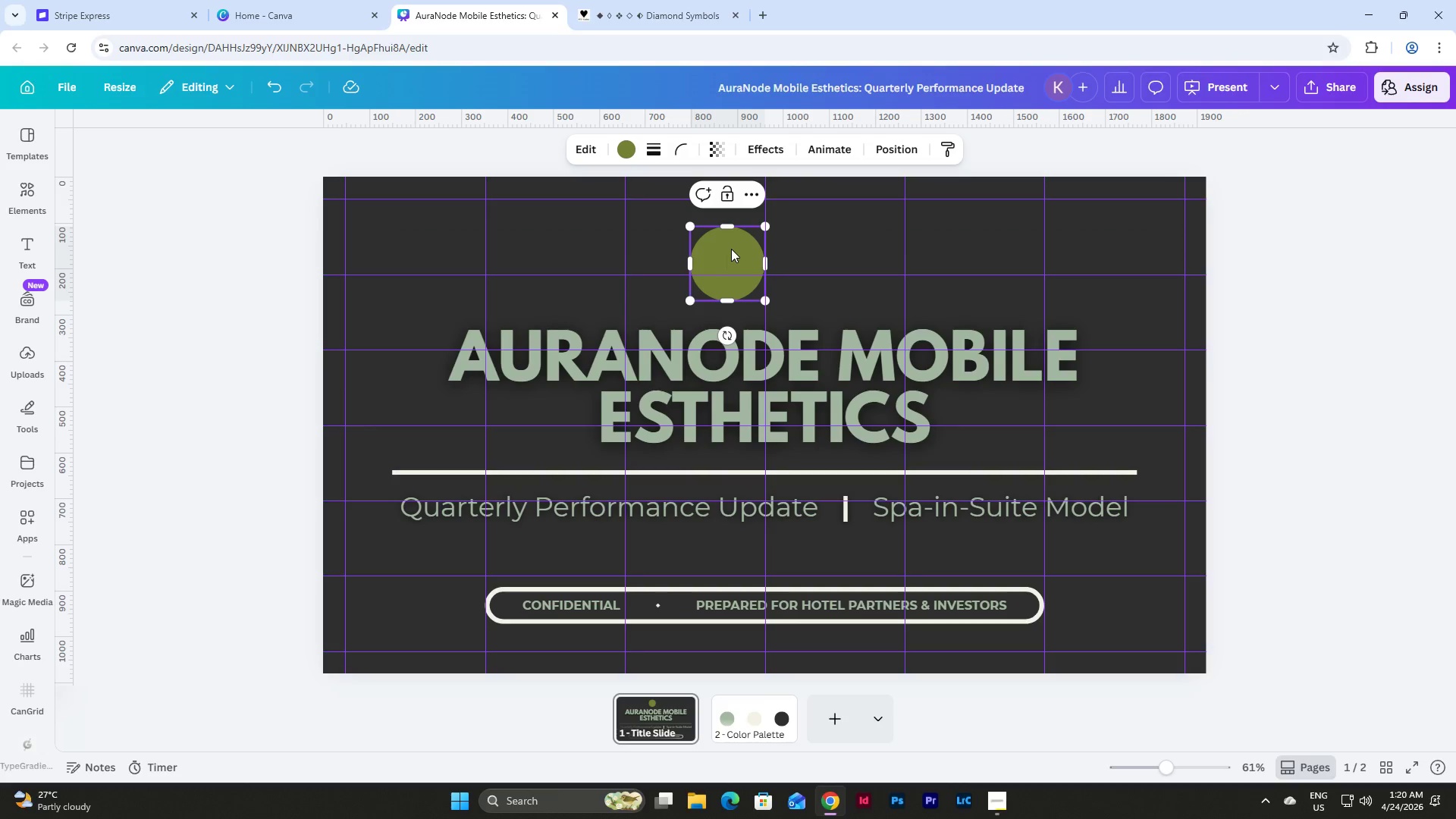 
left_click_drag(start_coordinate=[731, 249], to_coordinate=[769, 253])
 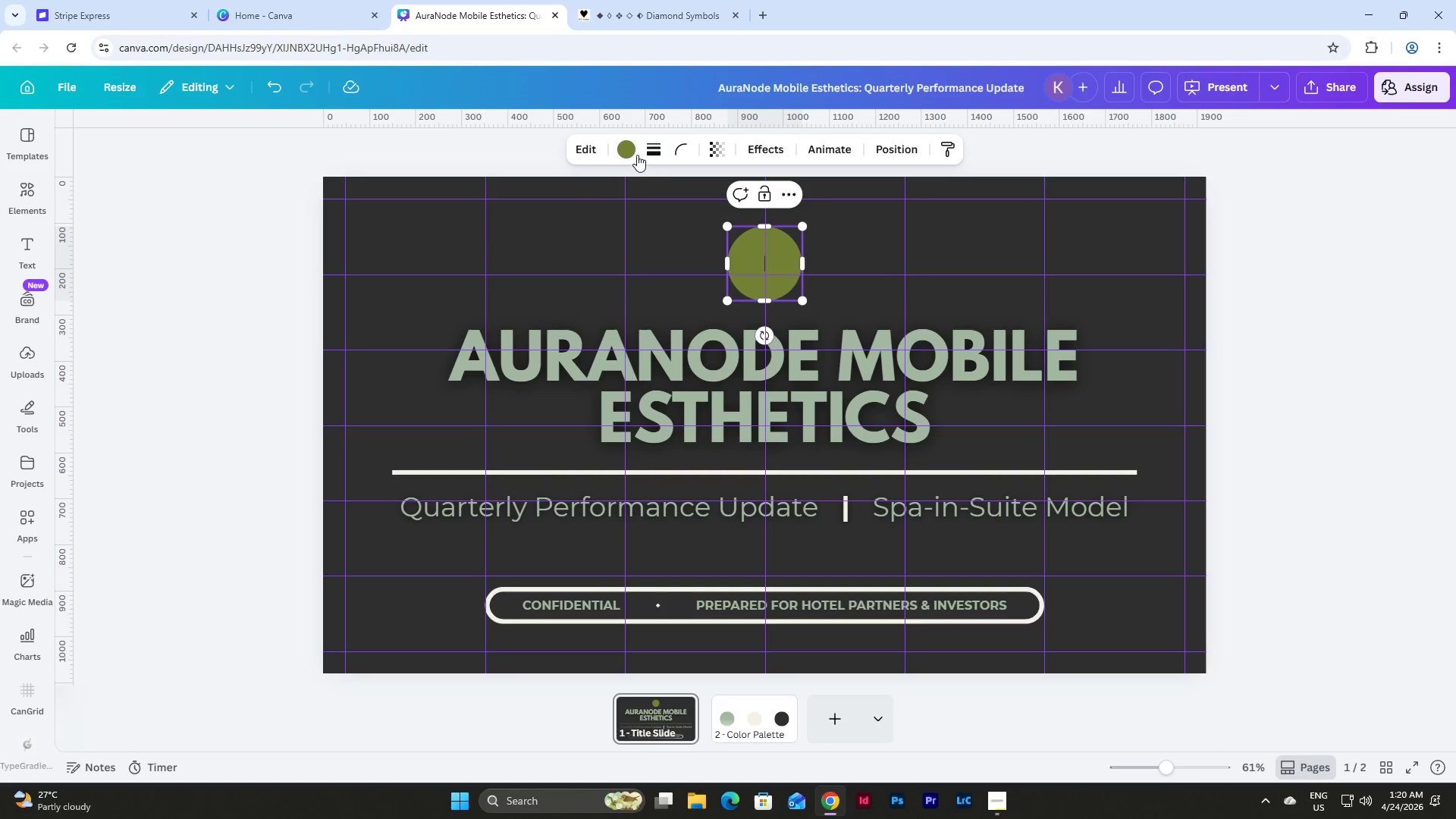 
left_click([635, 146])
 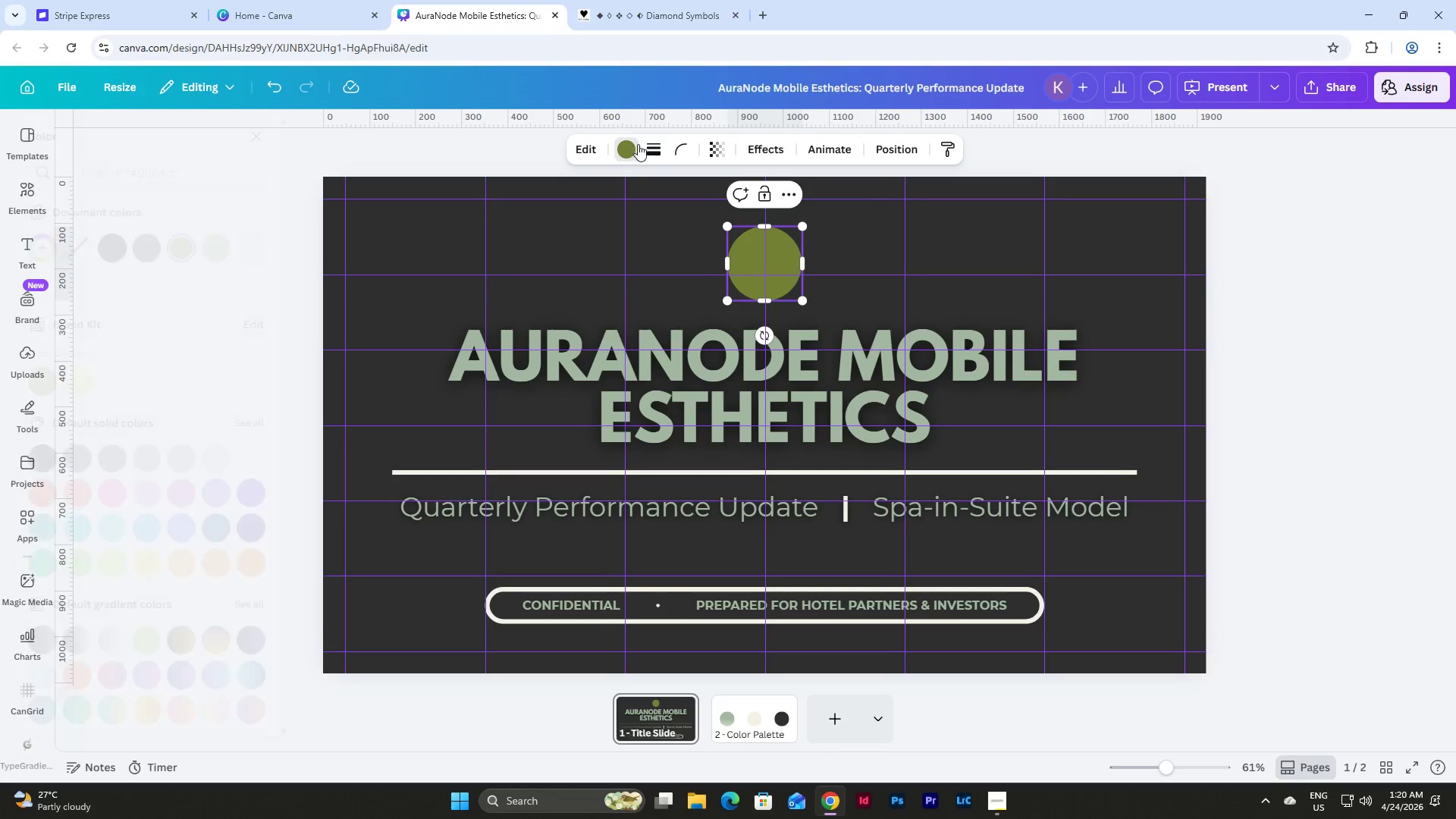 
left_click([656, 143])
 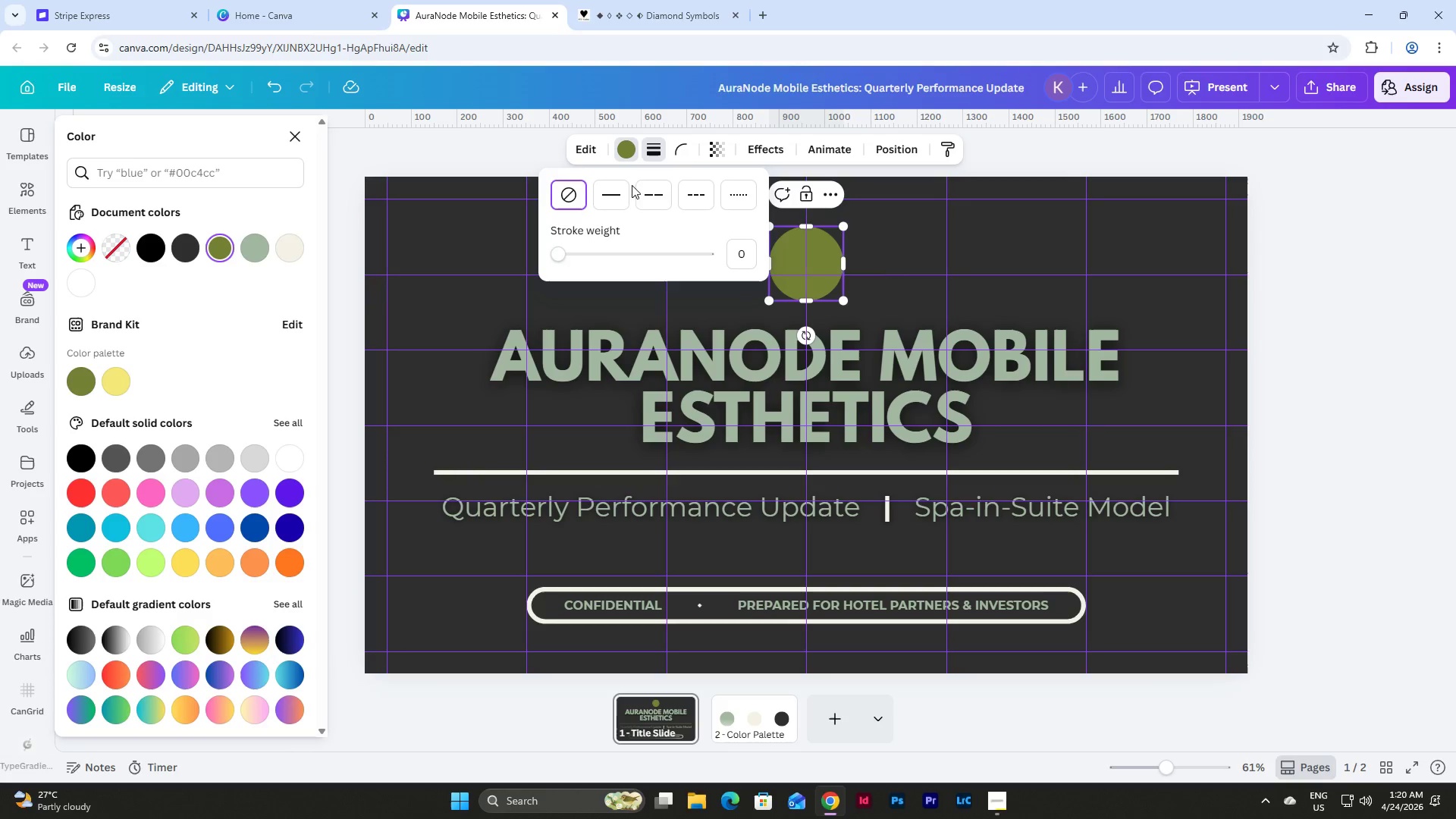 
left_click([607, 199])
 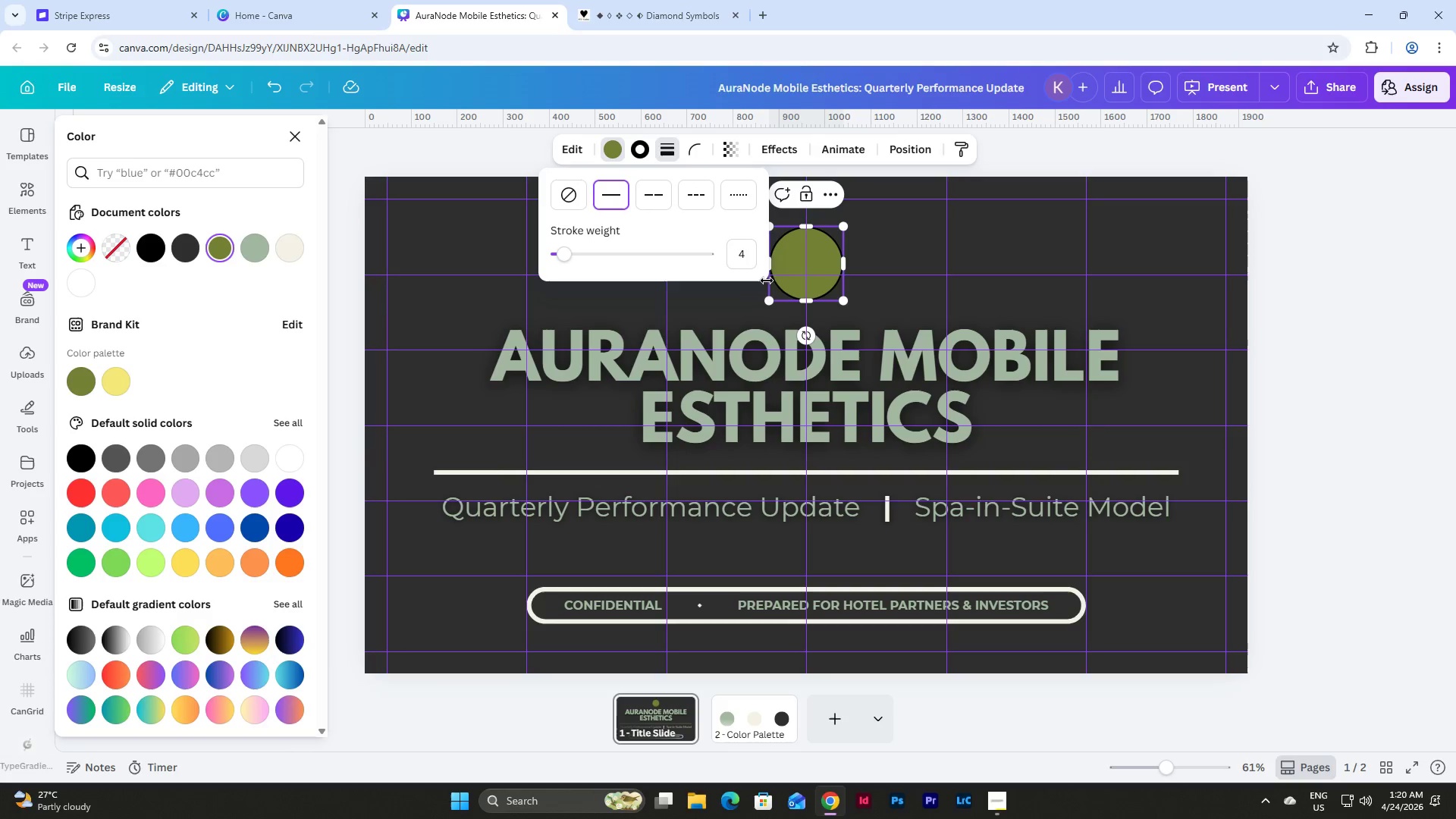 
left_click_drag(start_coordinate=[742, 251], to_coordinate=[709, 259])
 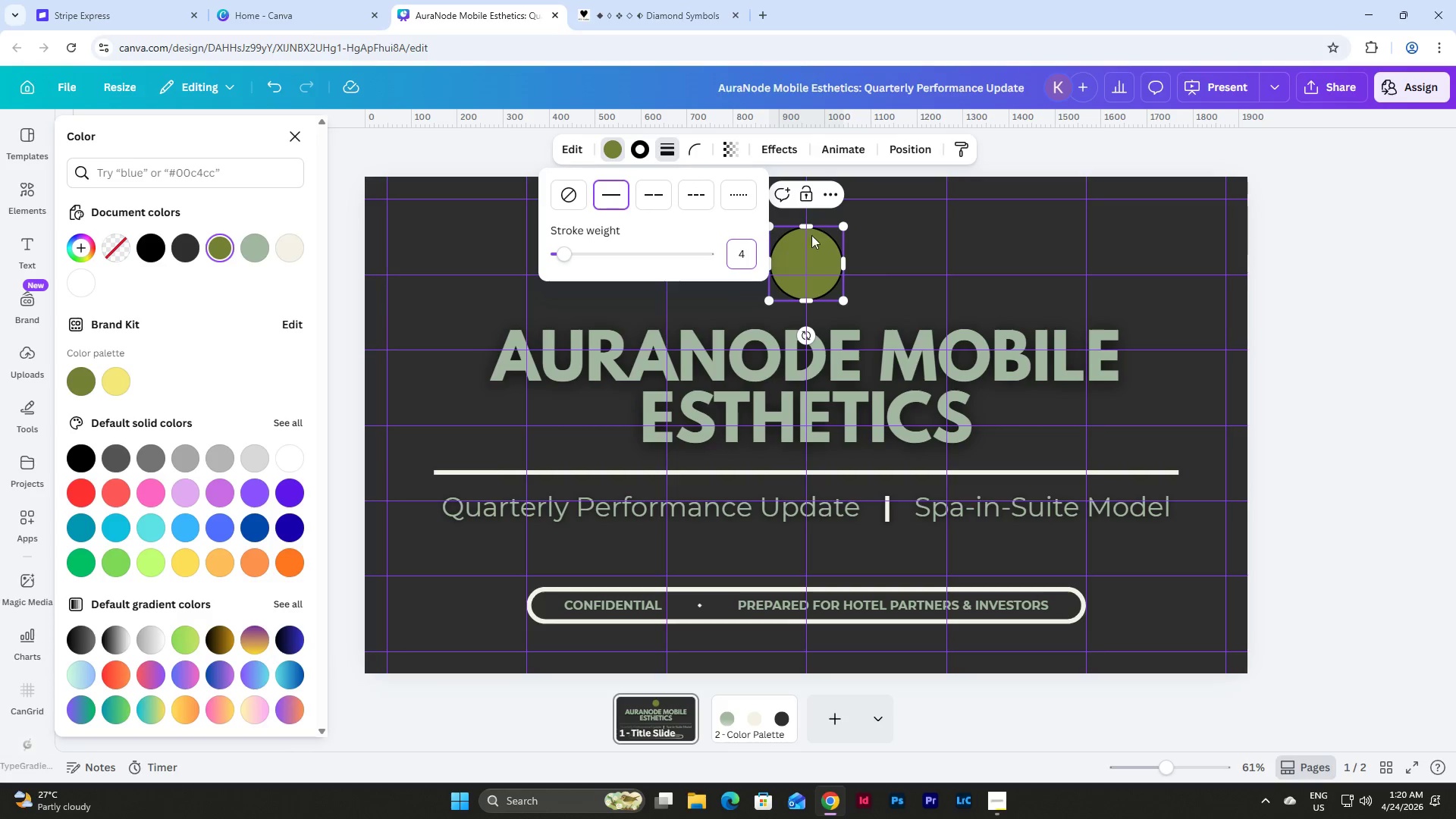 
left_click_drag(start_coordinate=[743, 254], to_coordinate=[733, 254])
 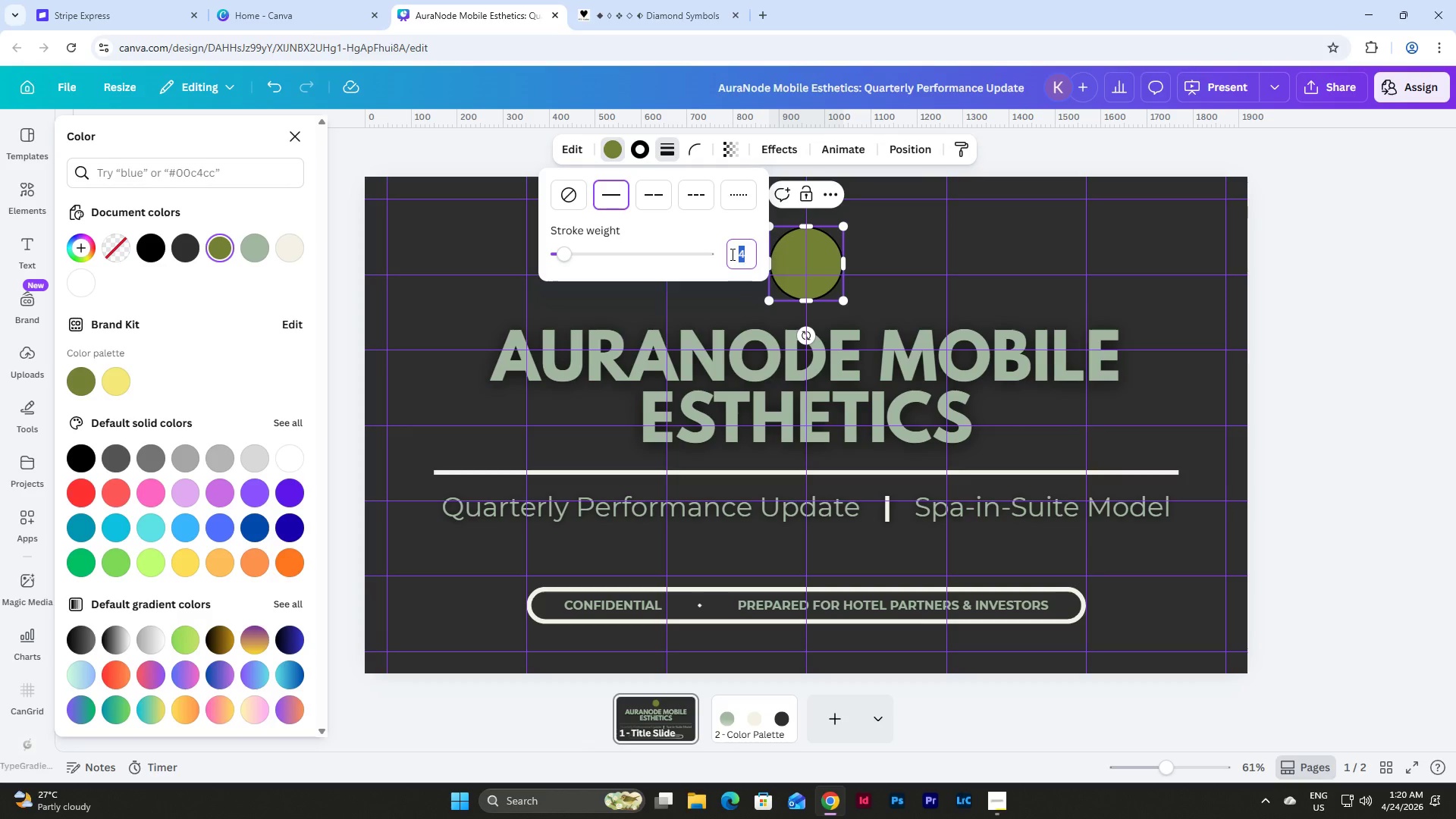 
key(Numpad1)
 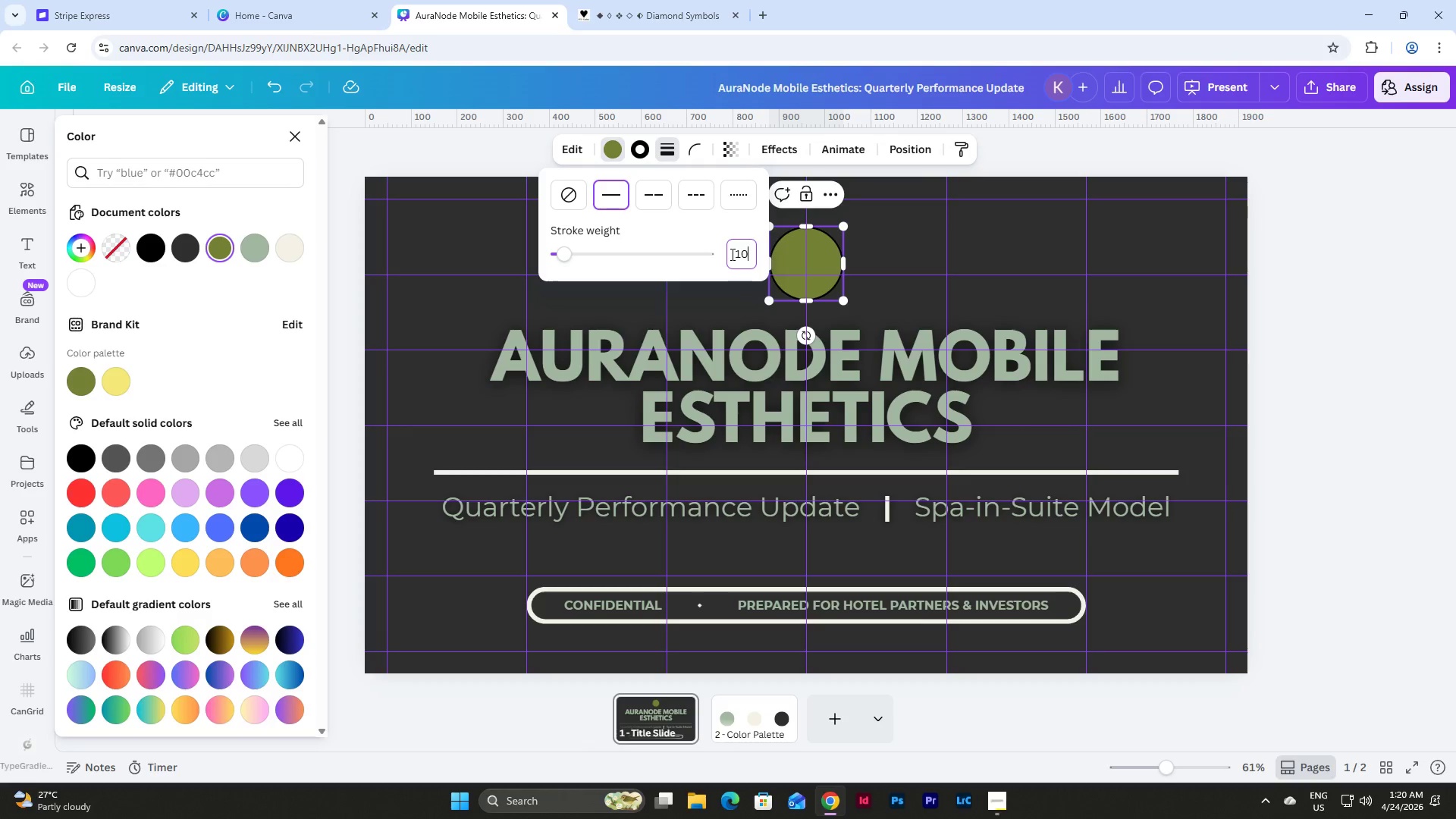 
key(Numpad0)
 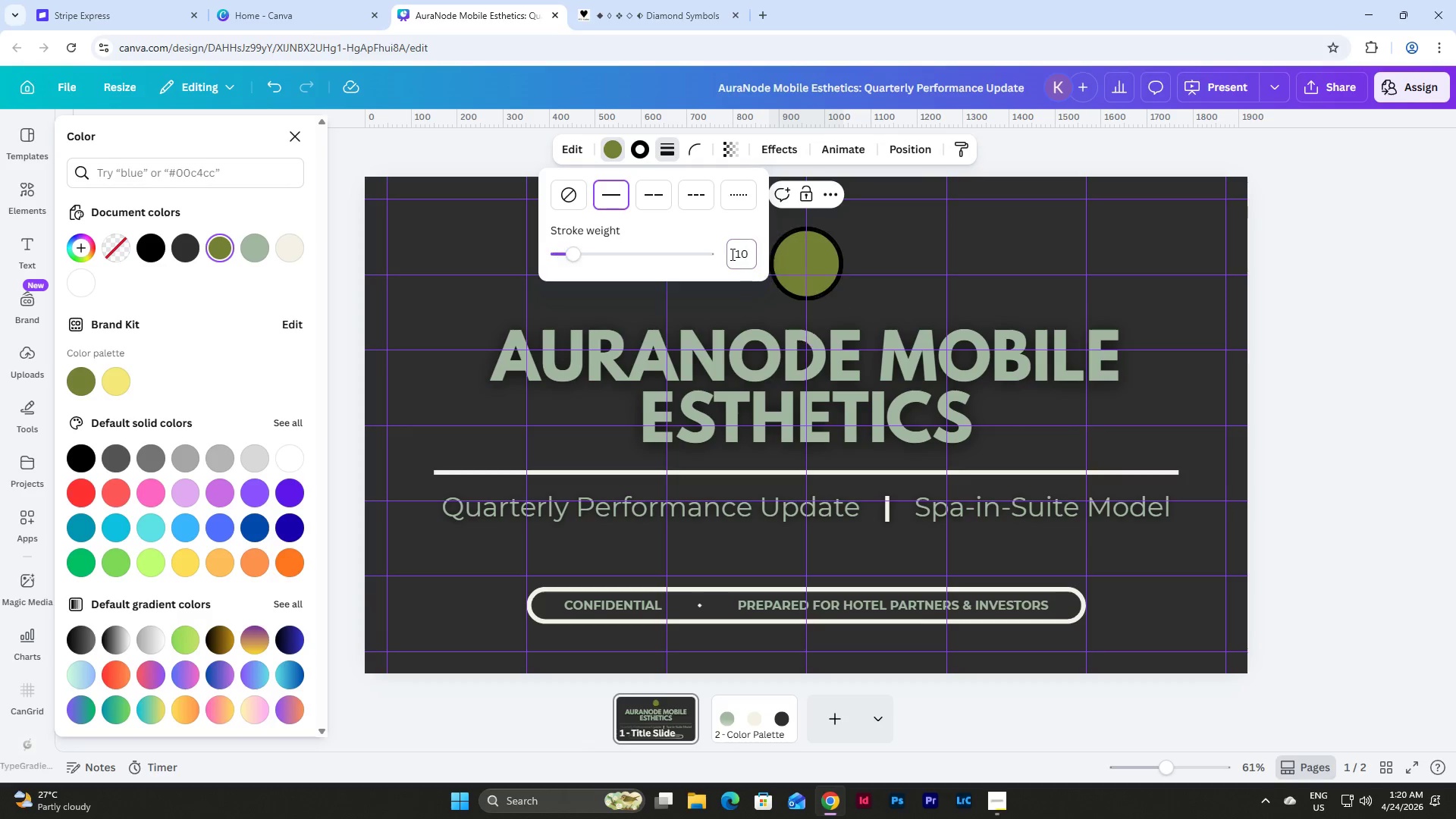 
key(NumpadEnter)
 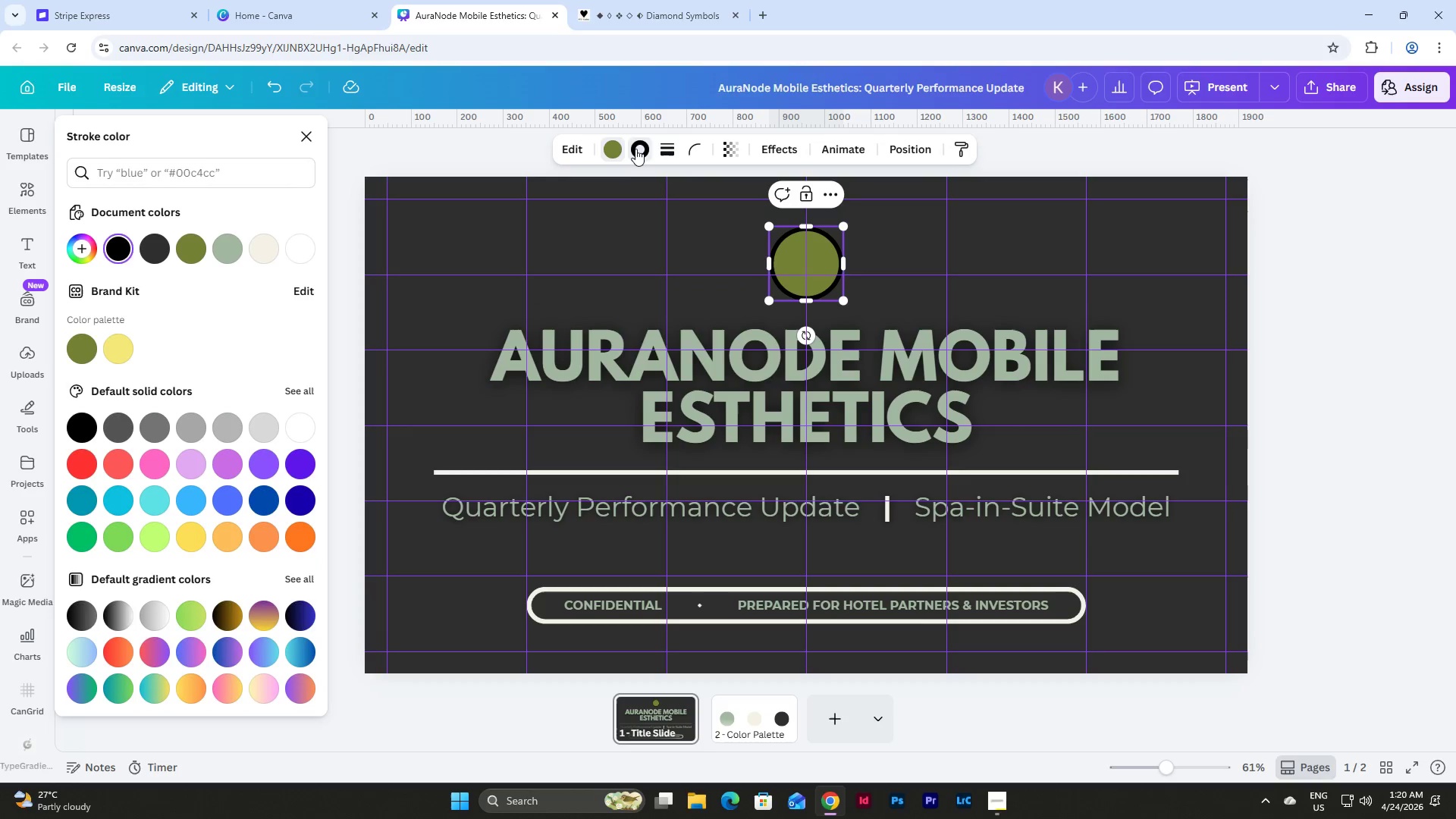 
left_click([275, 254])
 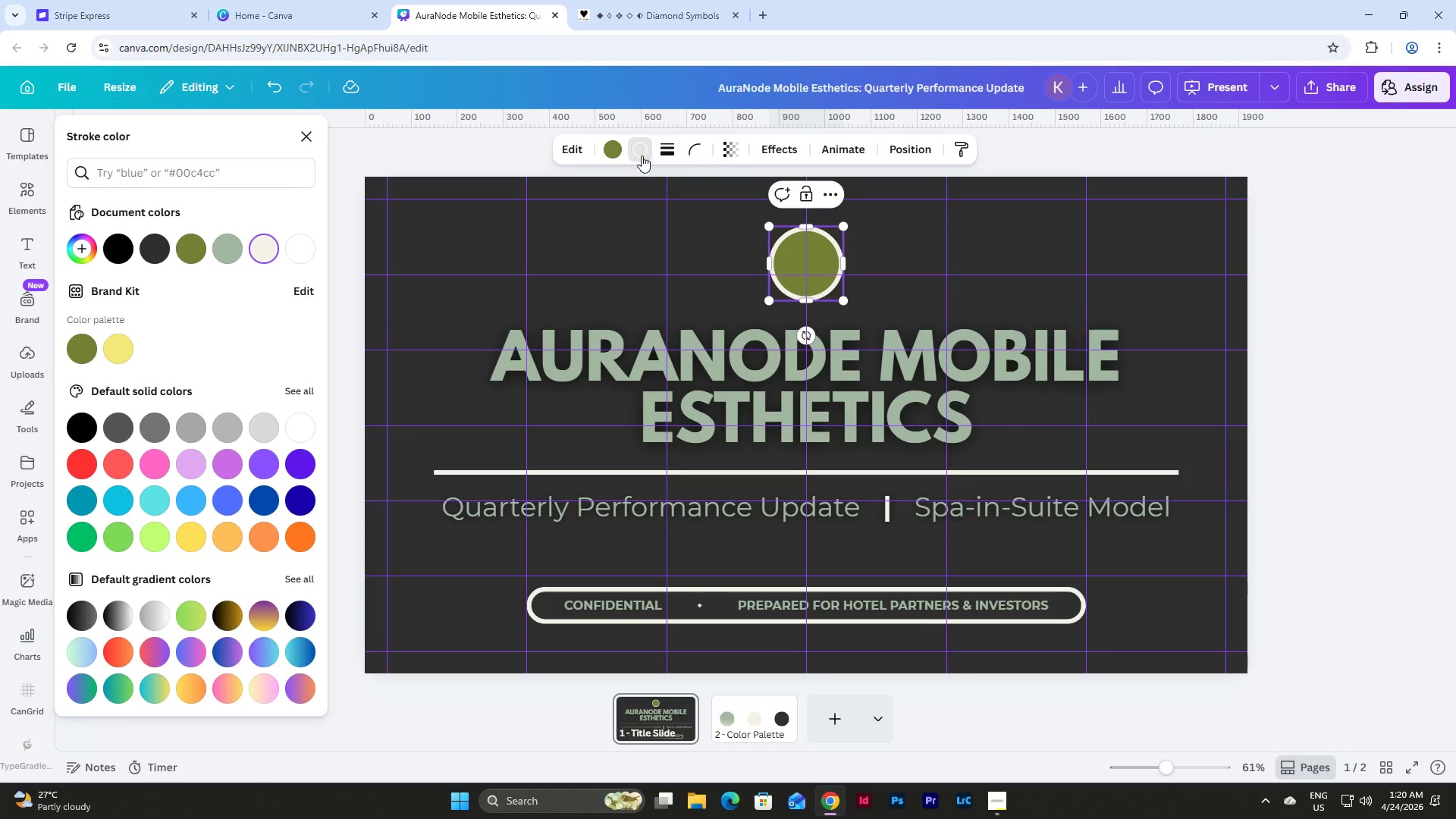 
left_click([601, 146])
 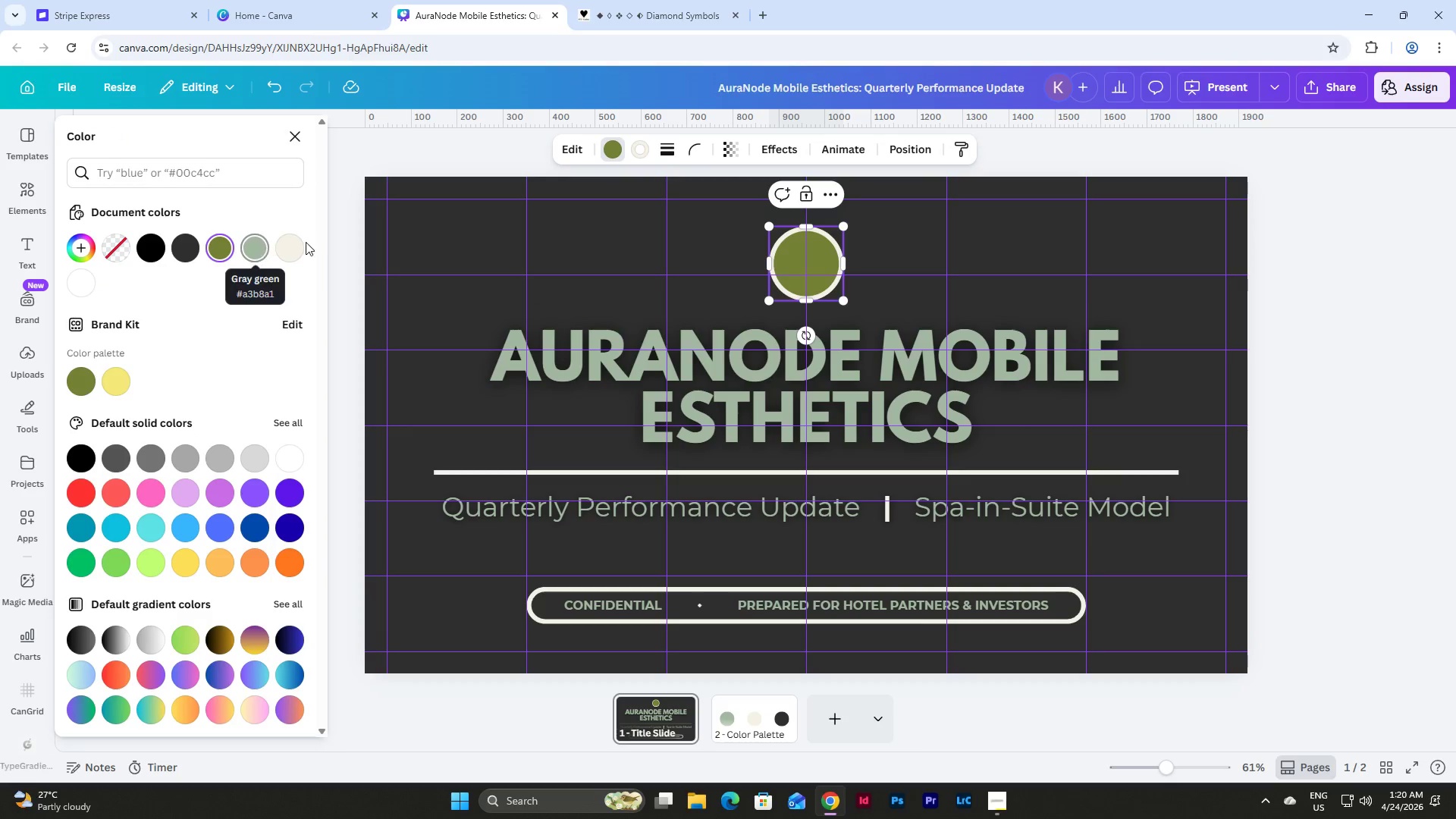 
mouse_move([184, 249])
 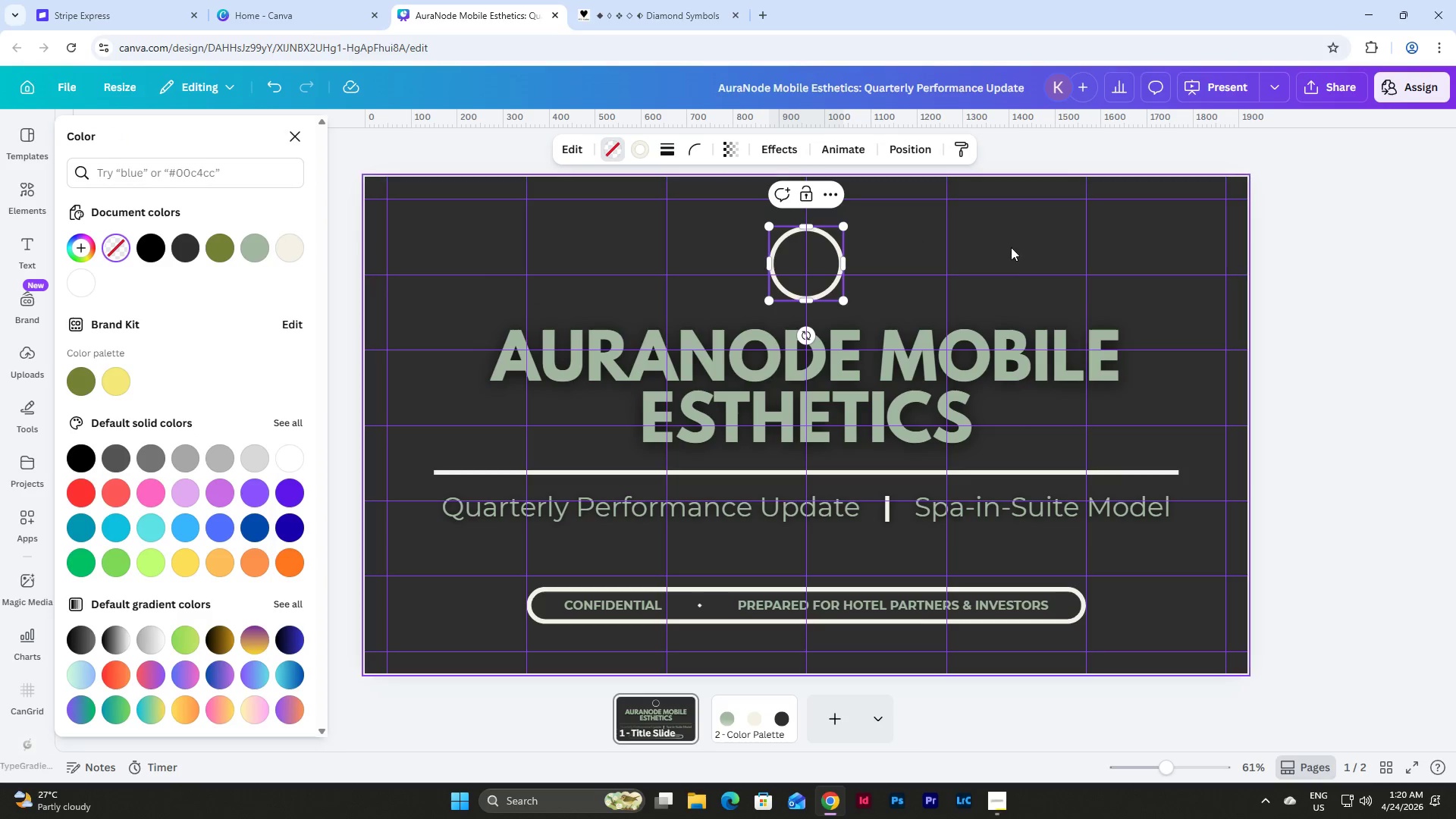 
left_click([913, 256])
 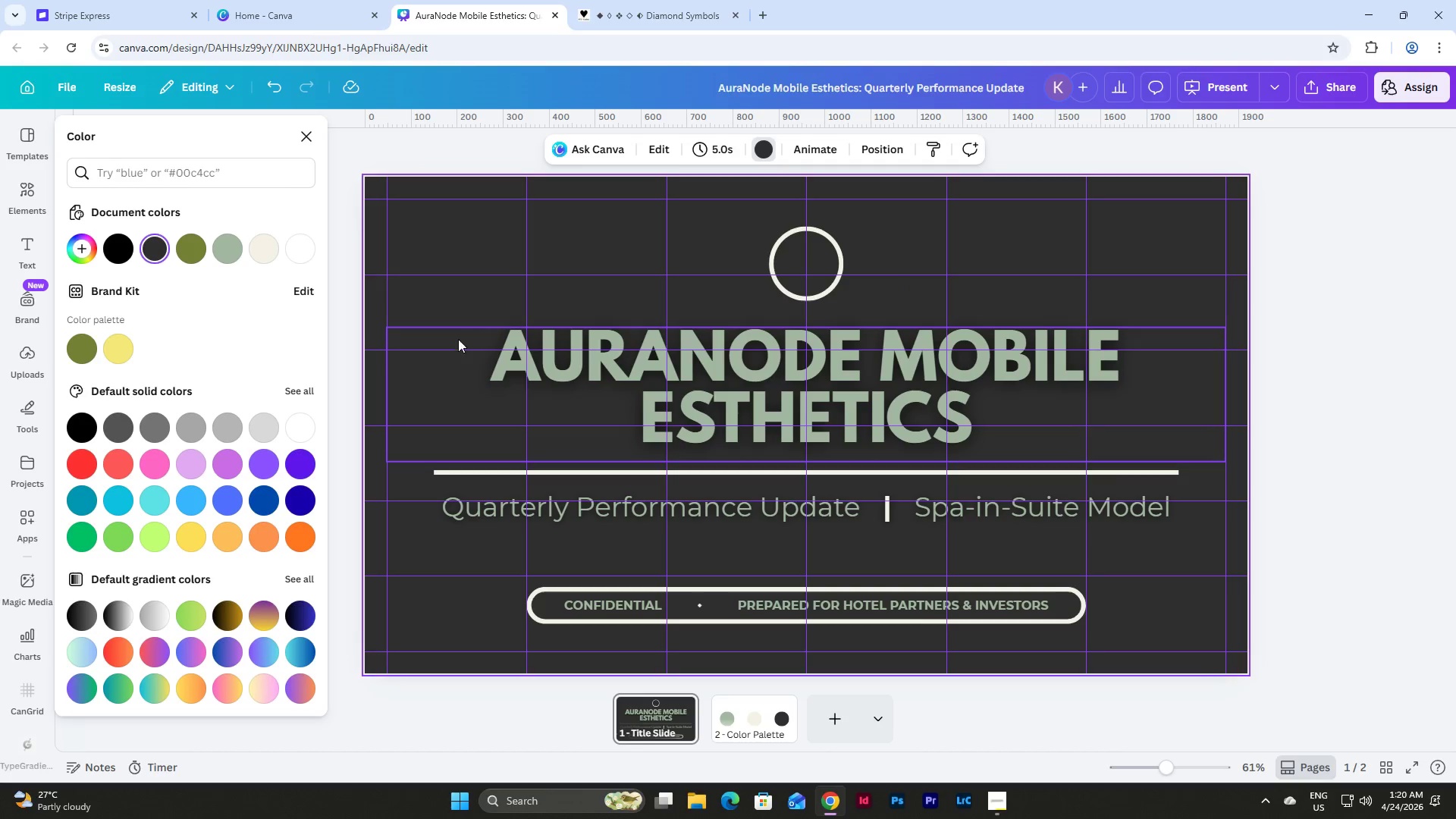 
left_click_drag(start_coordinate=[460, 307], to_coordinate=[654, 538])
 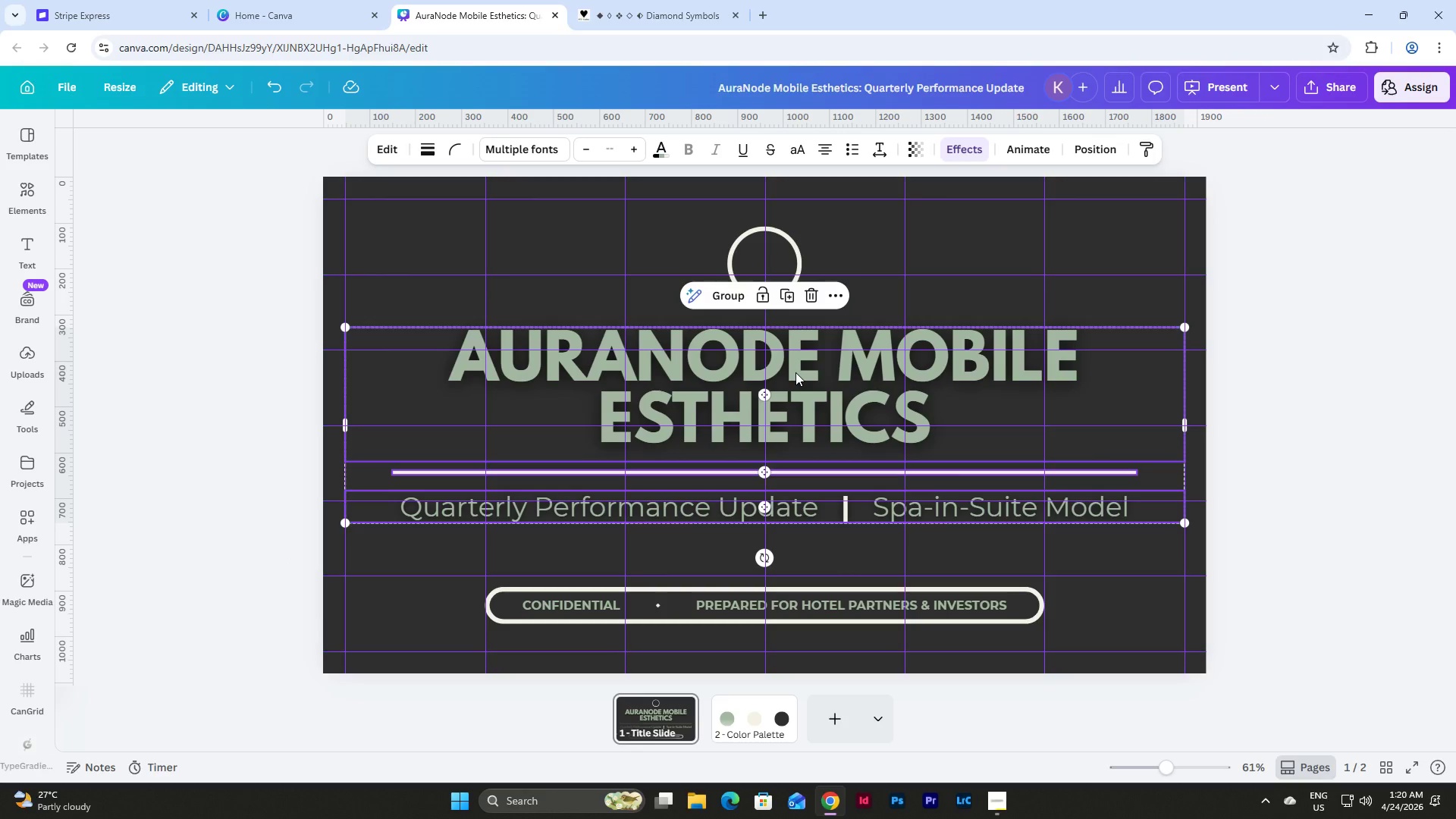 
left_click_drag(start_coordinate=[795, 372], to_coordinate=[795, 391])
 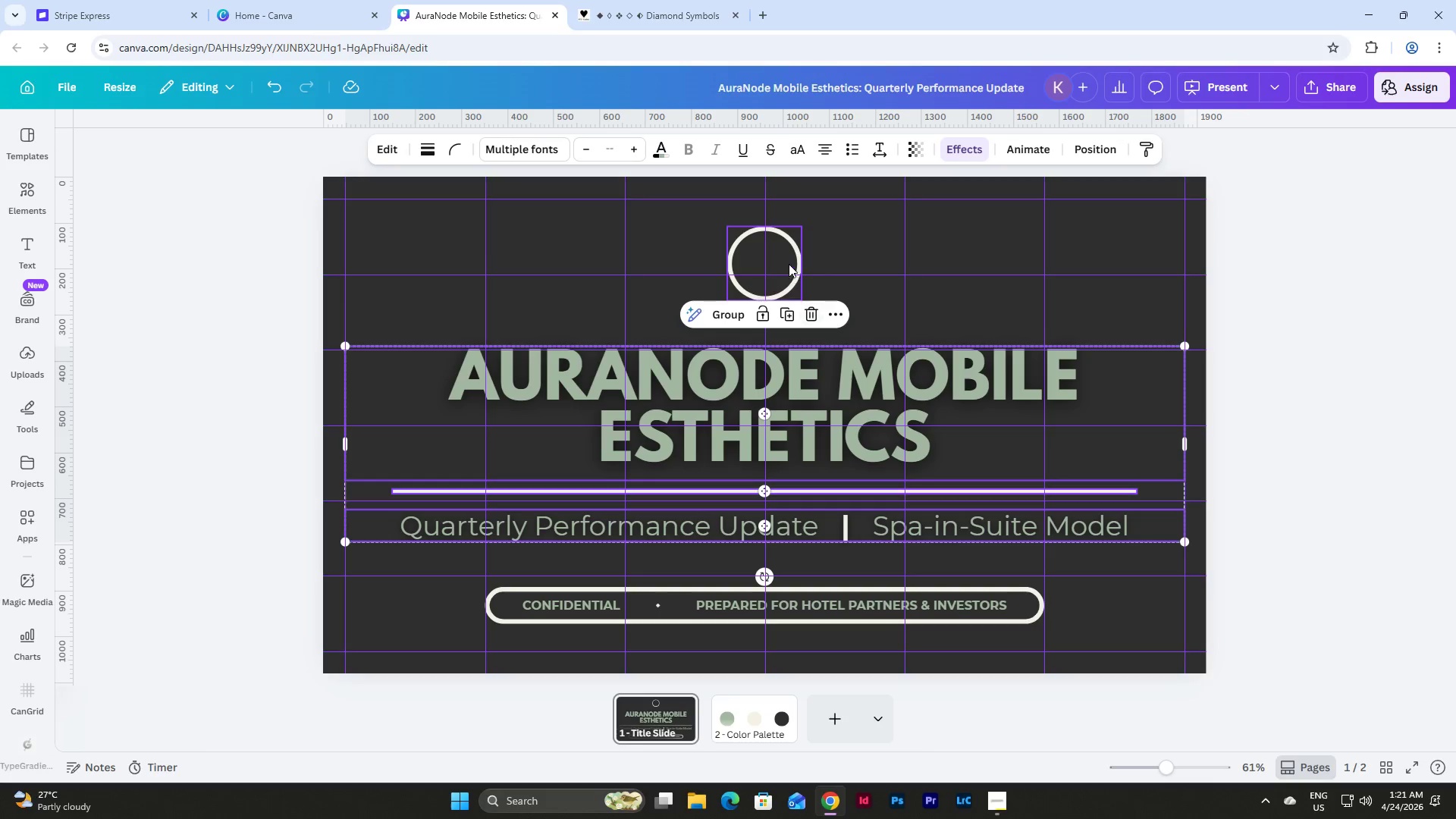 
left_click_drag(start_coordinate=[787, 263], to_coordinate=[1147, 610])
 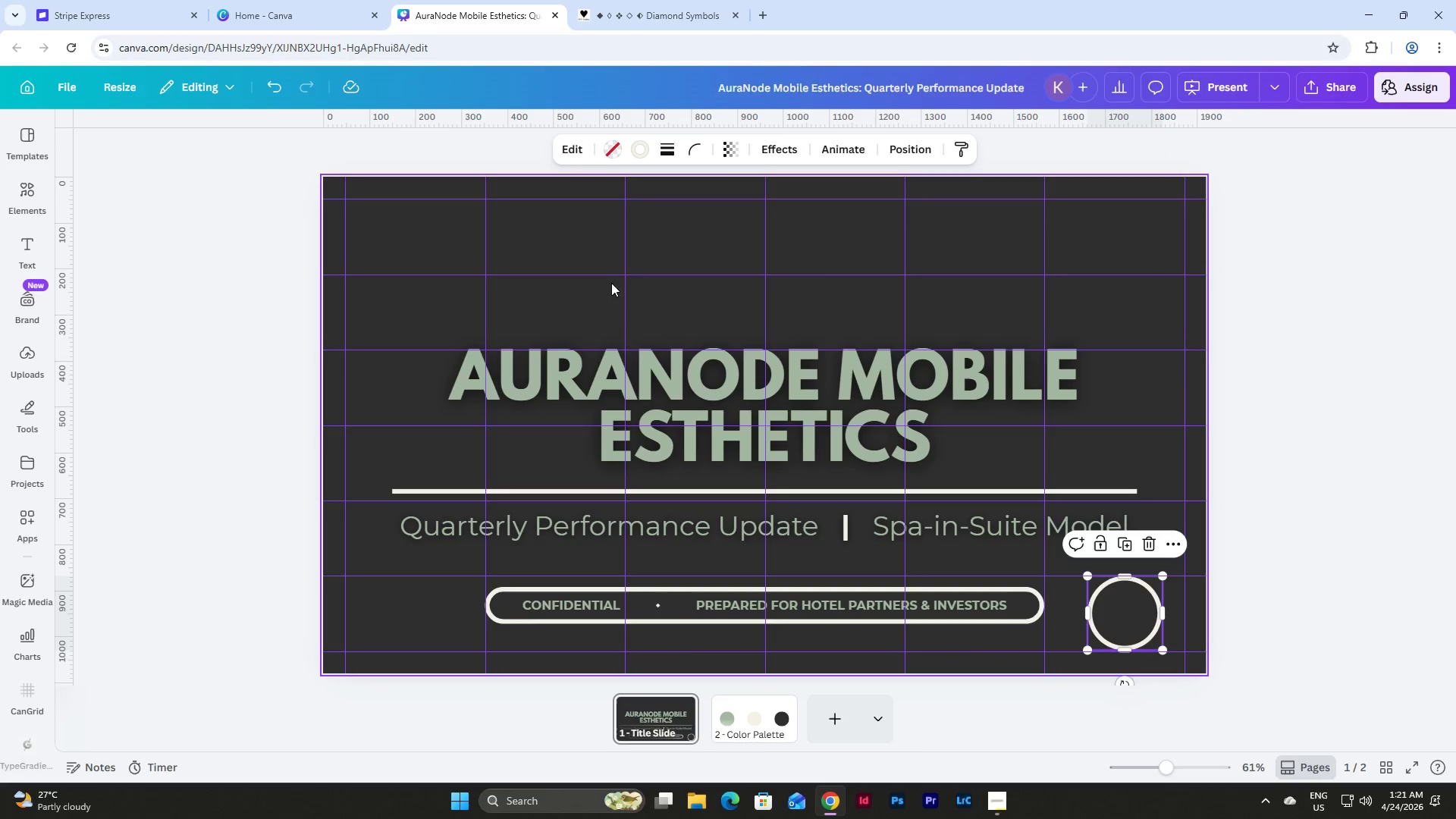 
left_click_drag(start_coordinate=[594, 284], to_coordinate=[872, 551])
 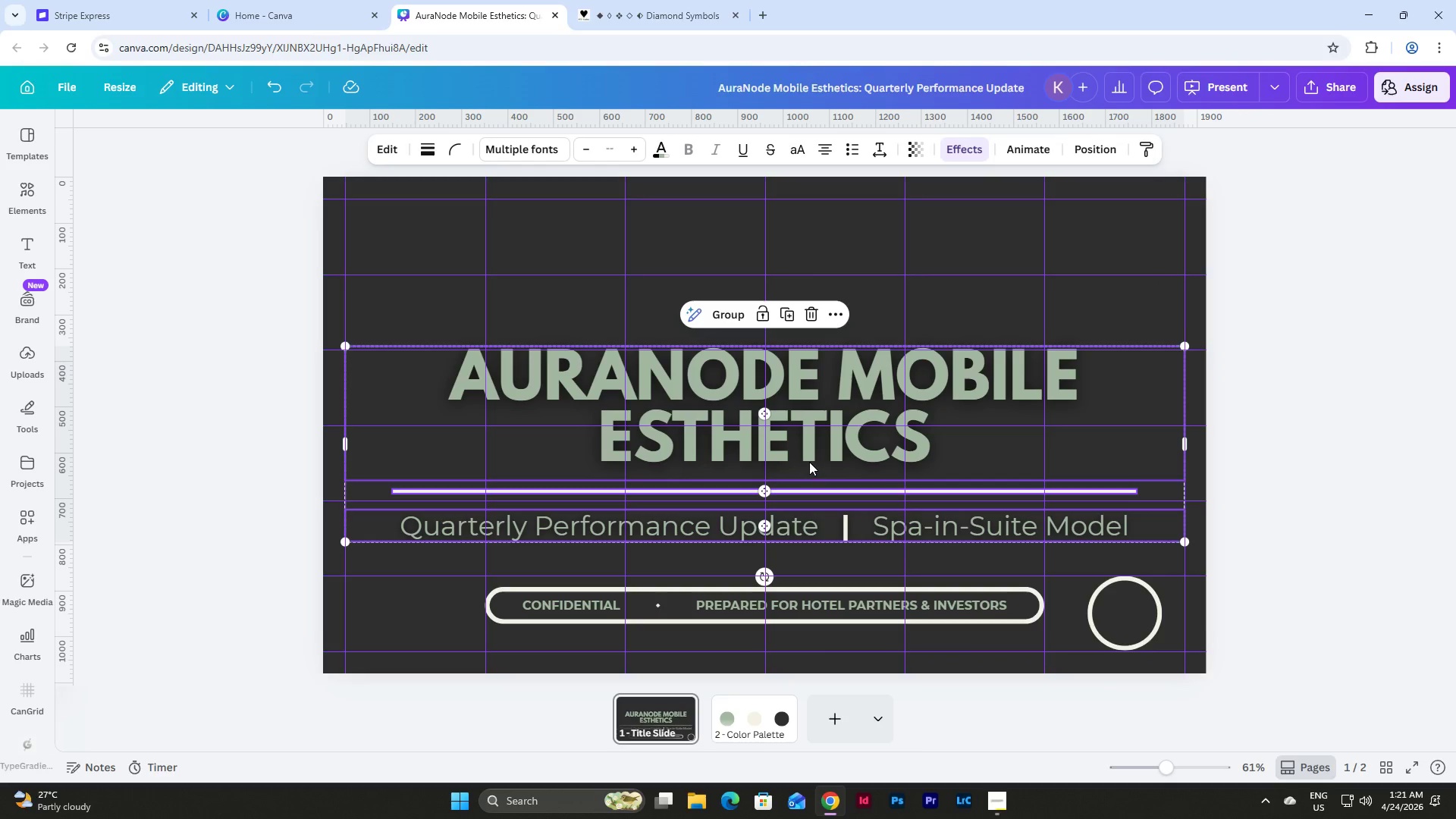 
left_click_drag(start_coordinate=[809, 462], to_coordinate=[813, 368])
 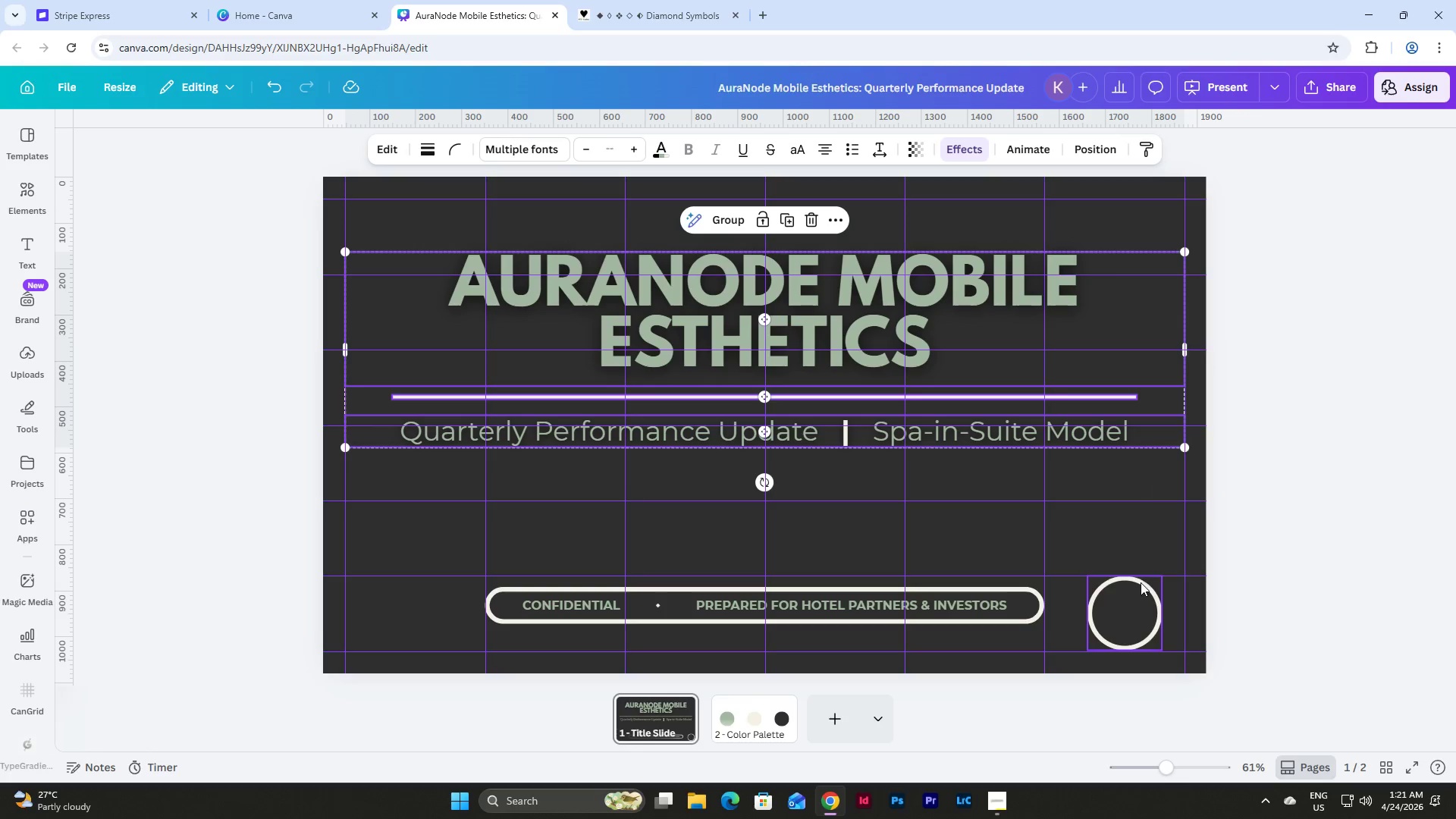 
left_click_drag(start_coordinate=[1141, 582], to_coordinate=[780, 488])
 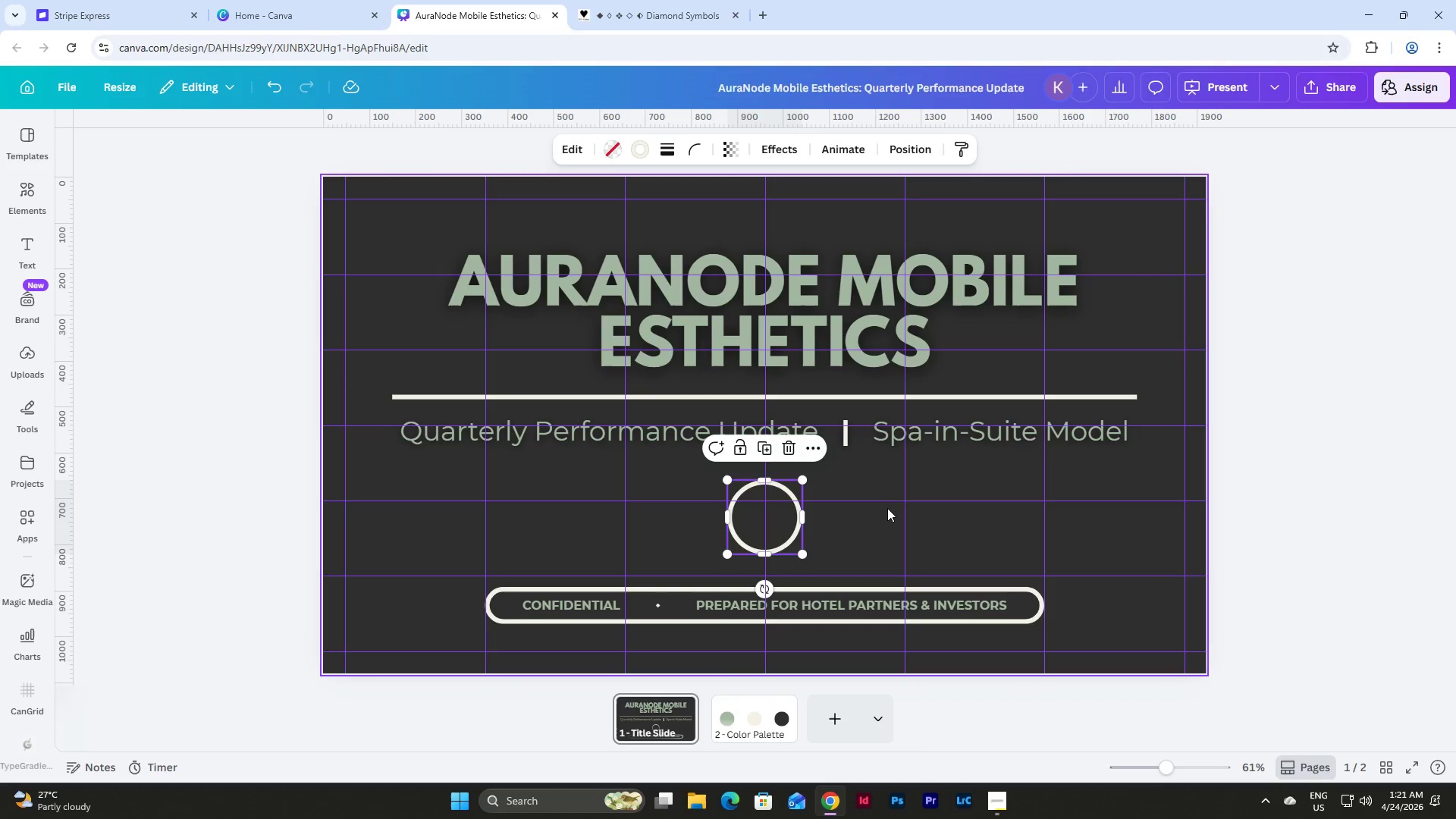 
left_click([887, 508])
 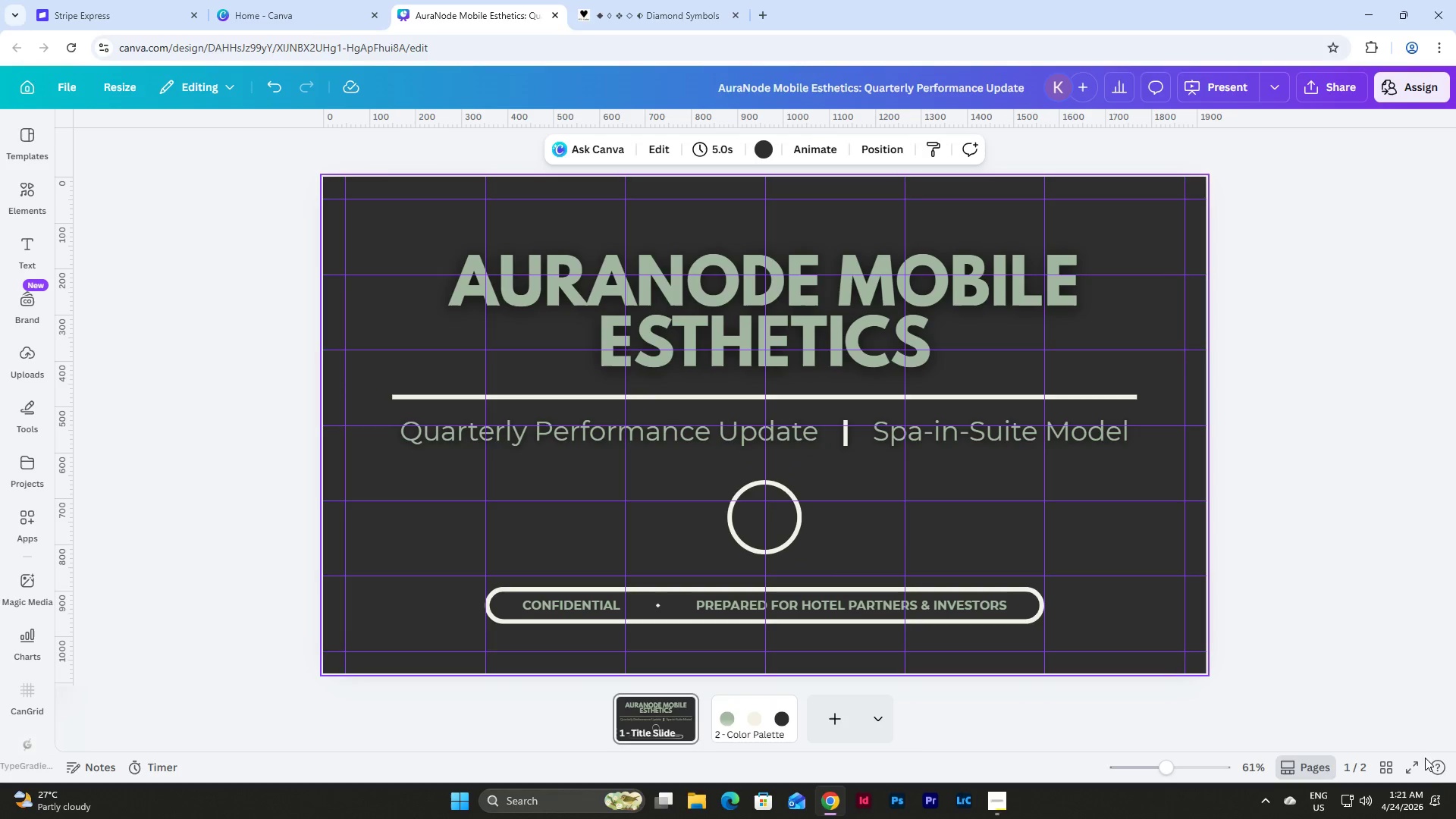 
left_click([1413, 766])
 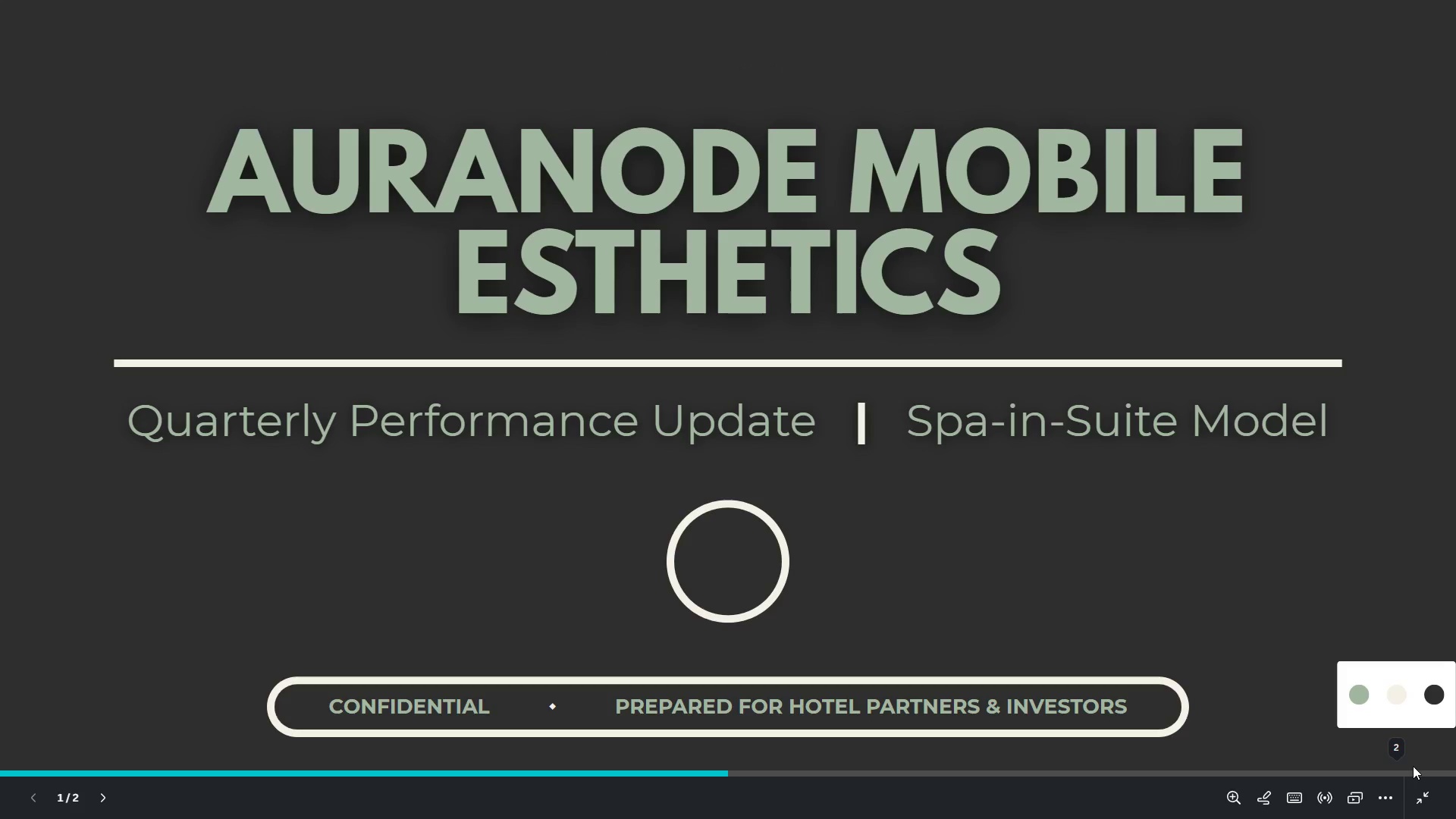 
wait(14.36)
 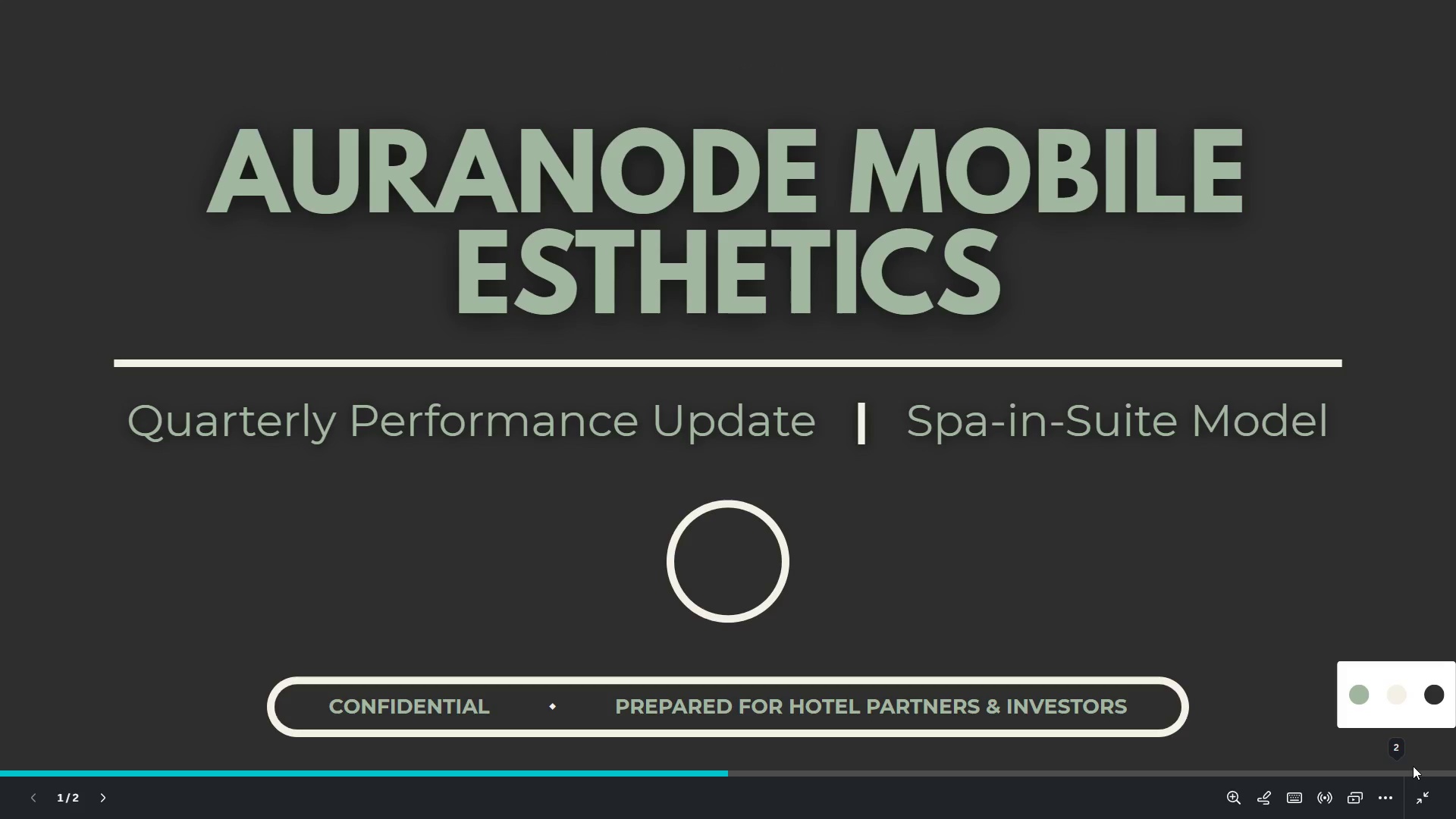 
key(Escape)
 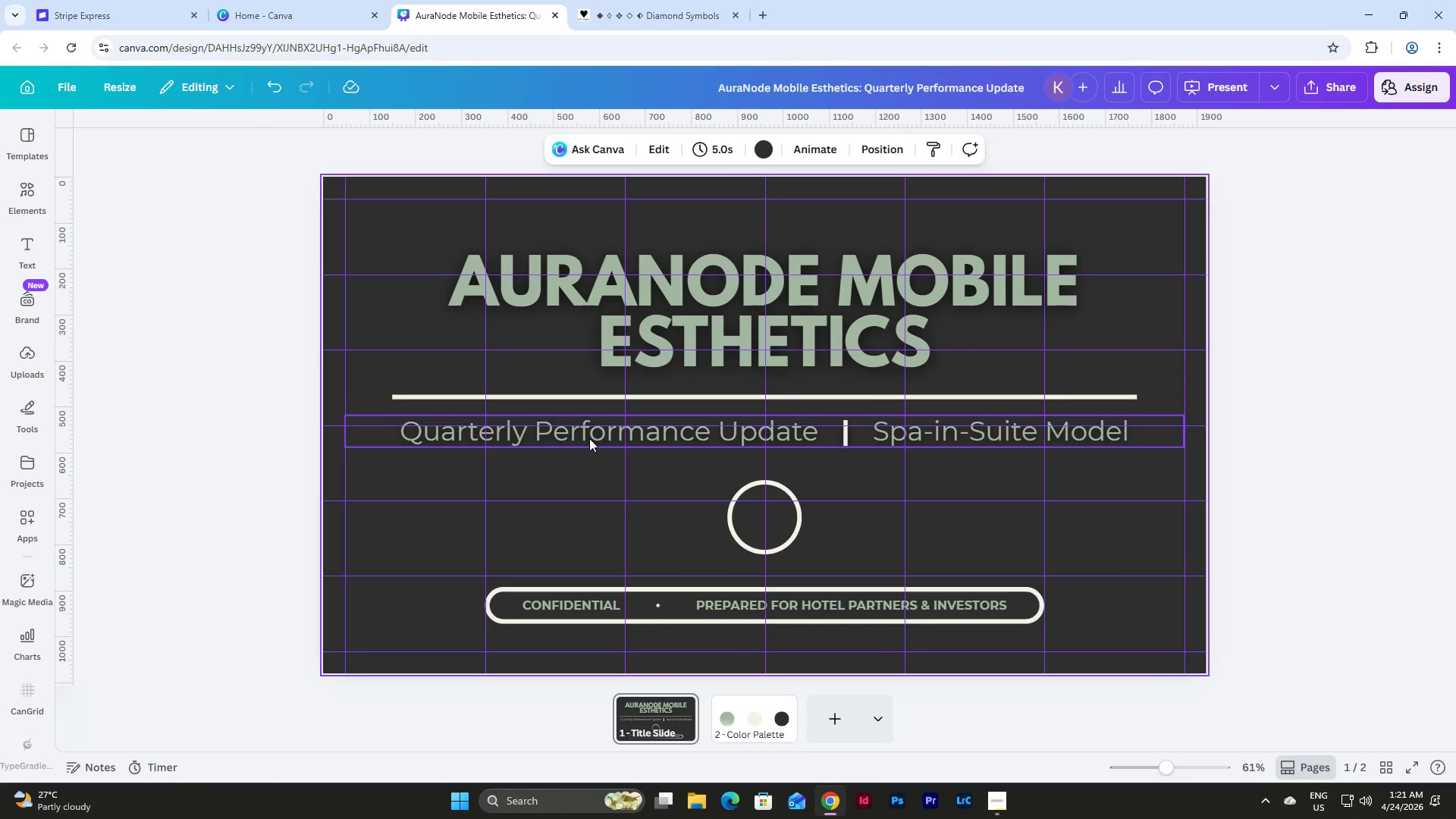 
double_click([589, 438])
 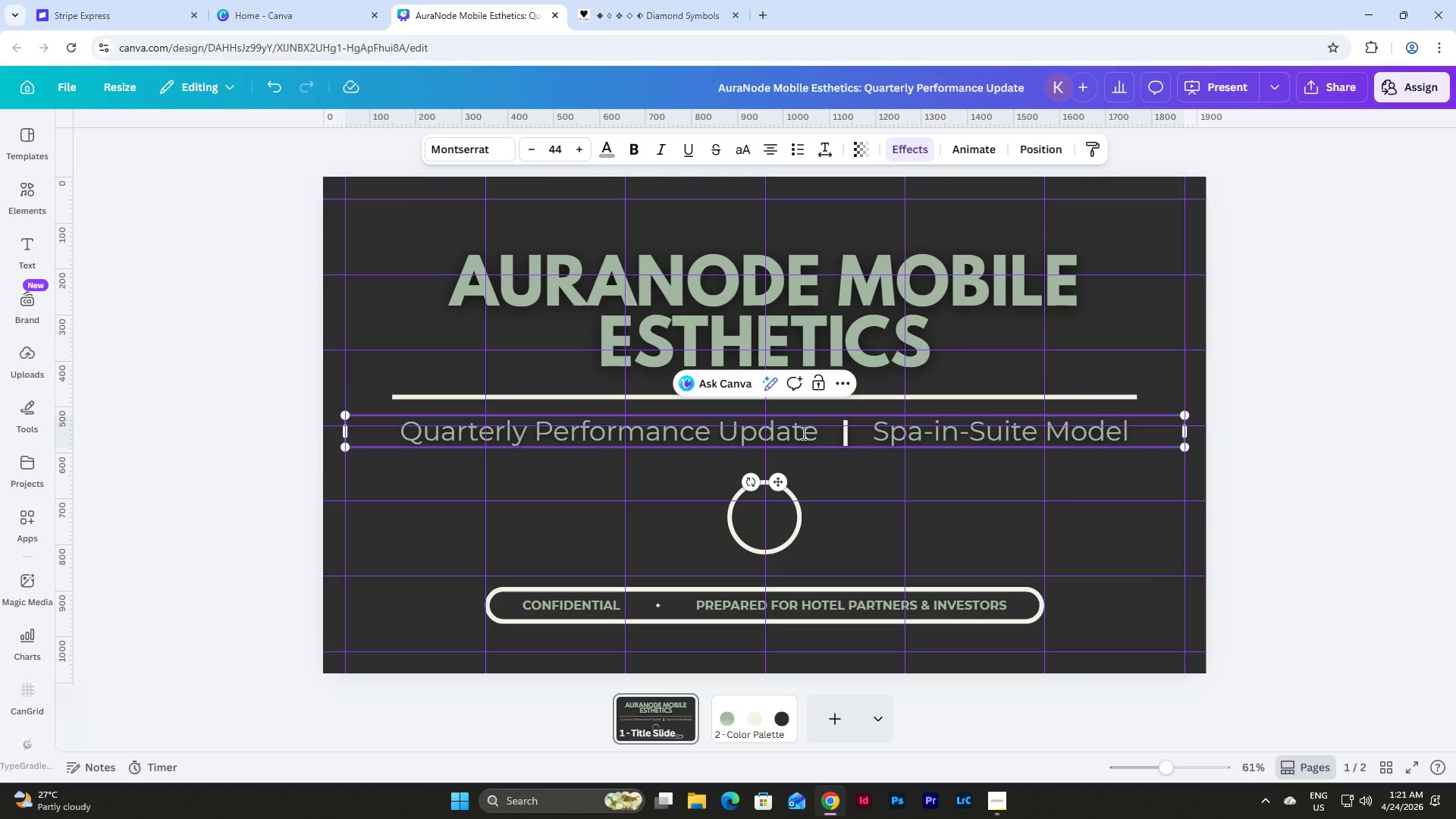 
left_click_drag(start_coordinate=[815, 432], to_coordinate=[408, 423])
 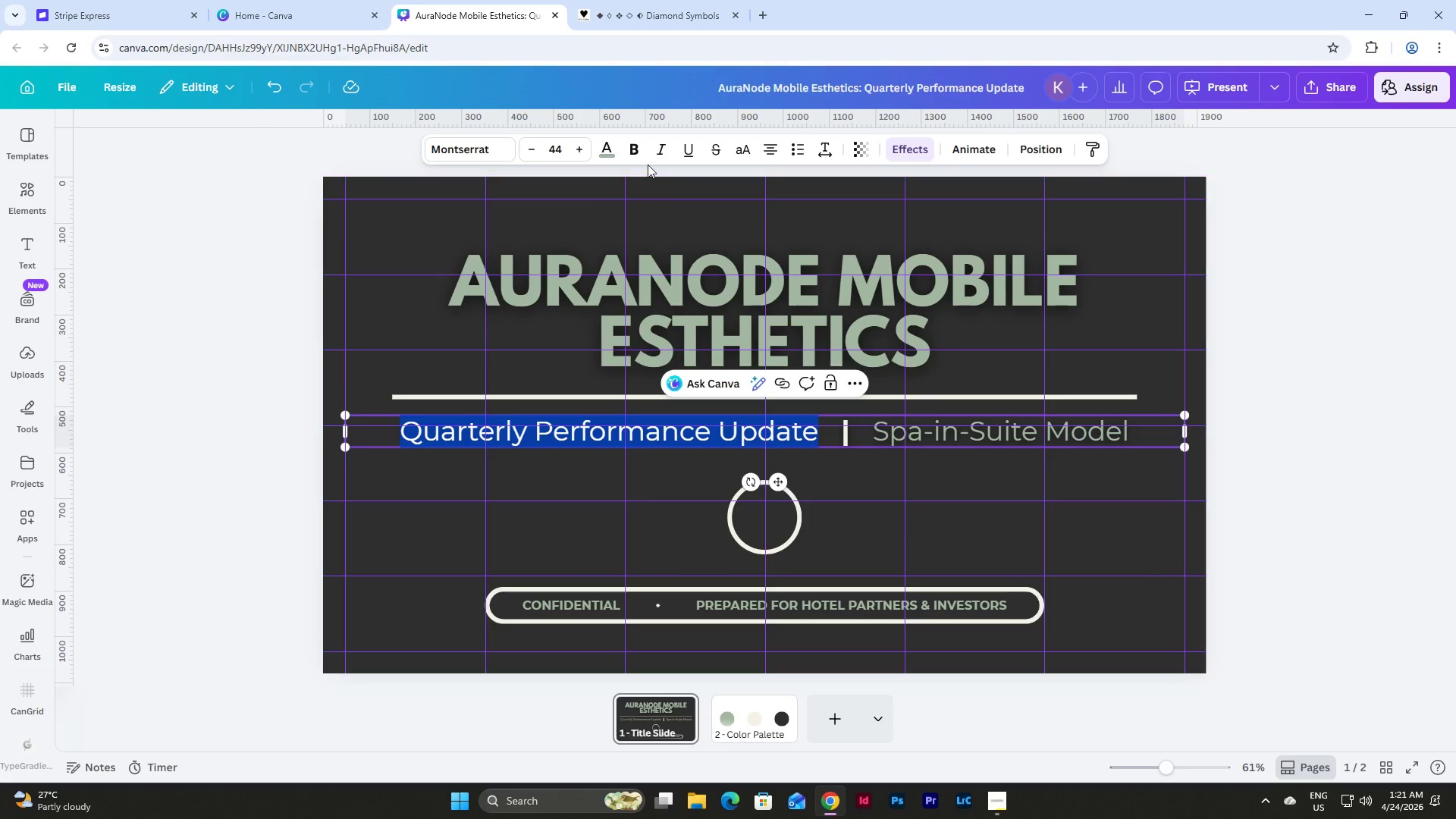 
left_click([658, 150])
 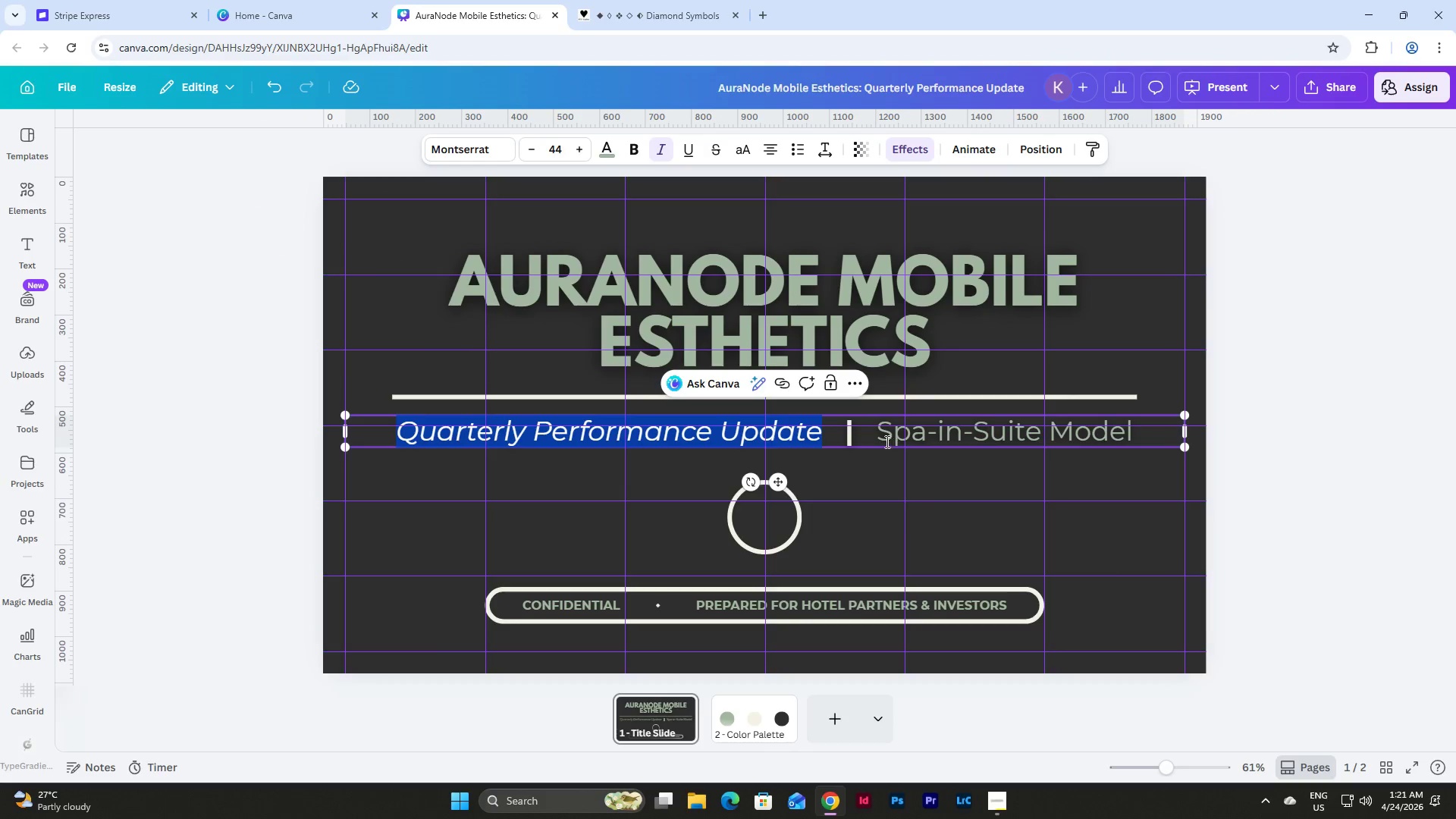 
left_click_drag(start_coordinate=[885, 435], to_coordinate=[1132, 444])
 